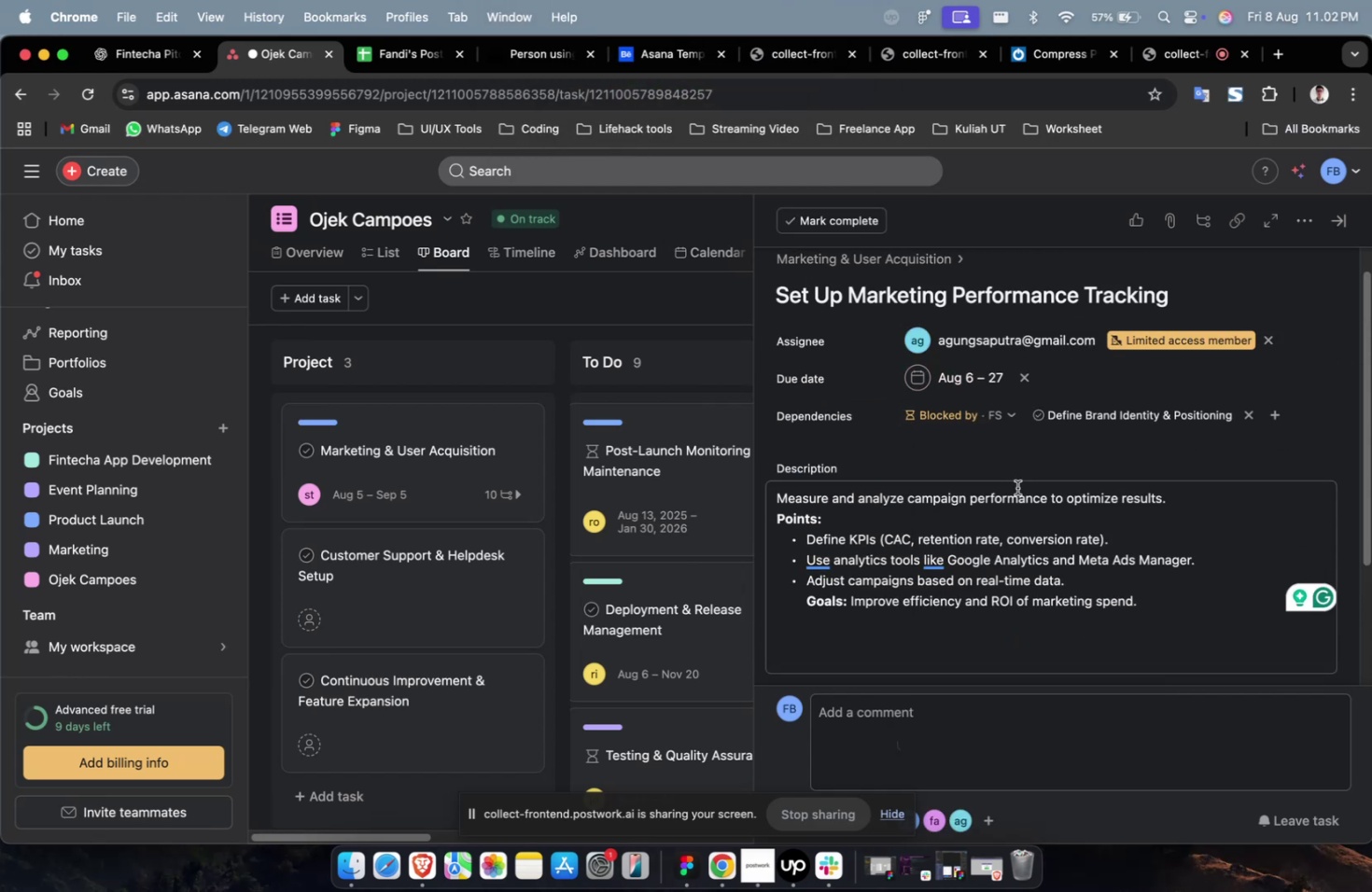 
scroll: coordinate [1016, 487], scroll_direction: down, amount: 46.0
 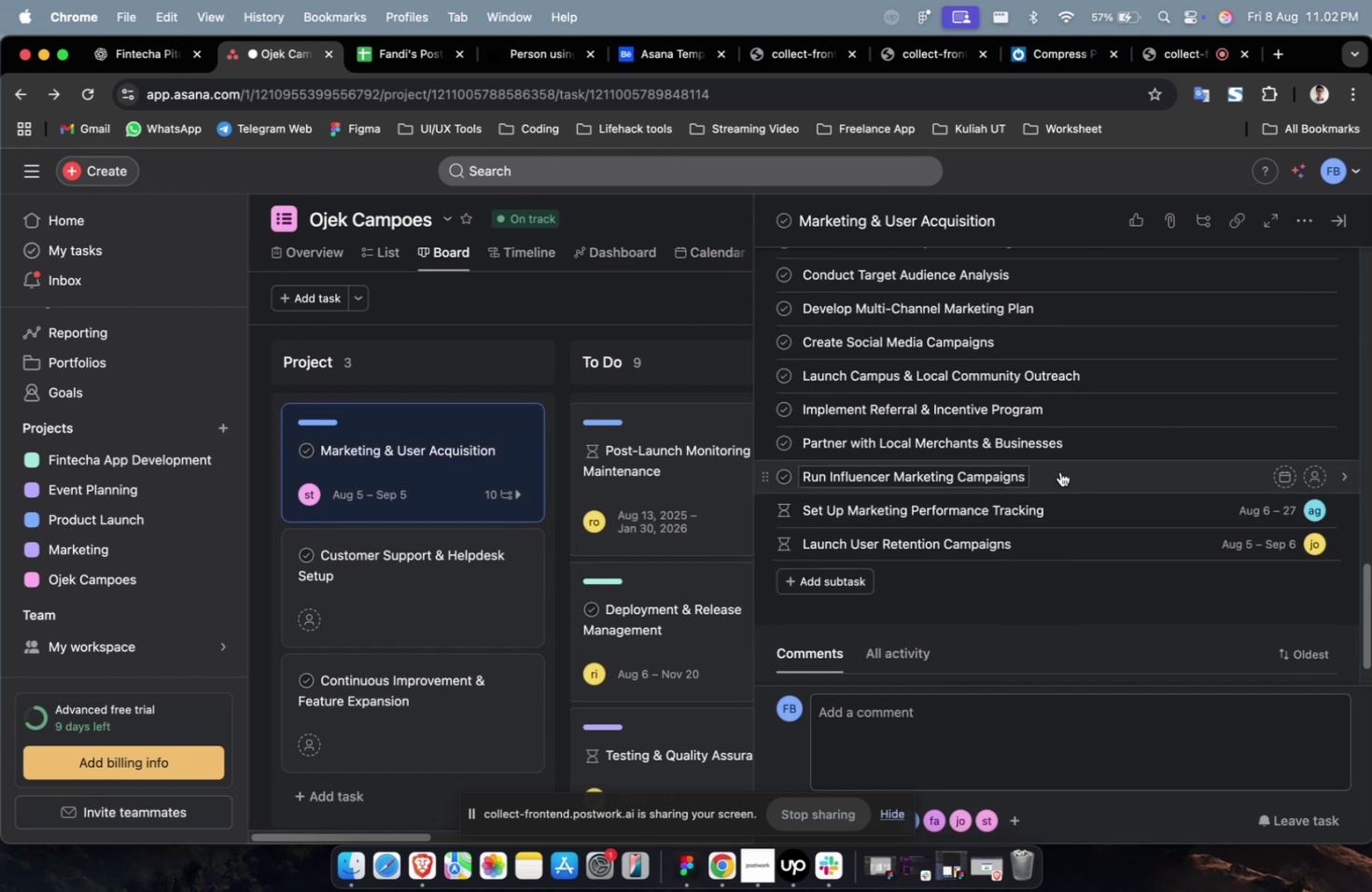 
left_click([1059, 471])
 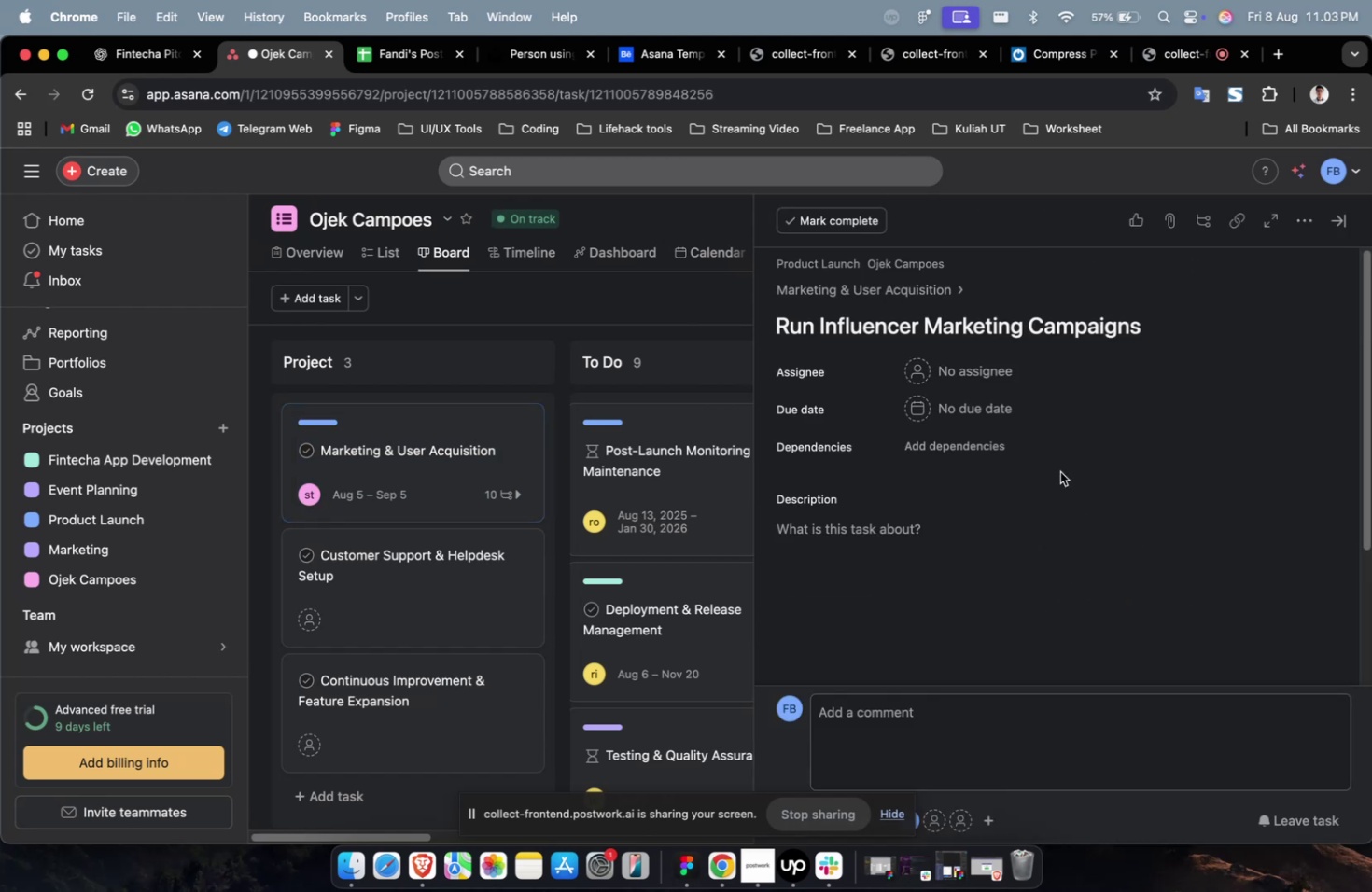 
wait(9.61)
 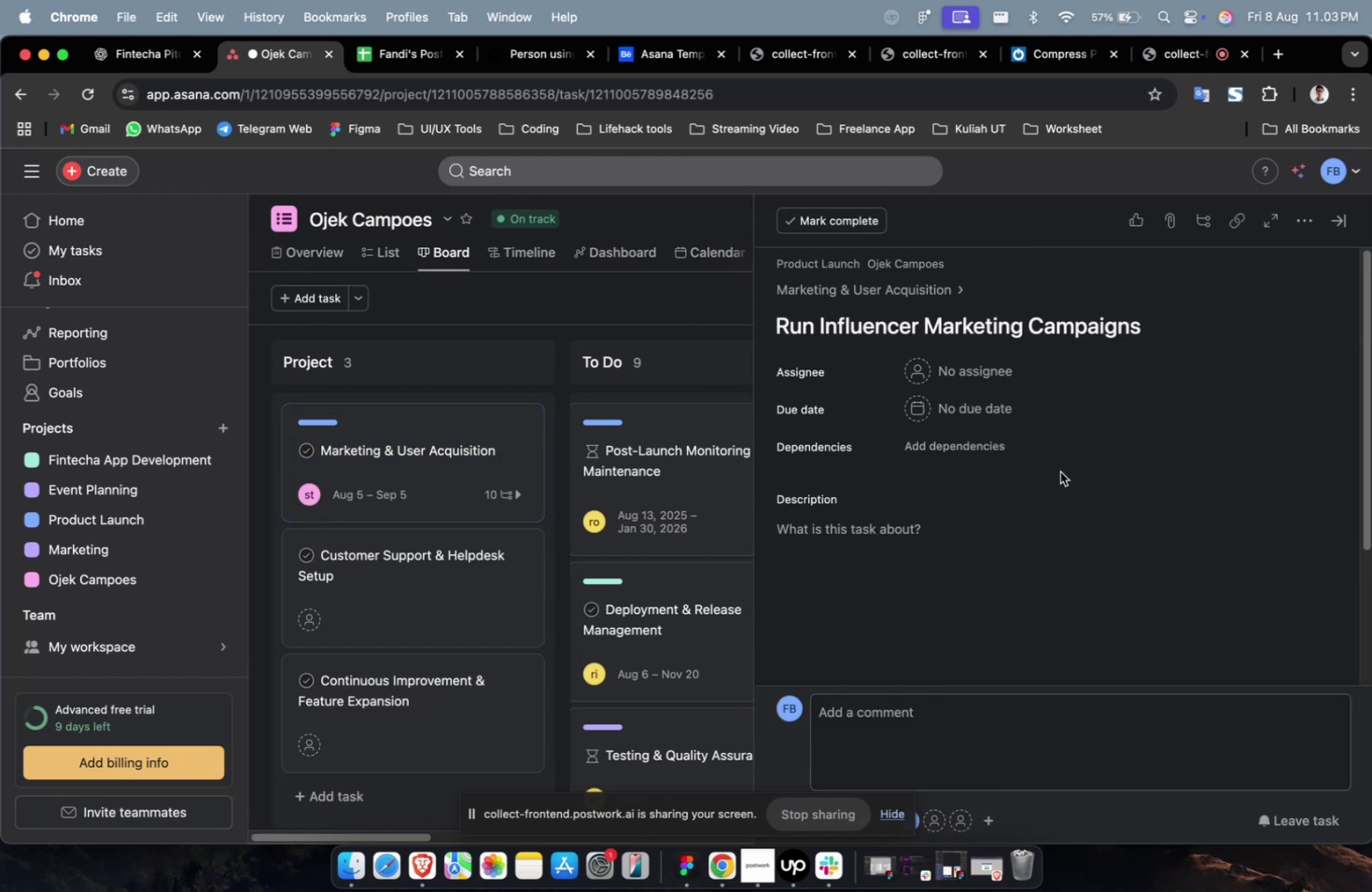 
left_click([141, 63])
 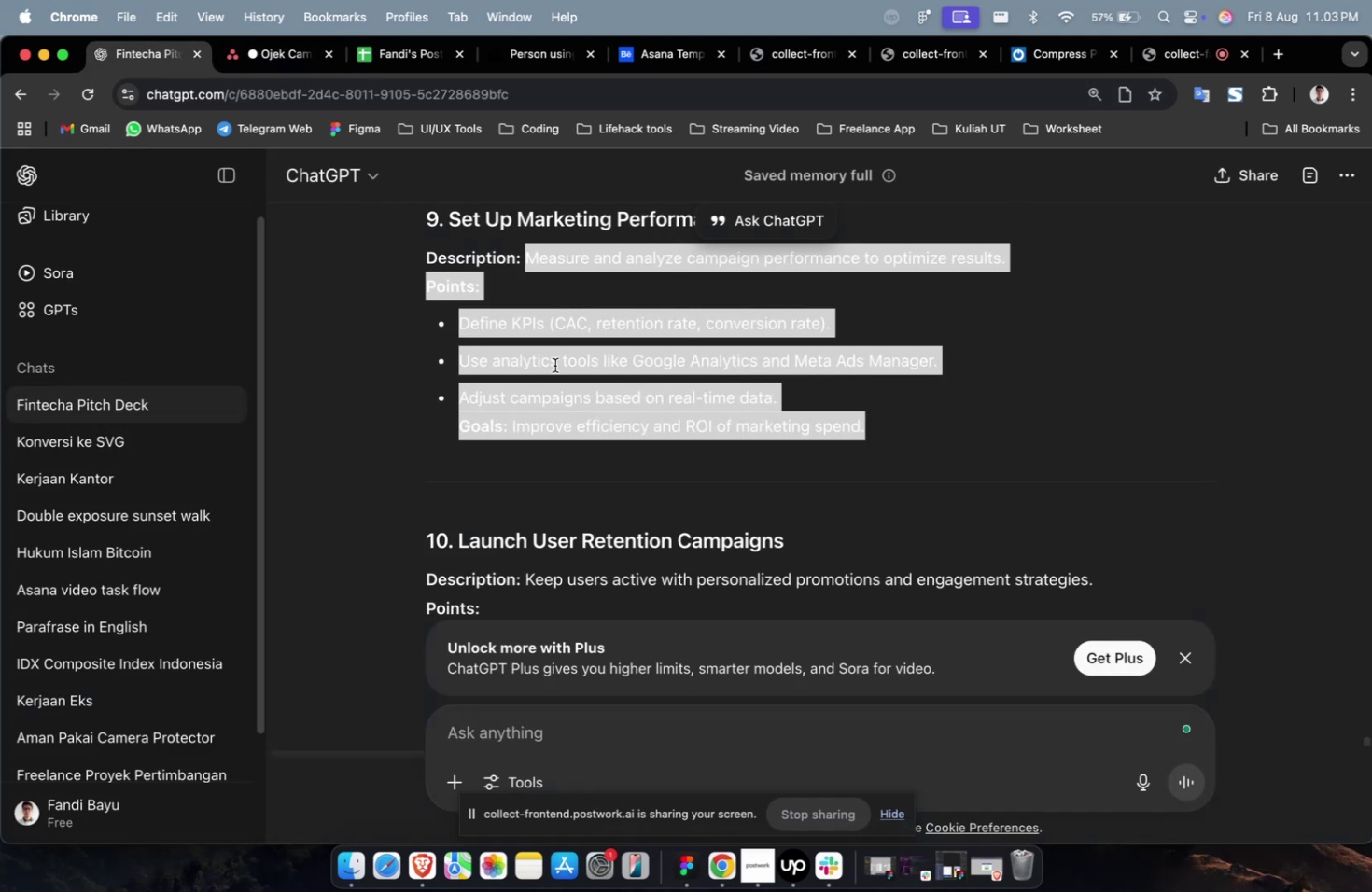 
scroll: coordinate [554, 365], scroll_direction: up, amount: 9.0
 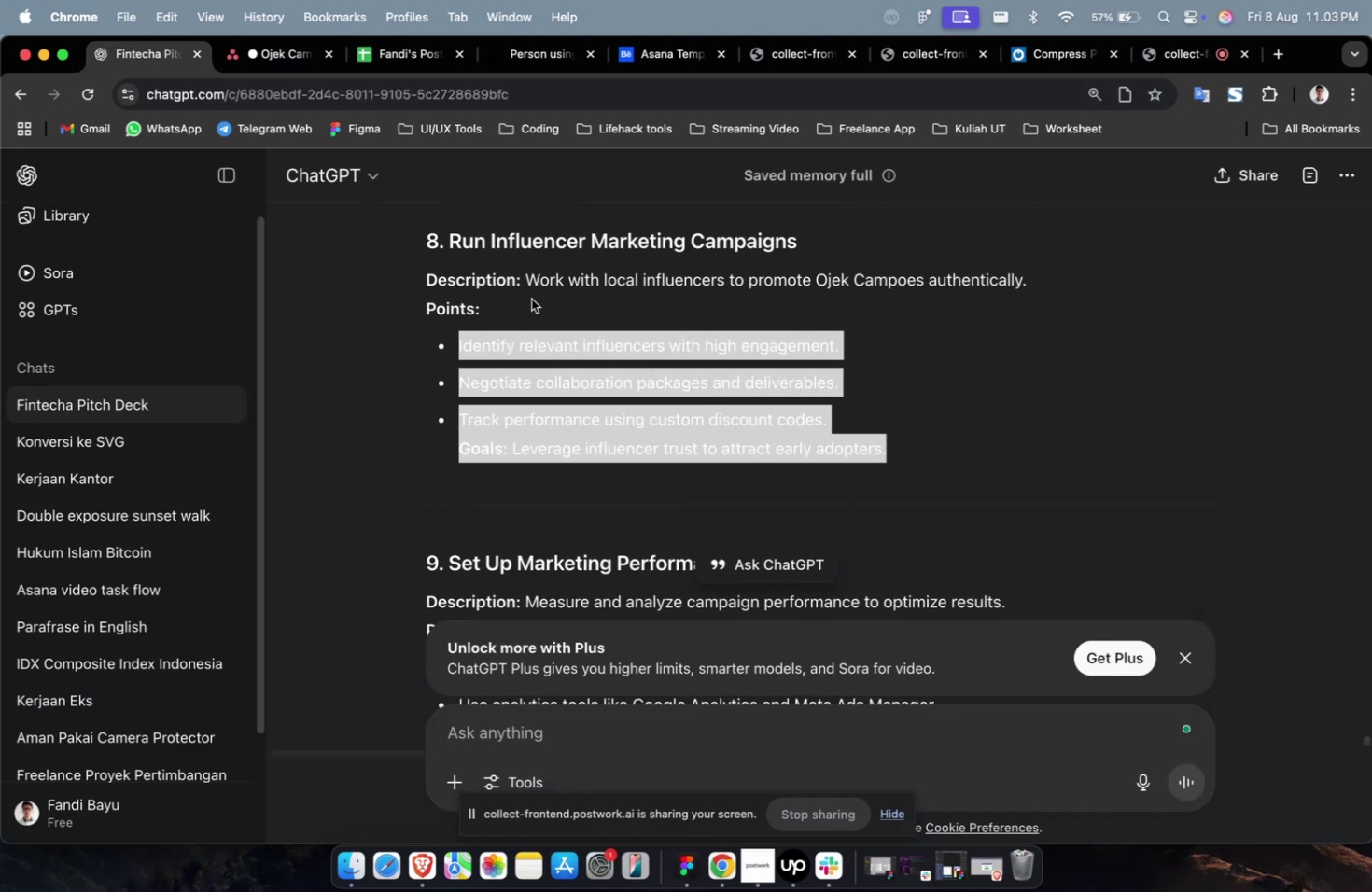 
key(Meta+CommandLeft)
 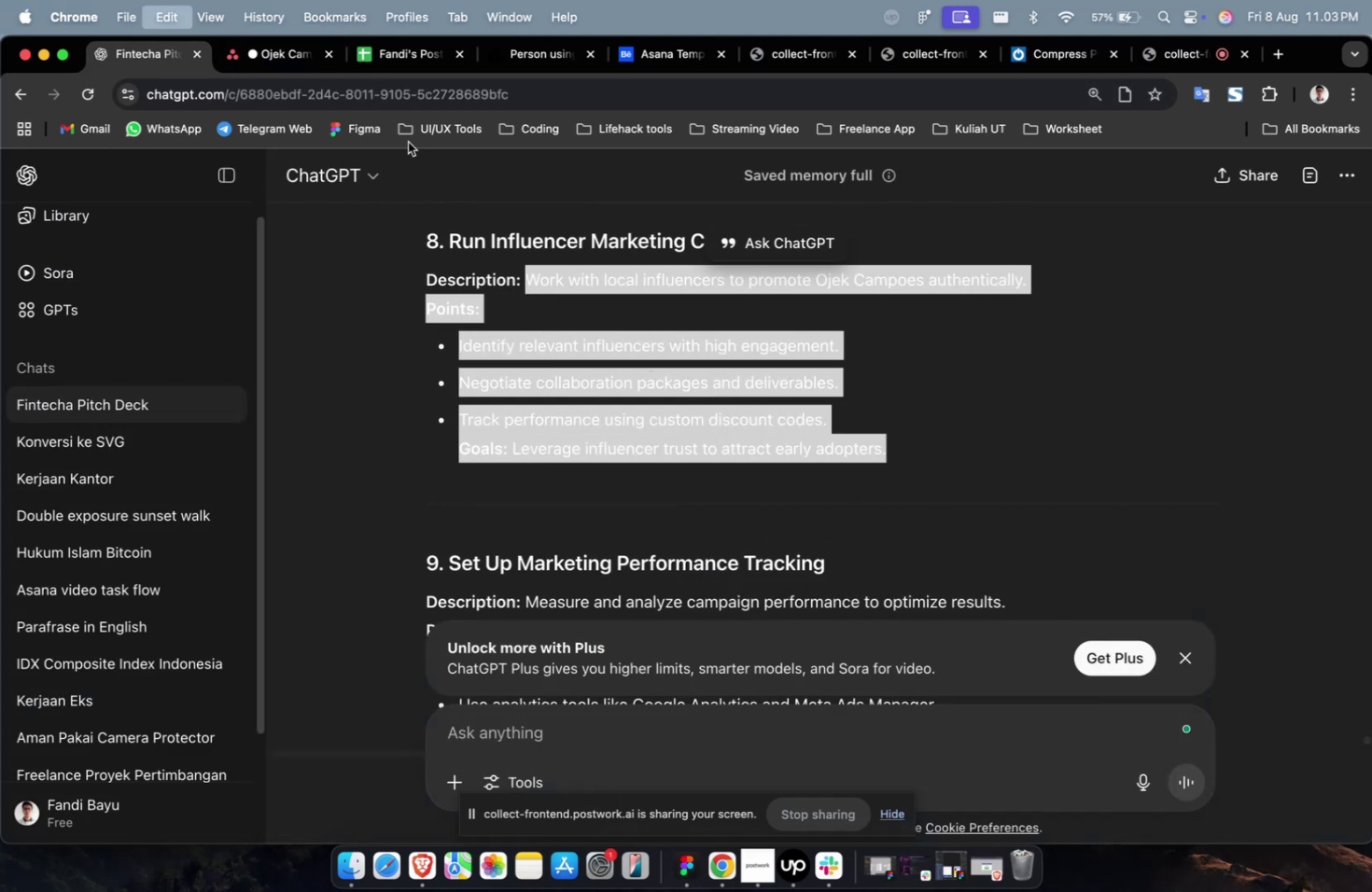 
key(Meta+C)
 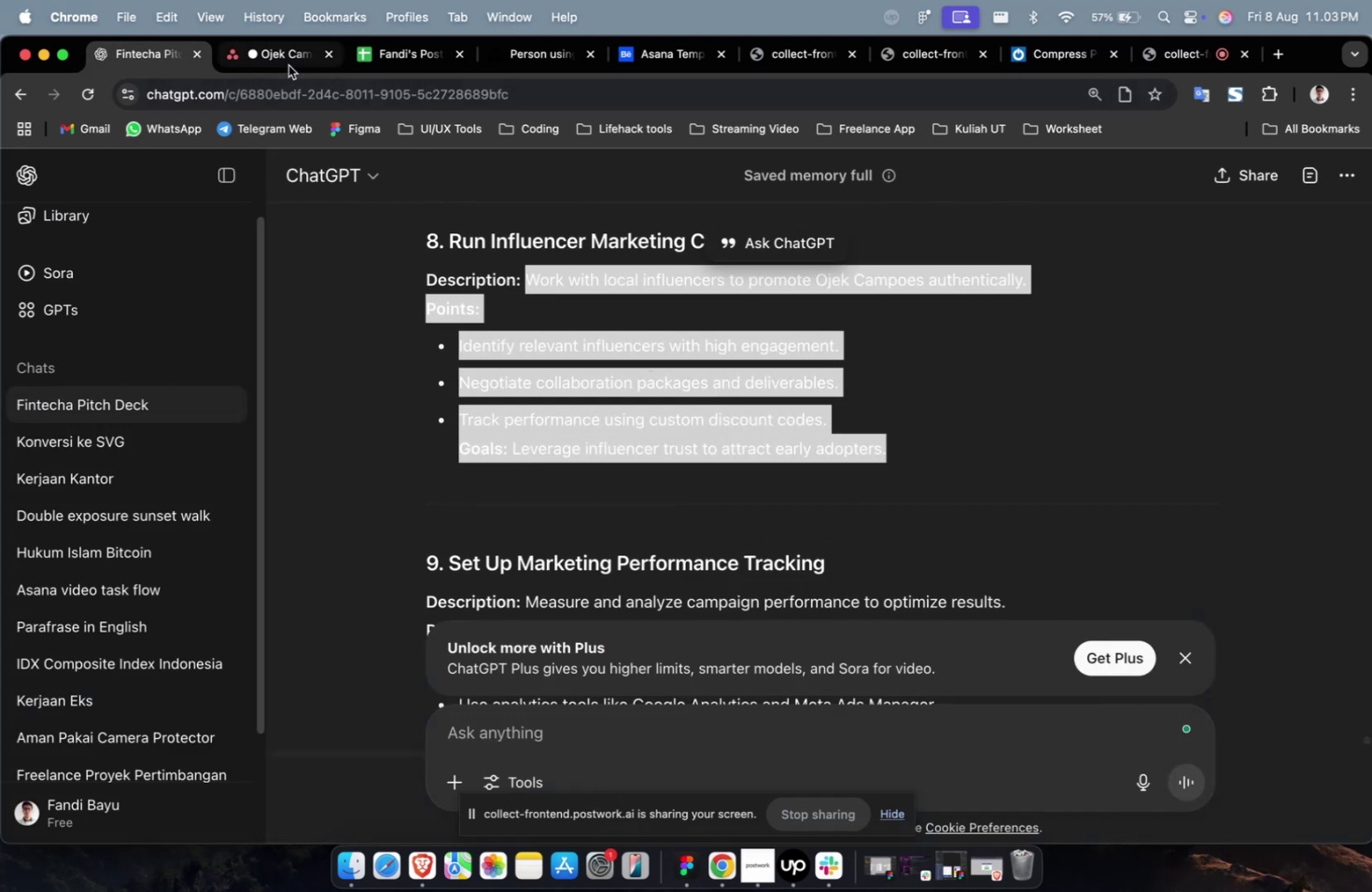 
left_click([288, 65])
 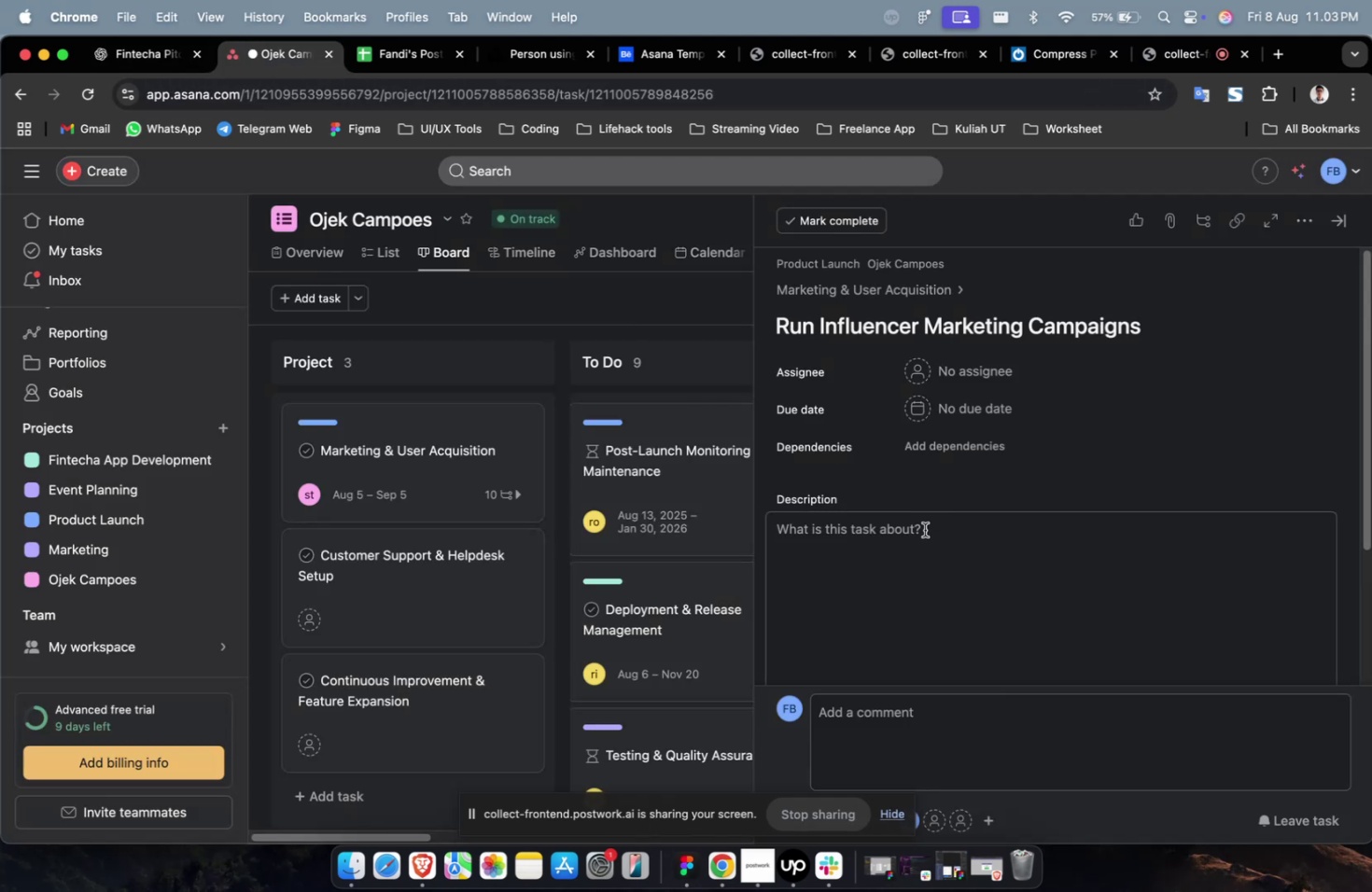 
double_click([924, 529])
 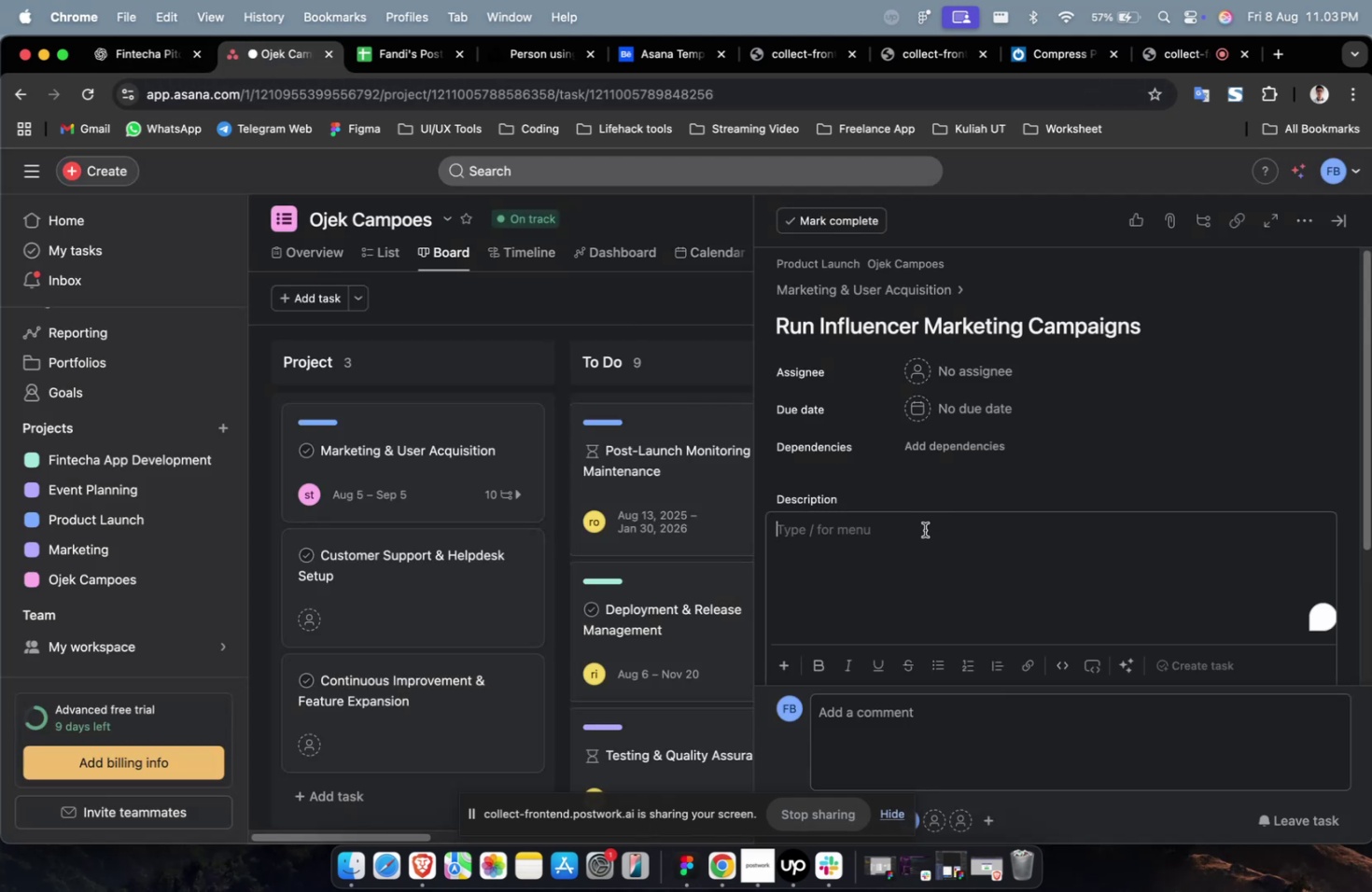 
key(Meta+V)
 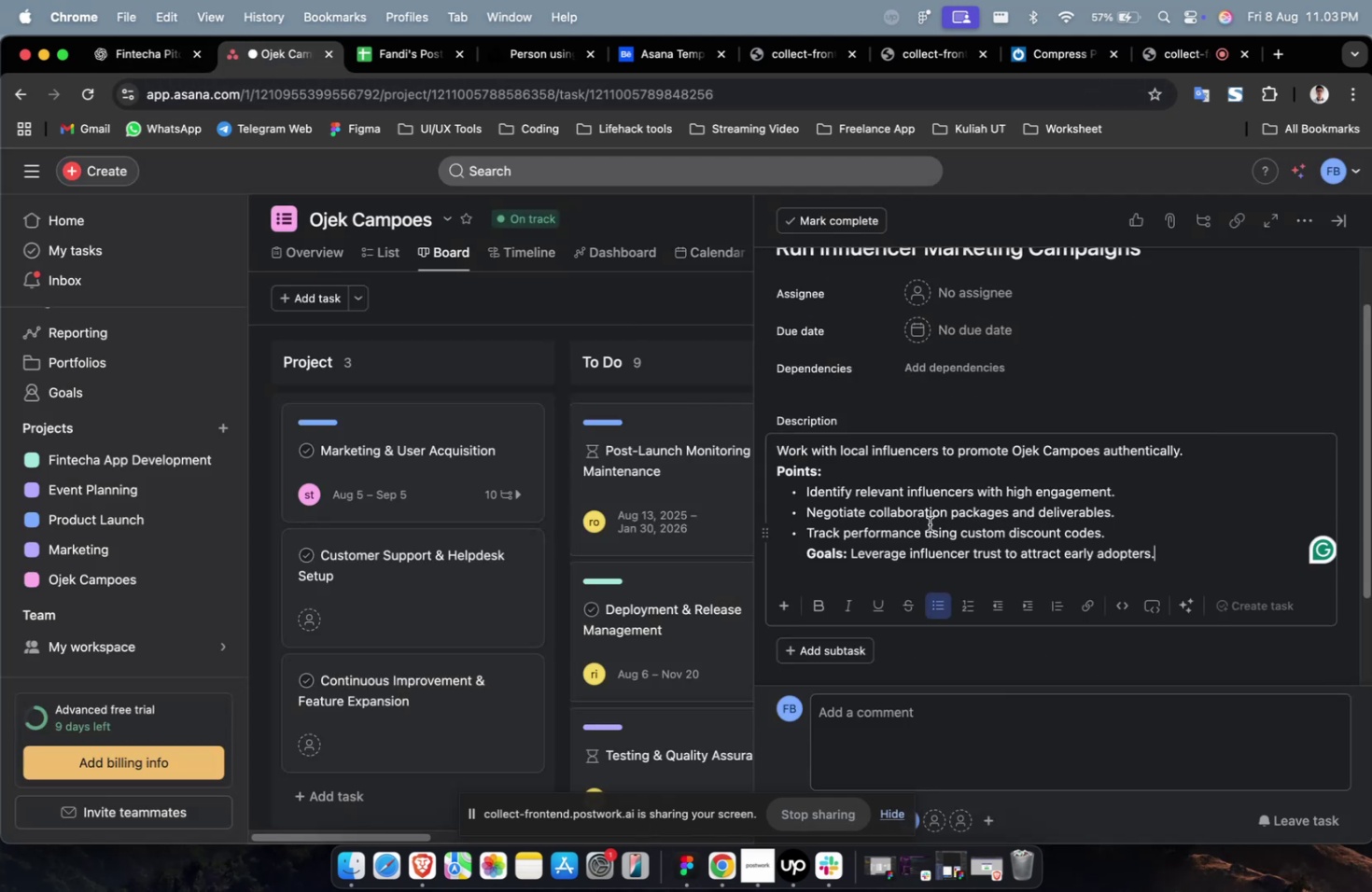 
scroll: coordinate [929, 523], scroll_direction: up, amount: 2.0
 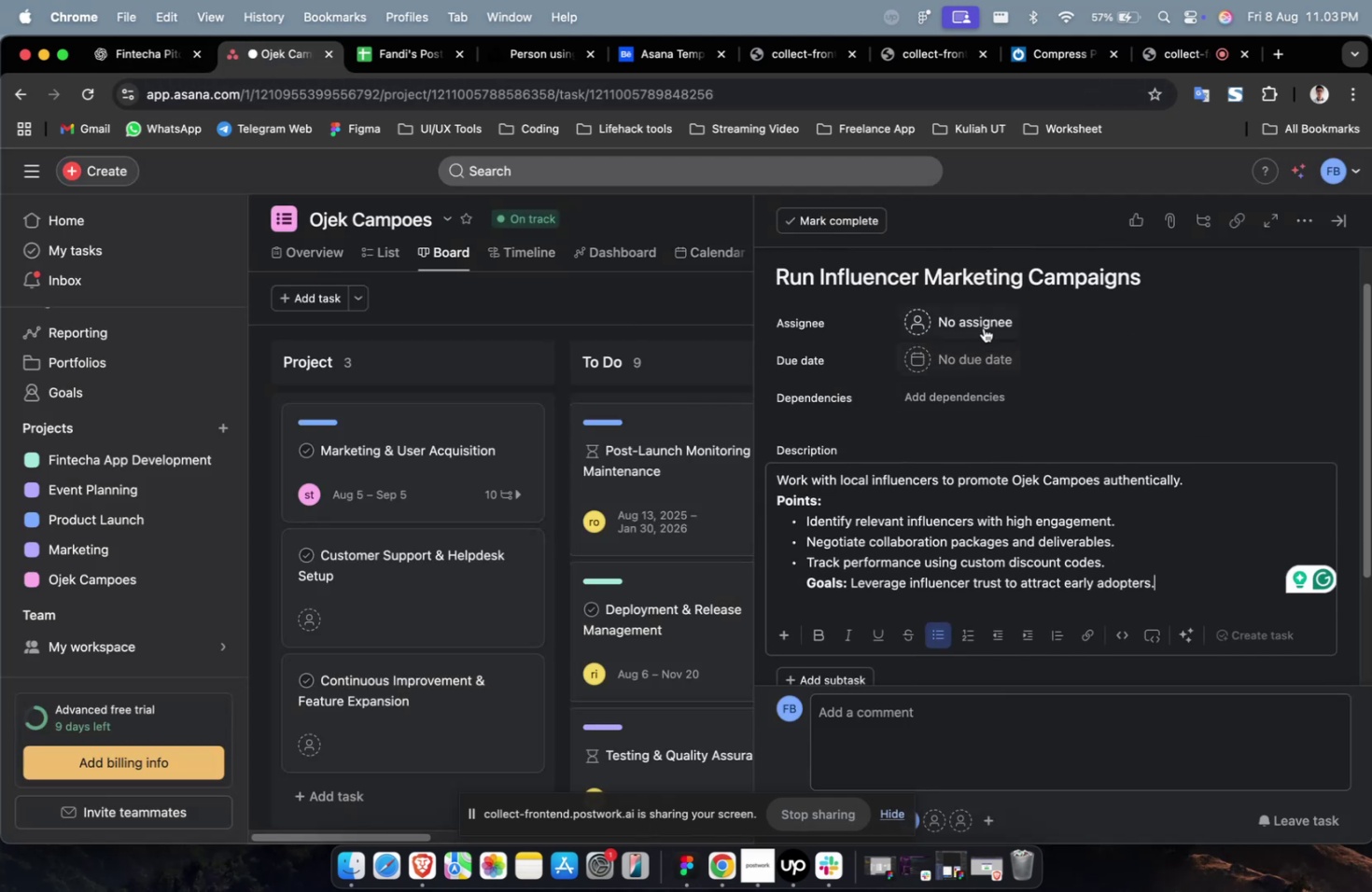 
left_click([982, 327])
 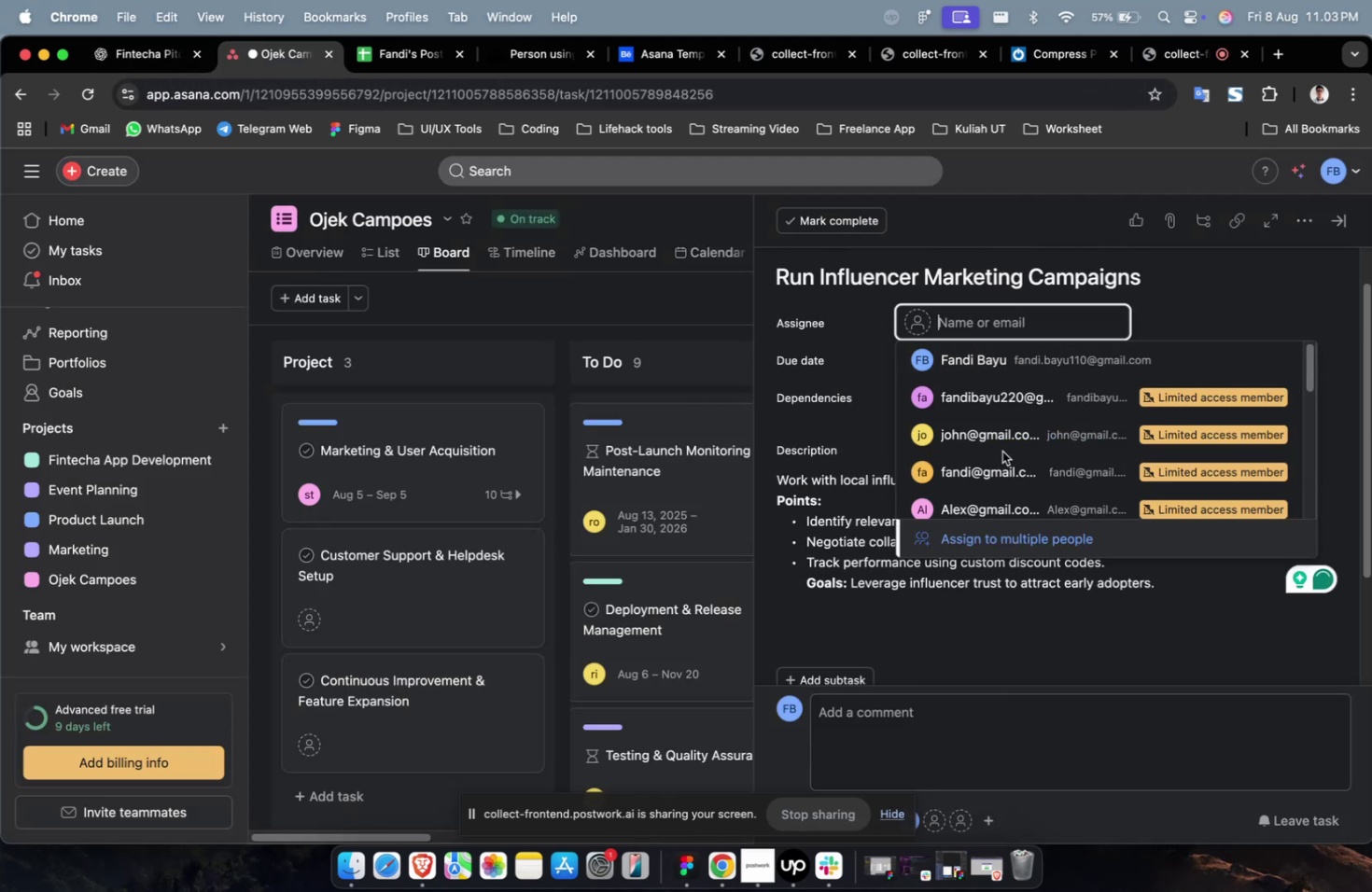 
left_click([1009, 464])
 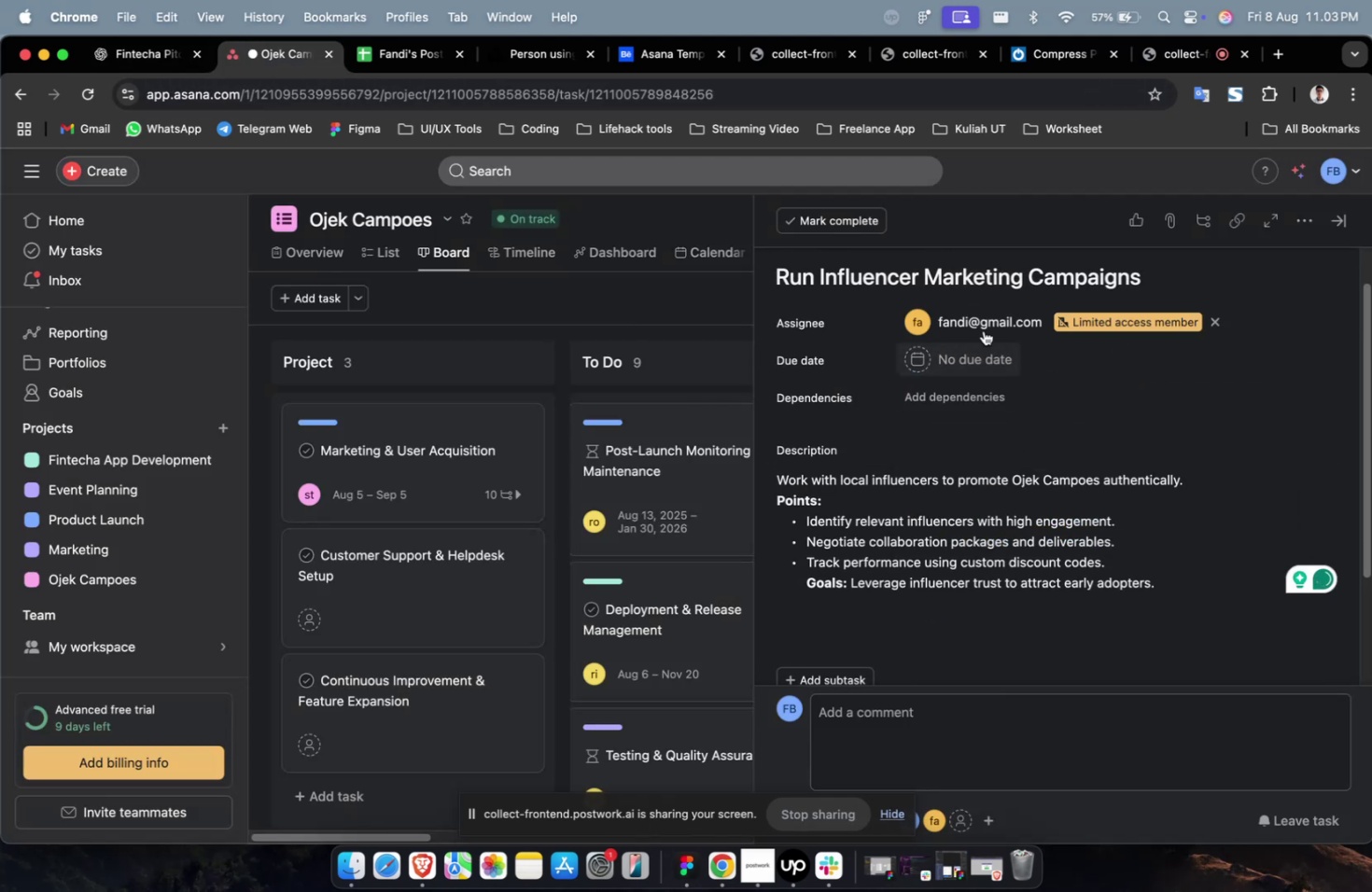 
double_click([983, 330])
 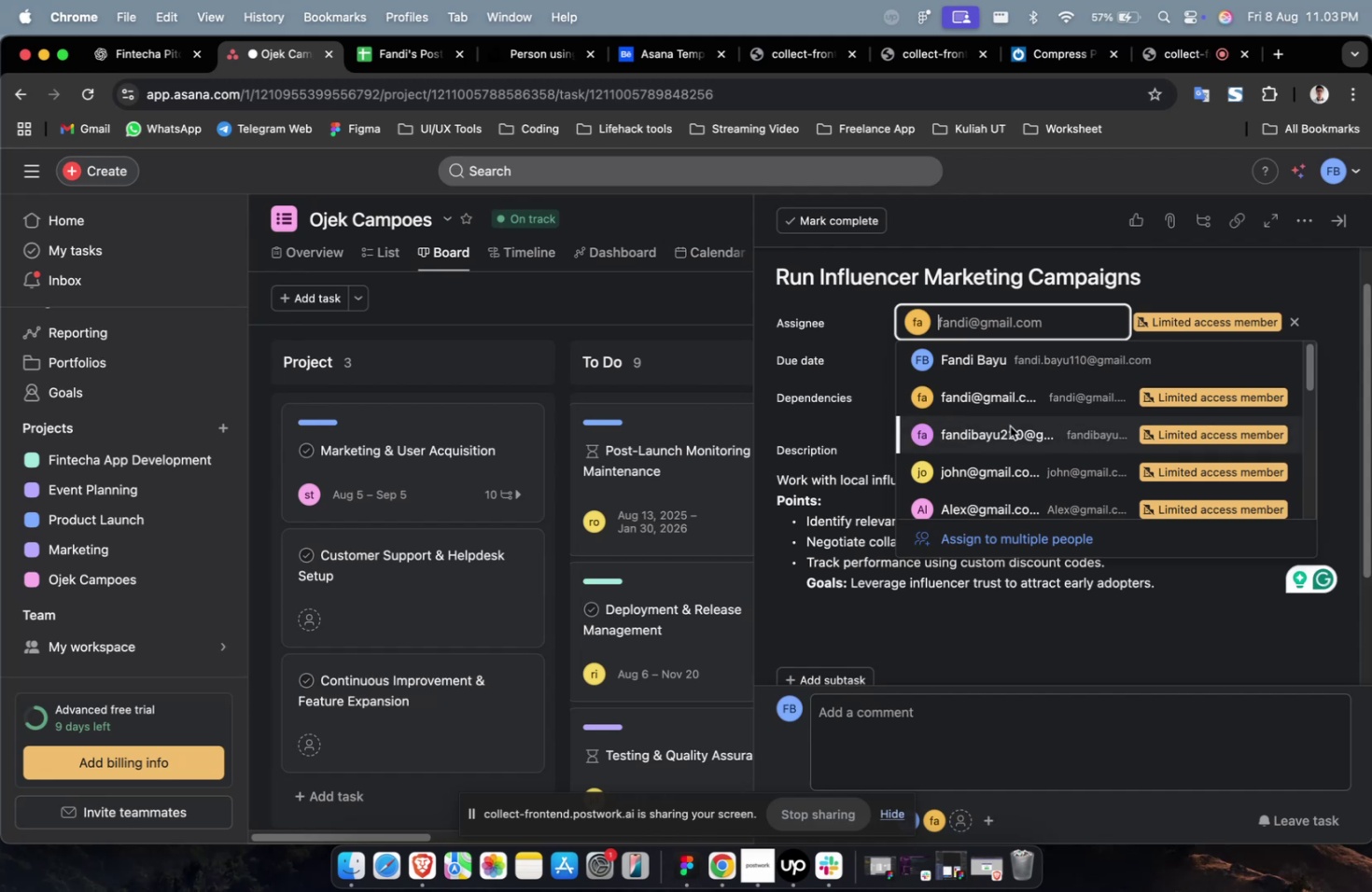 
scroll: coordinate [1009, 431], scroll_direction: down, amount: 7.0
 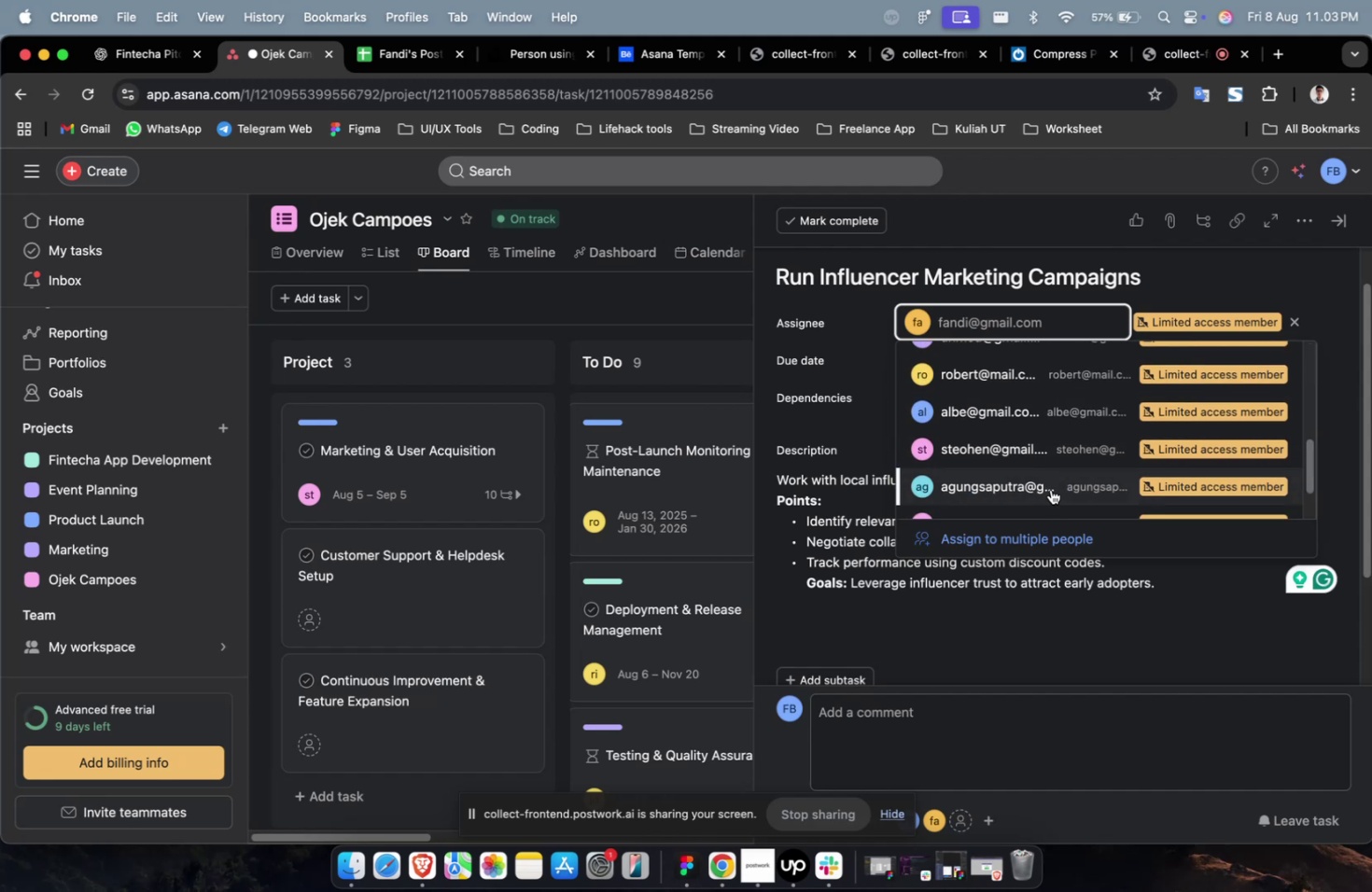 
left_click([1050, 489])
 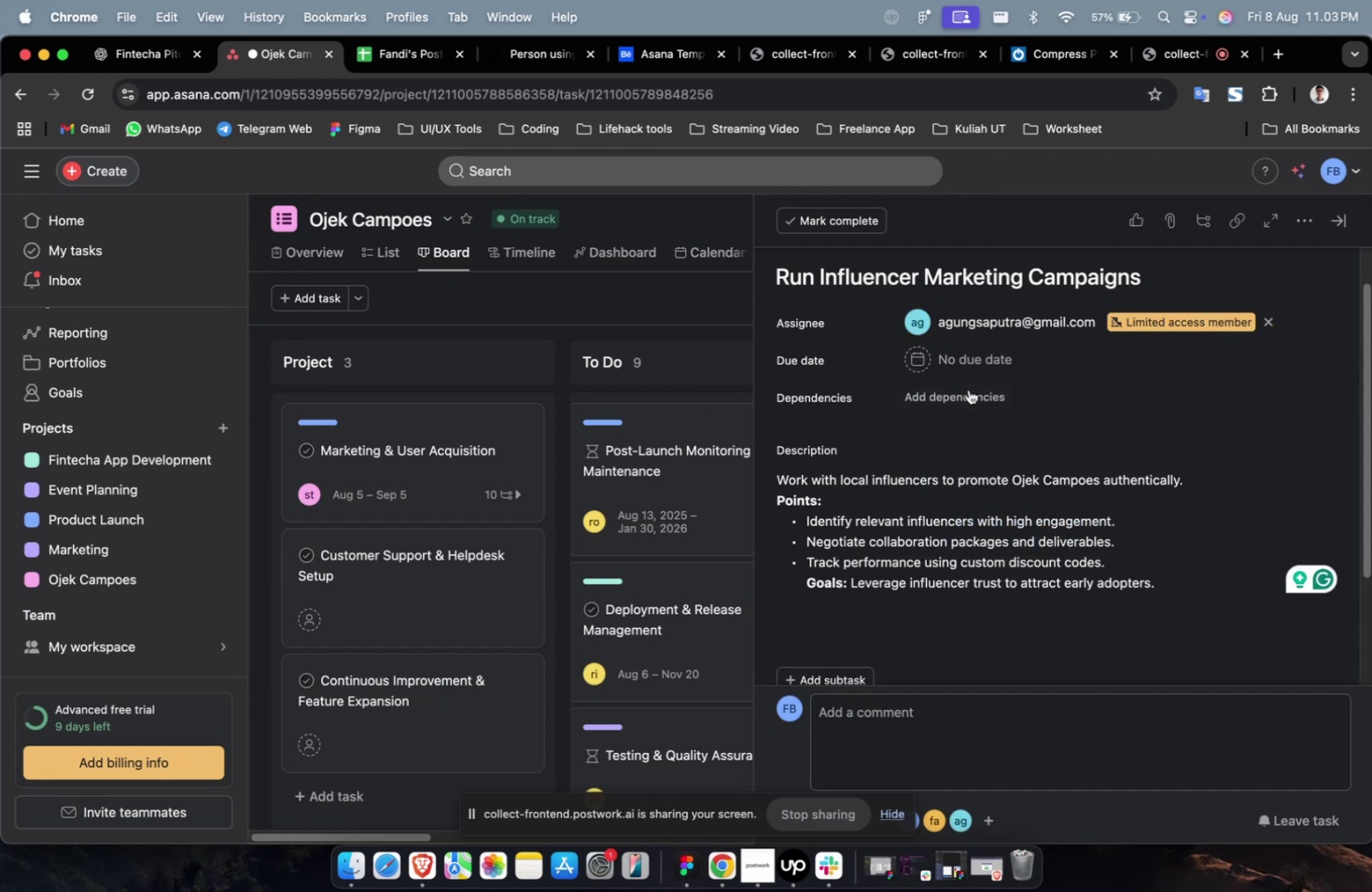 
left_click([968, 354])
 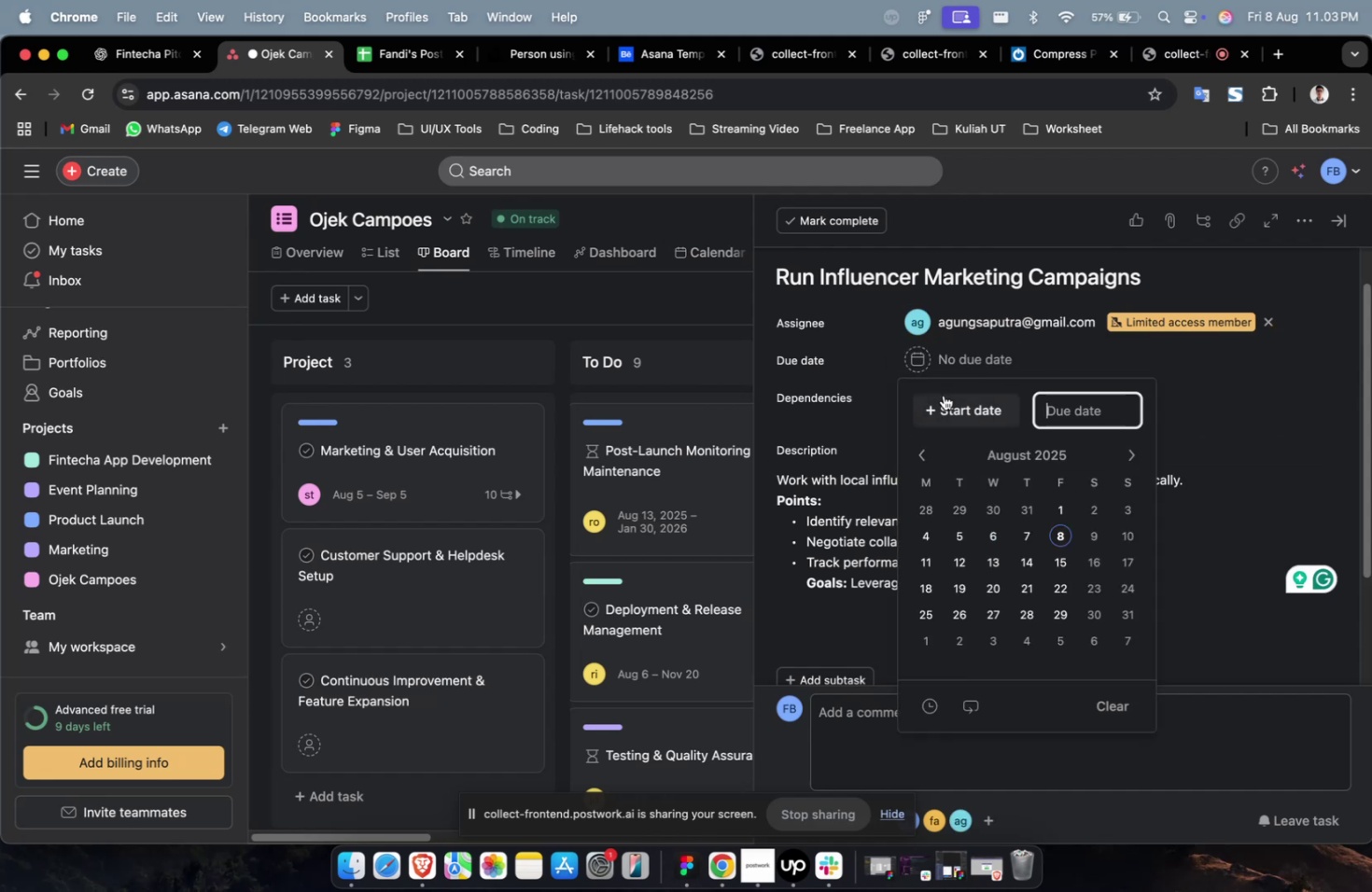 
double_click([943, 395])
 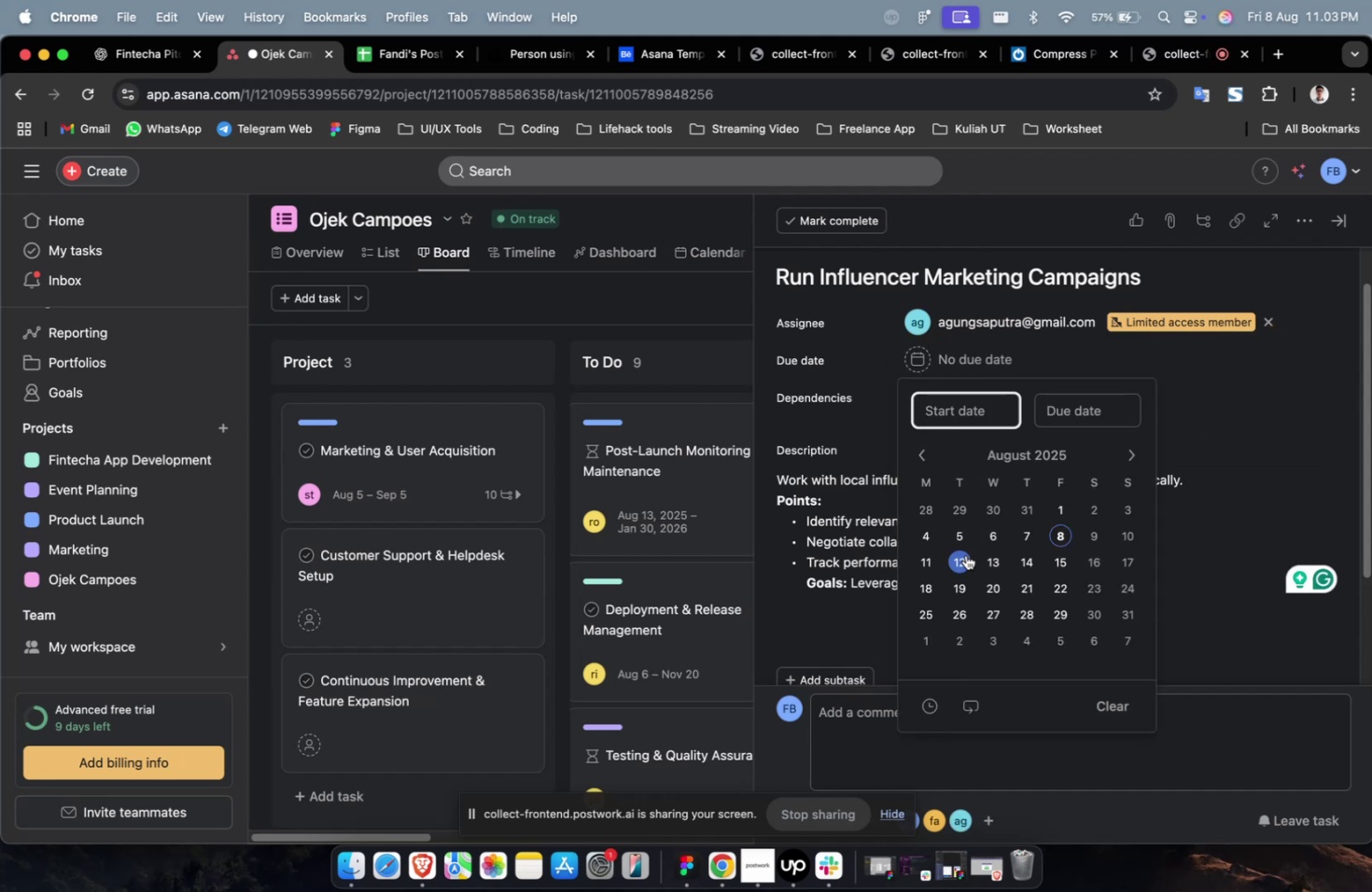 
left_click([964, 556])
 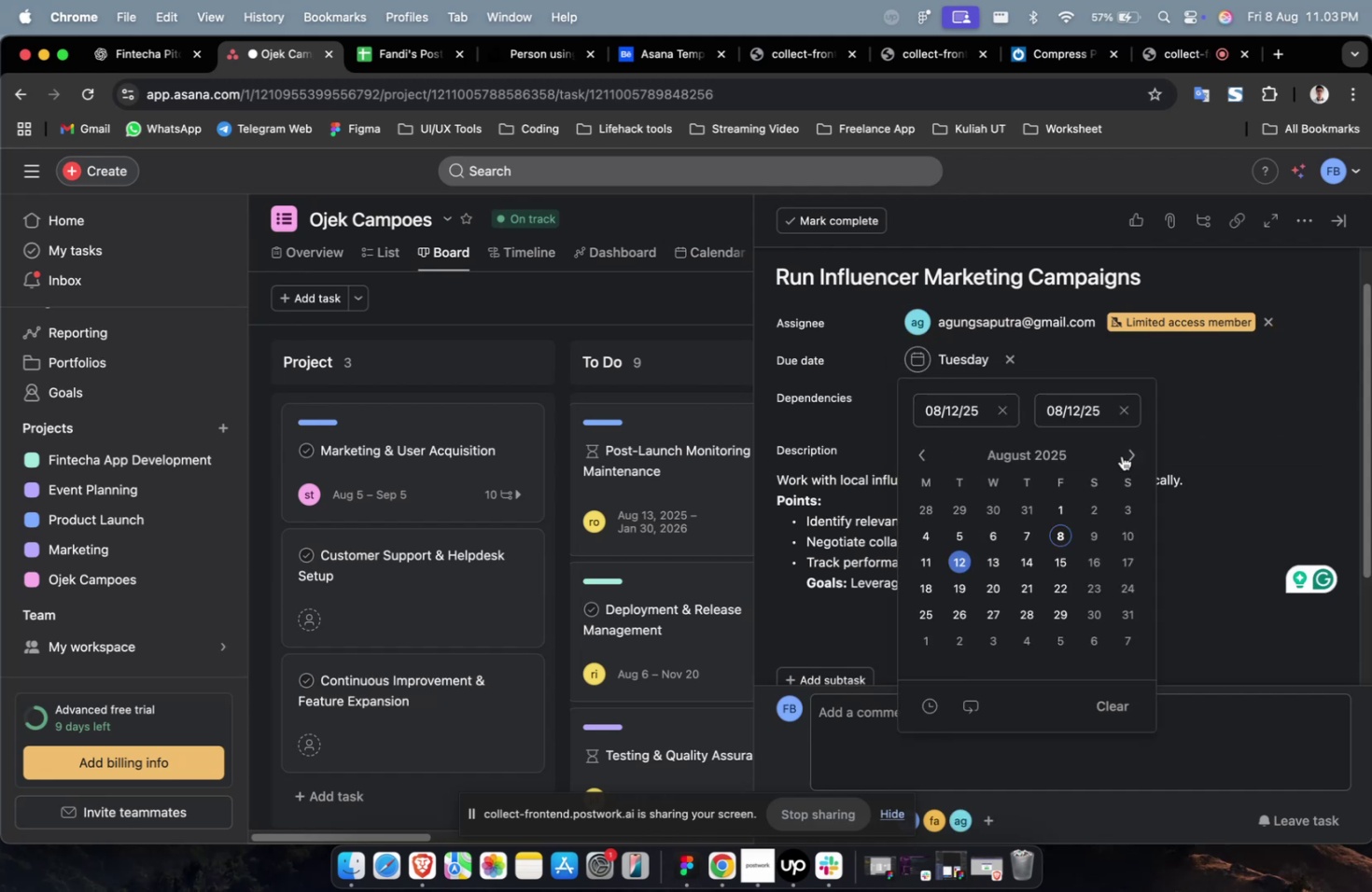 
double_click([1121, 455])
 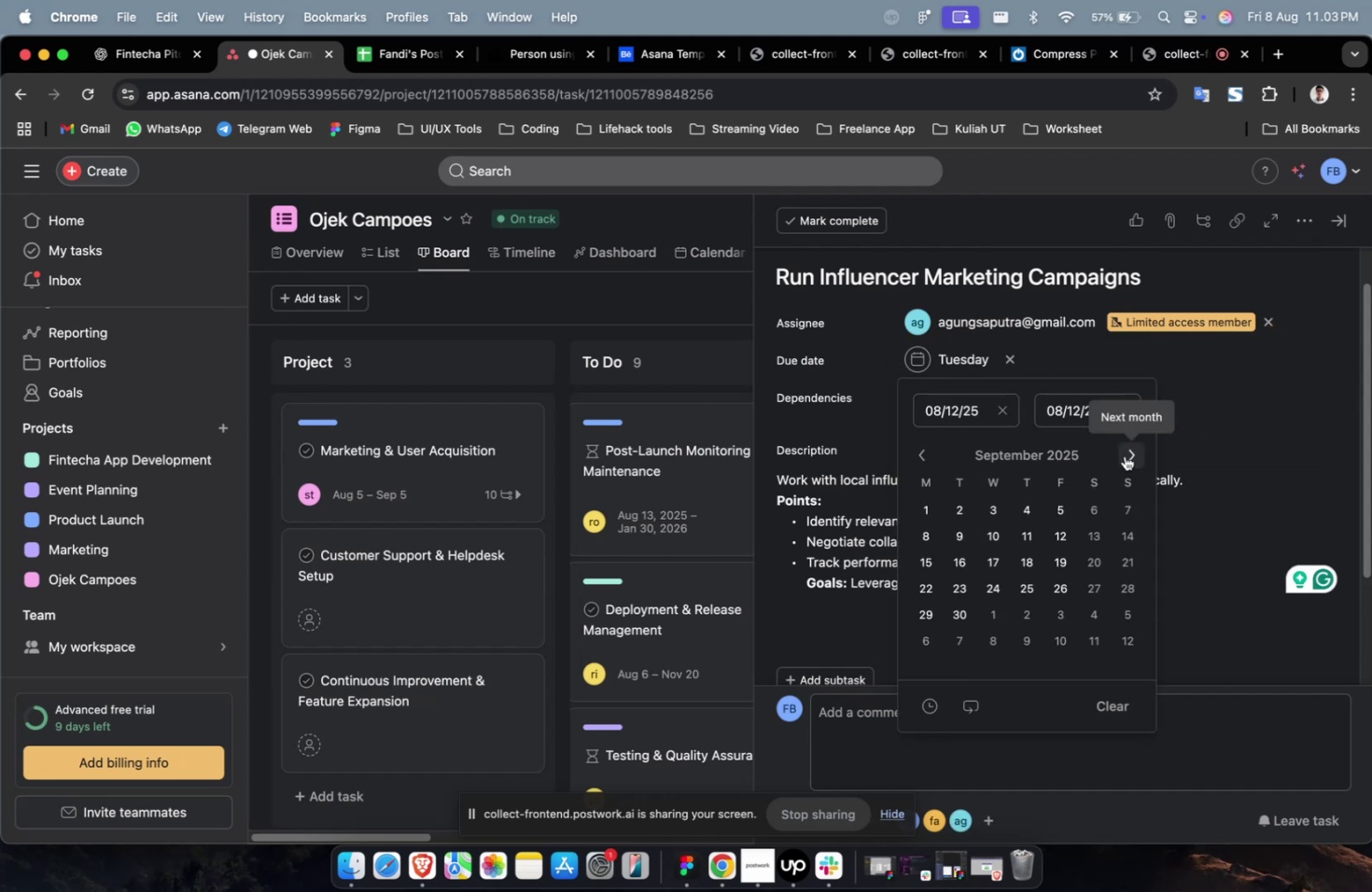 
triple_click([1124, 455])
 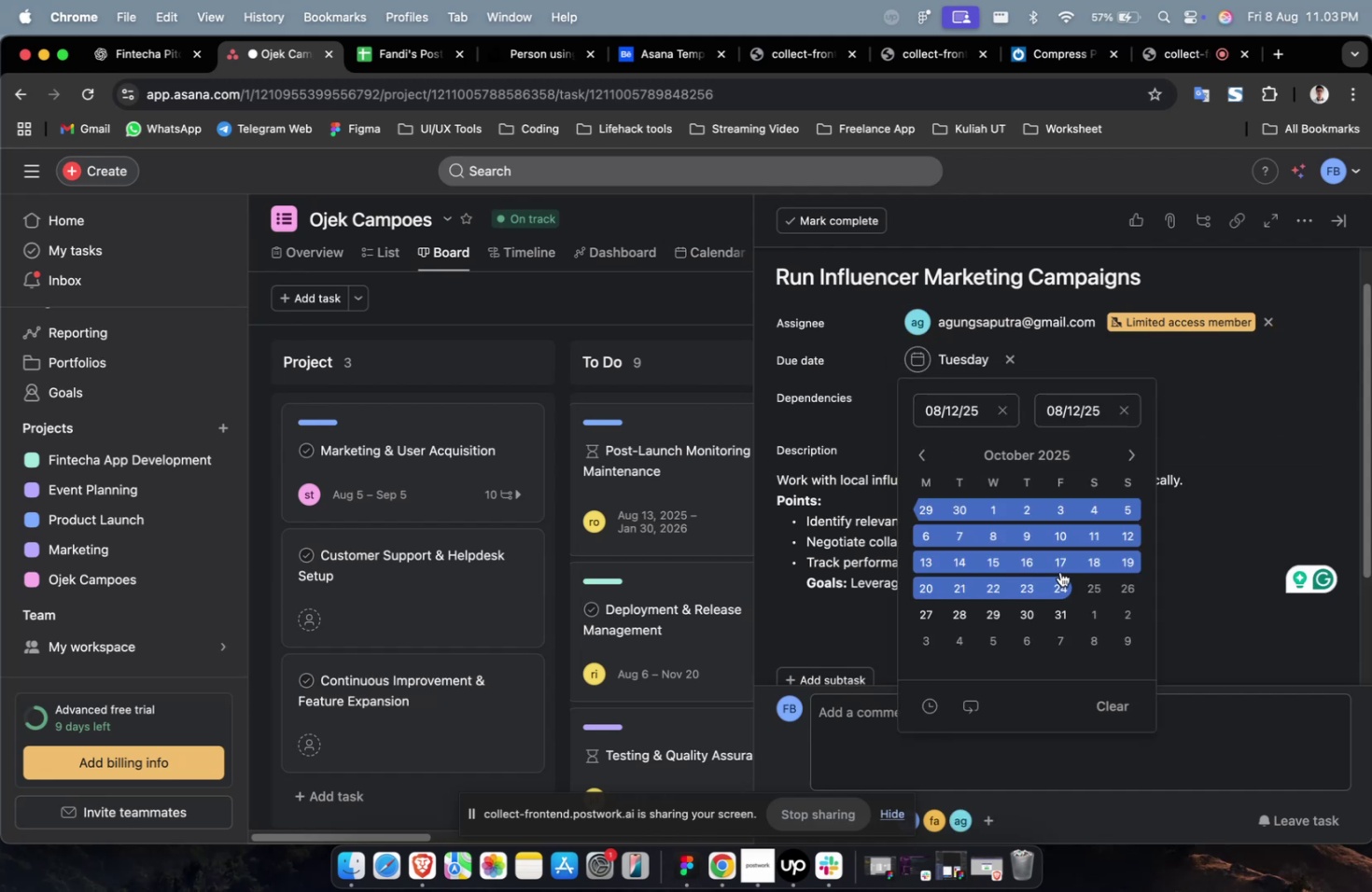 
triple_click([1061, 568])
 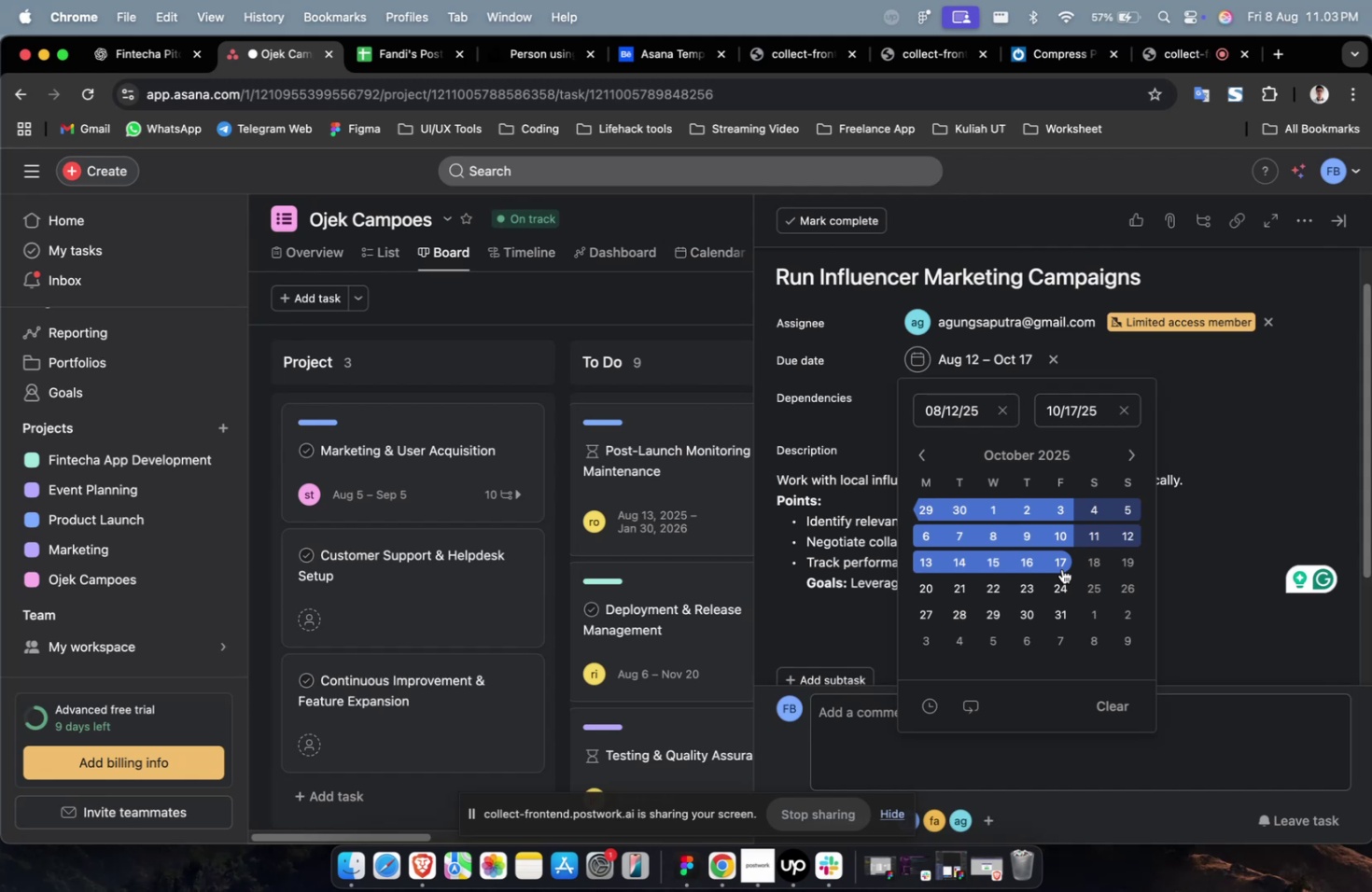 
wait(26.84)
 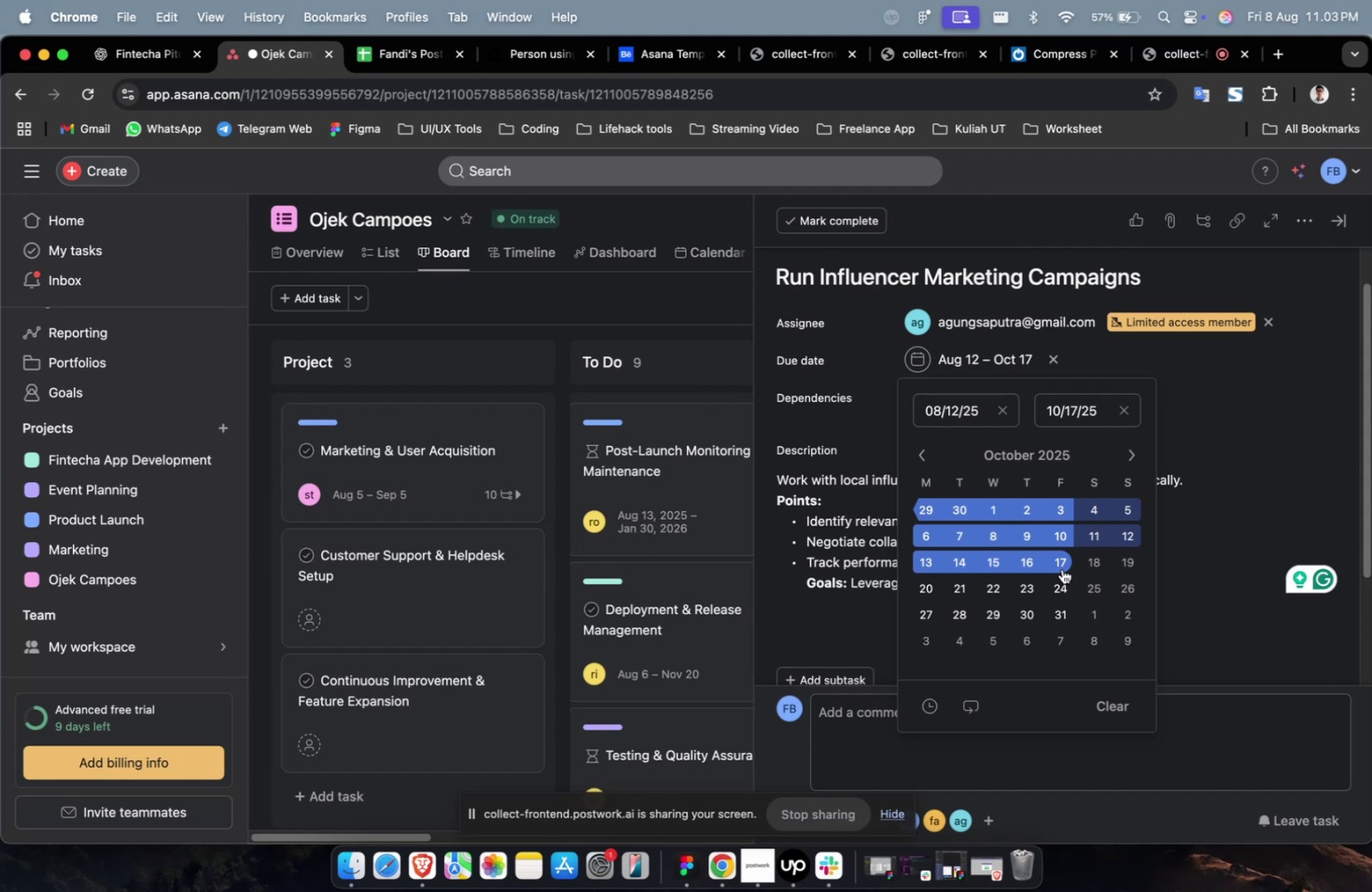 
scroll: coordinate [1061, 568], scroll_direction: down, amount: 3.0
 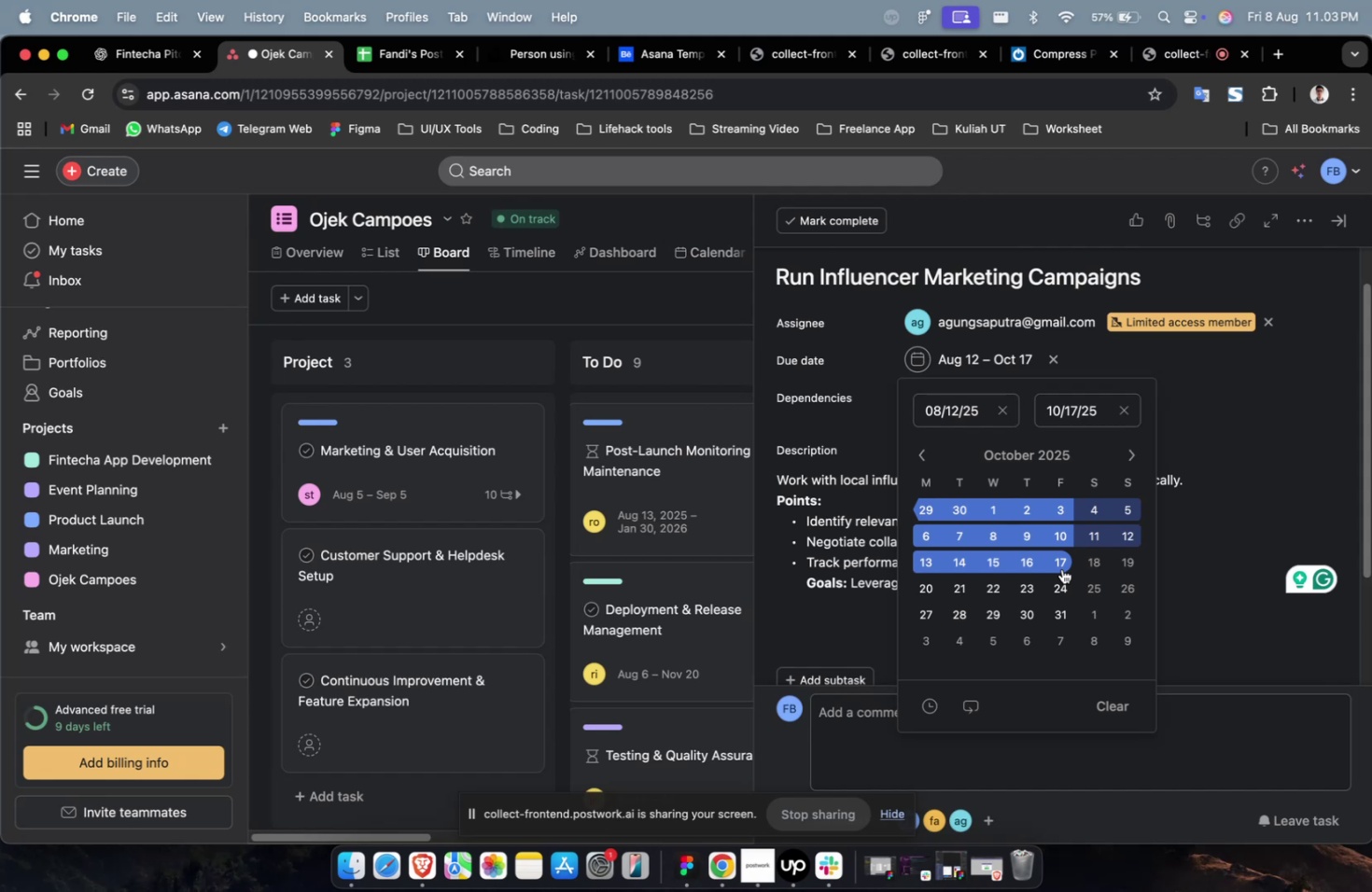 
wait(6.2)
 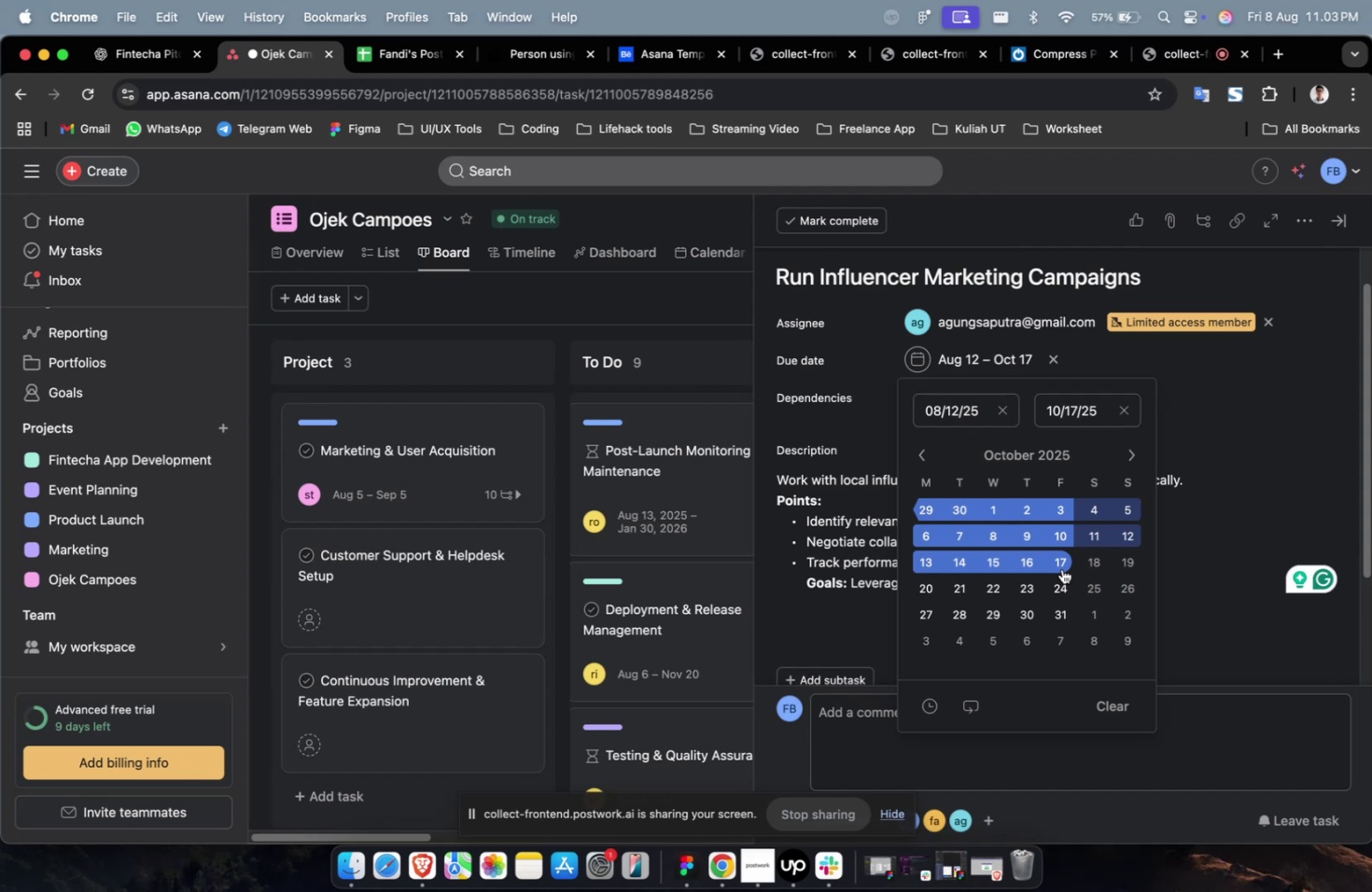 
left_click([1061, 568])
 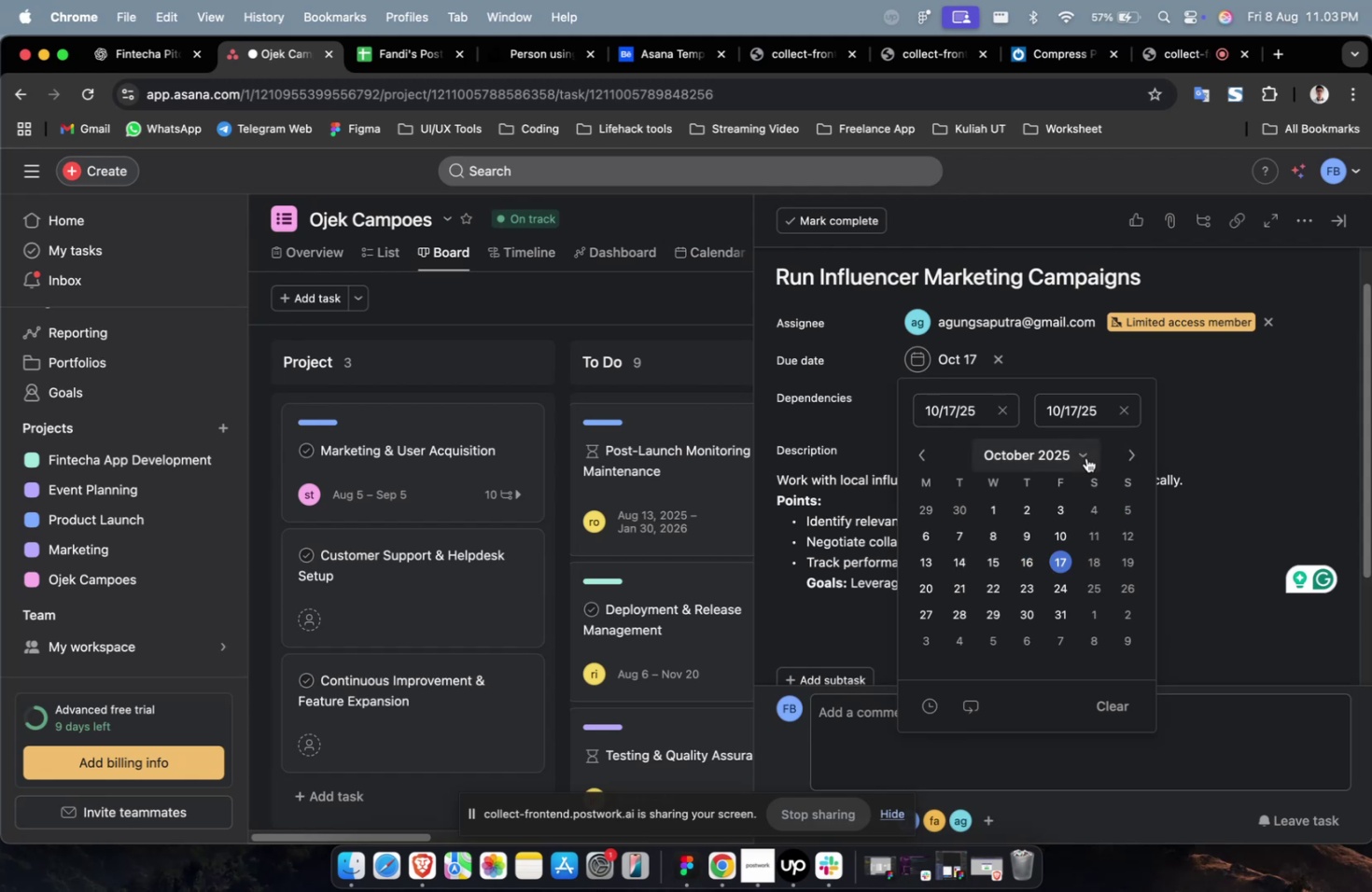 
double_click([1126, 456])
 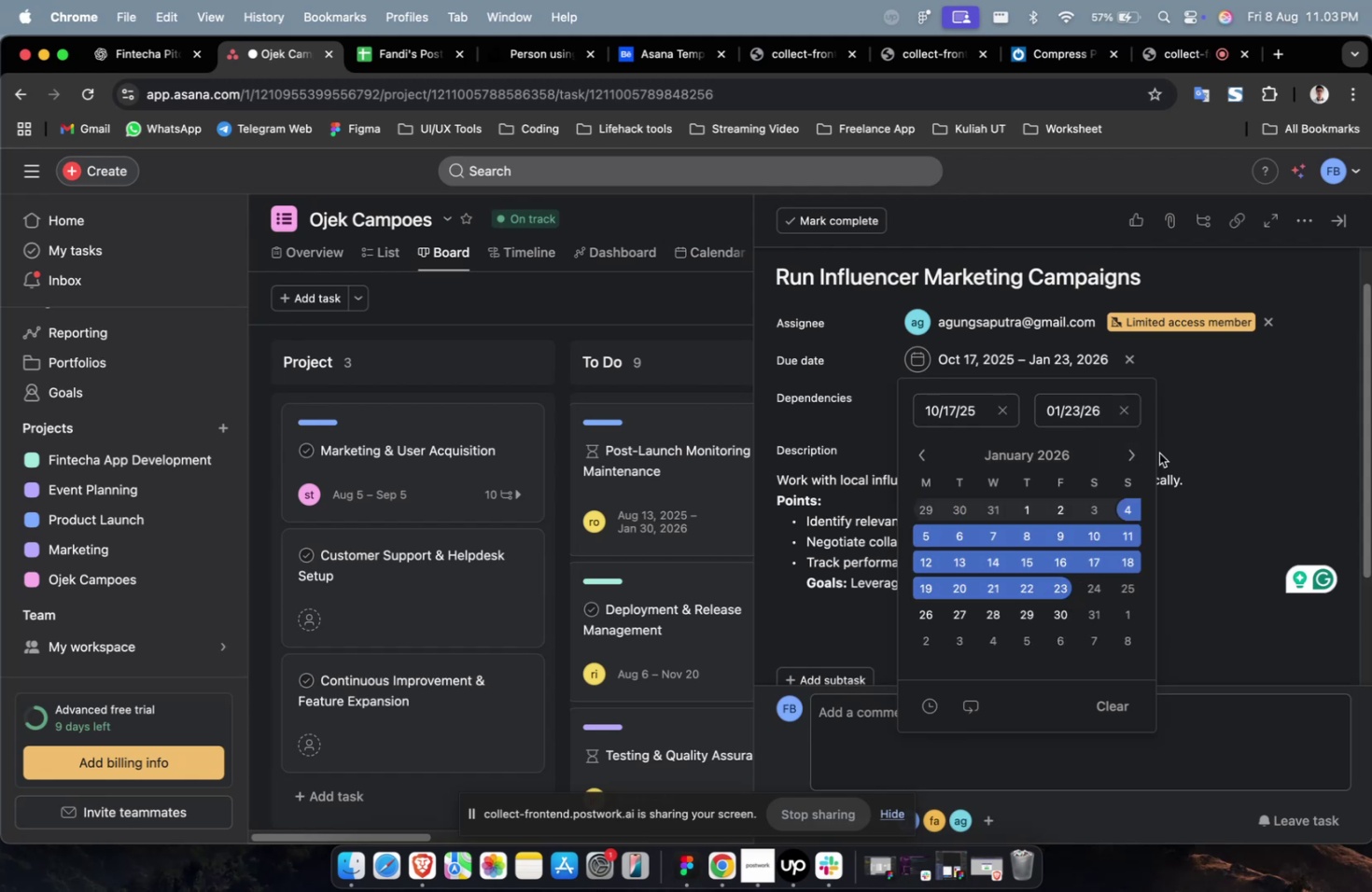 
triple_click([1246, 349])
 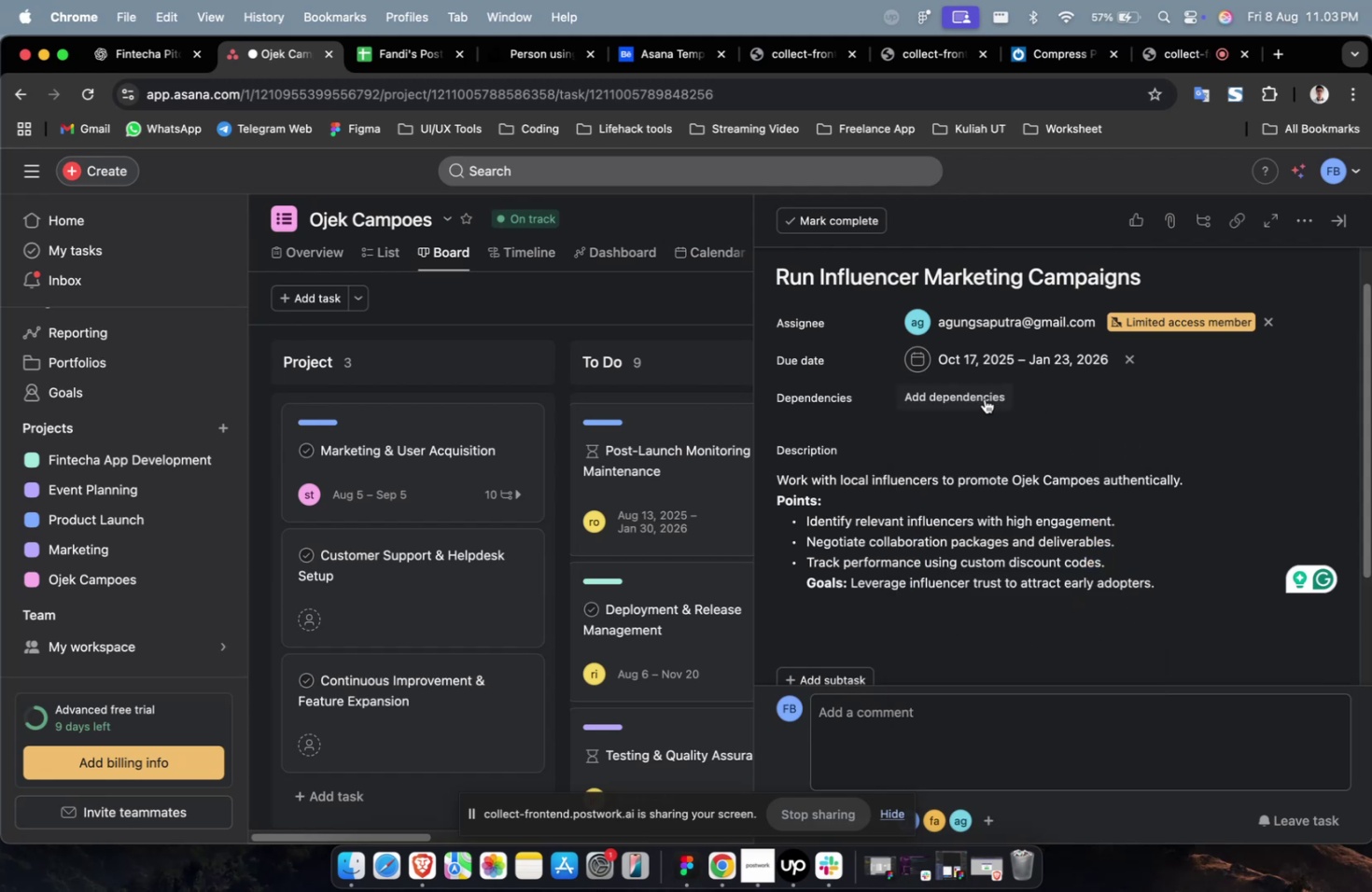 
triple_click([983, 398])
 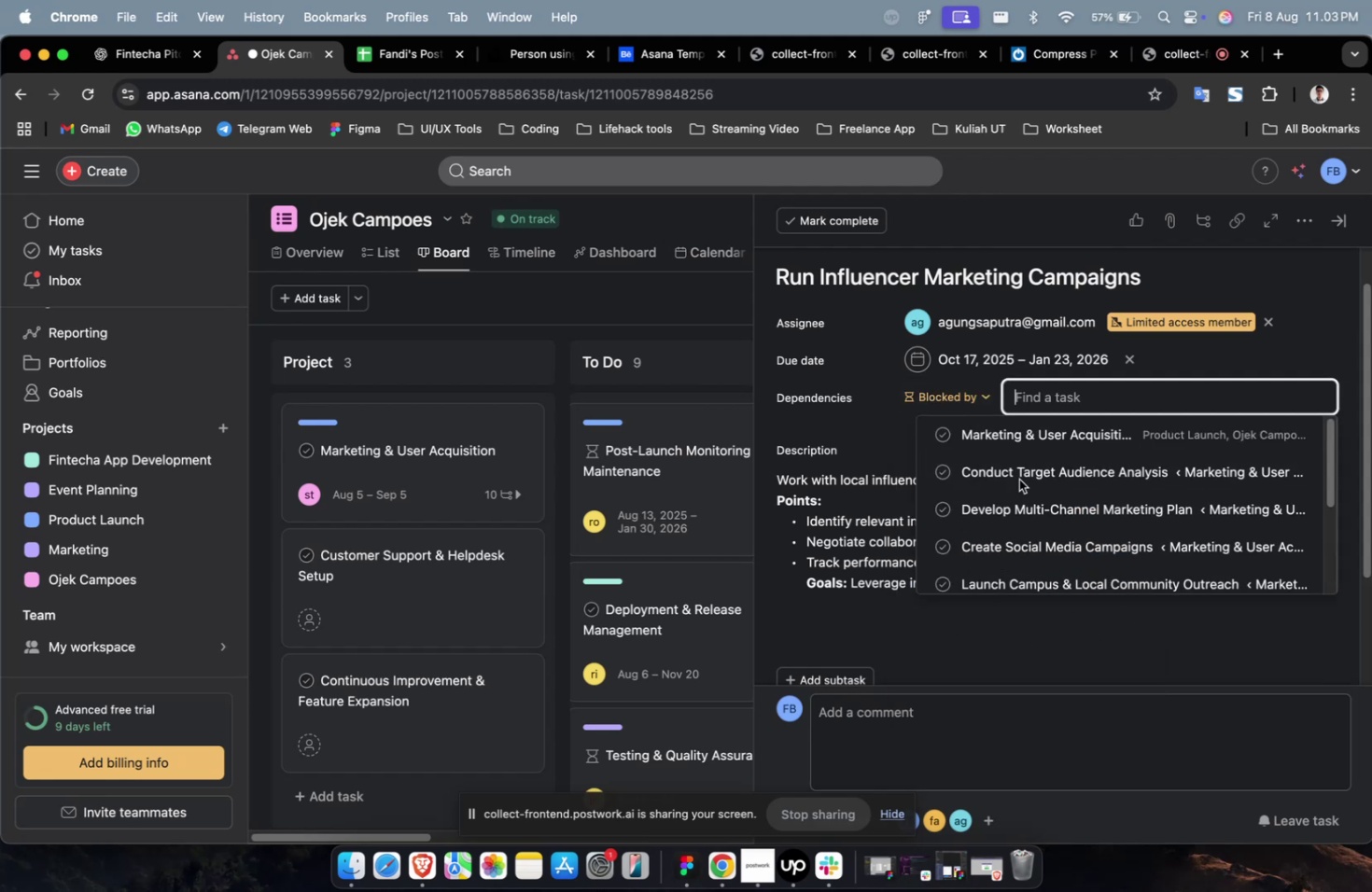 
triple_click([1018, 479])
 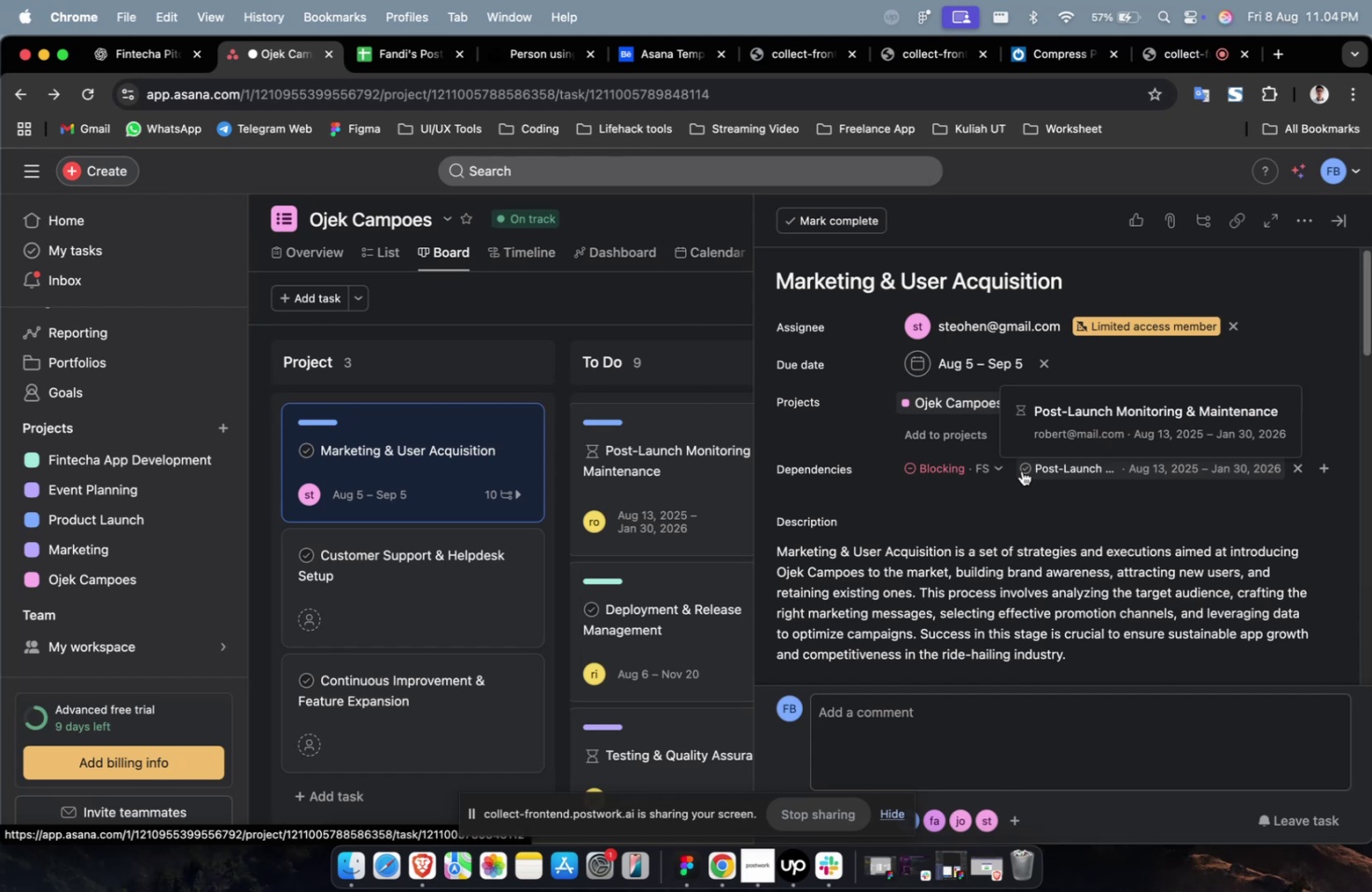 
wait(21.1)
 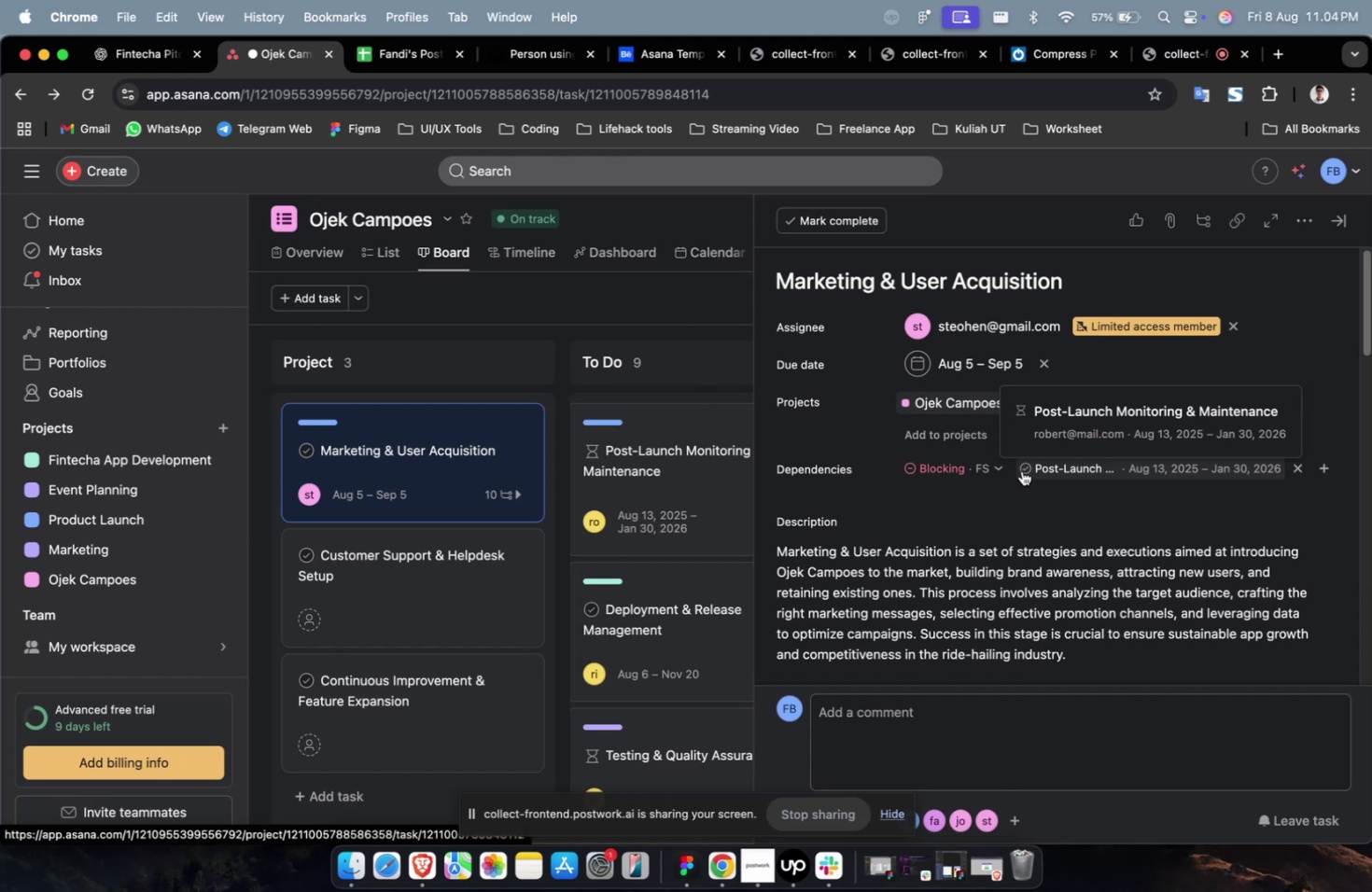 
scroll: coordinate [1022, 478], scroll_direction: none, amount: 0.0
 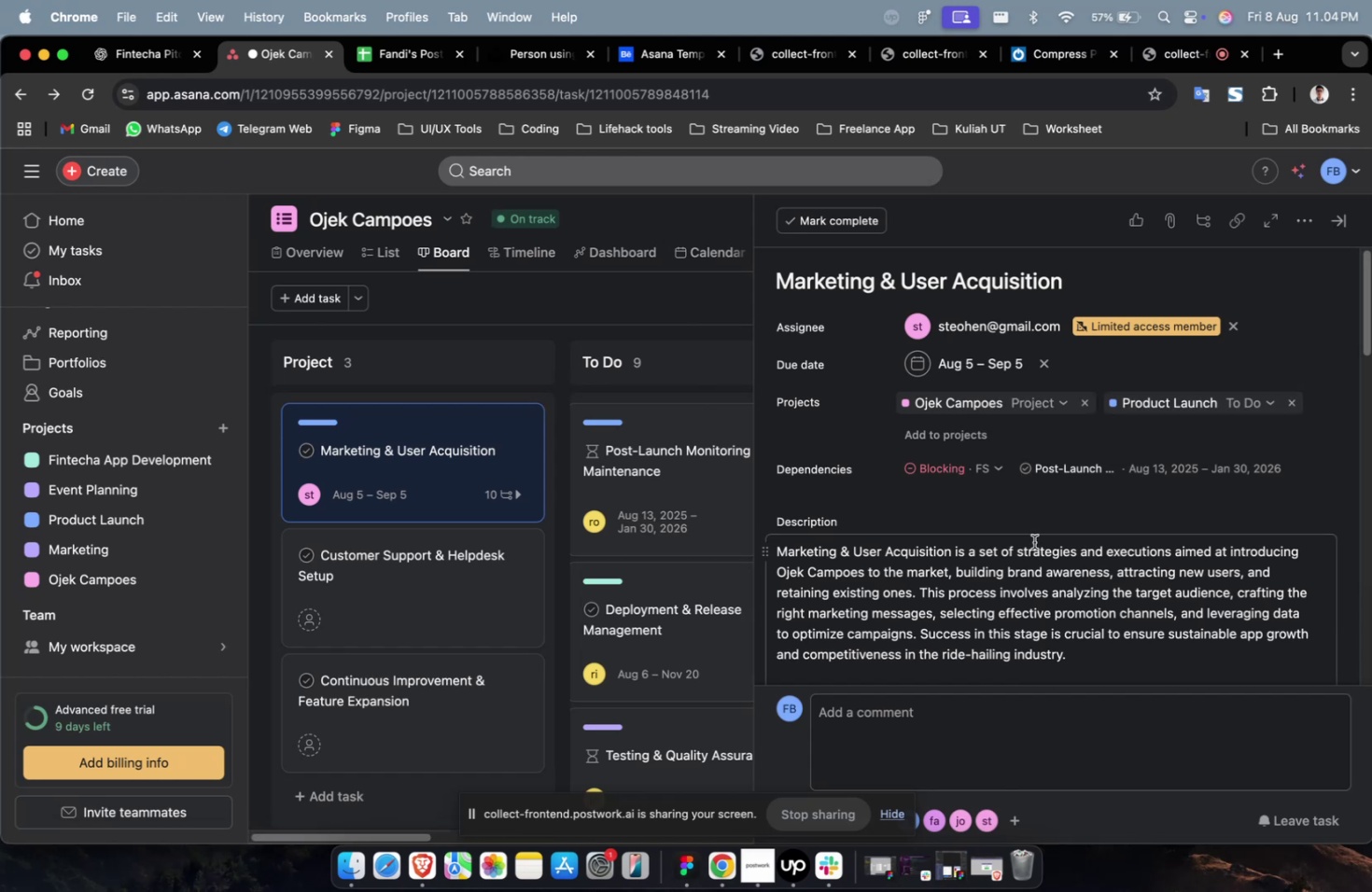 
left_click([970, 439])
 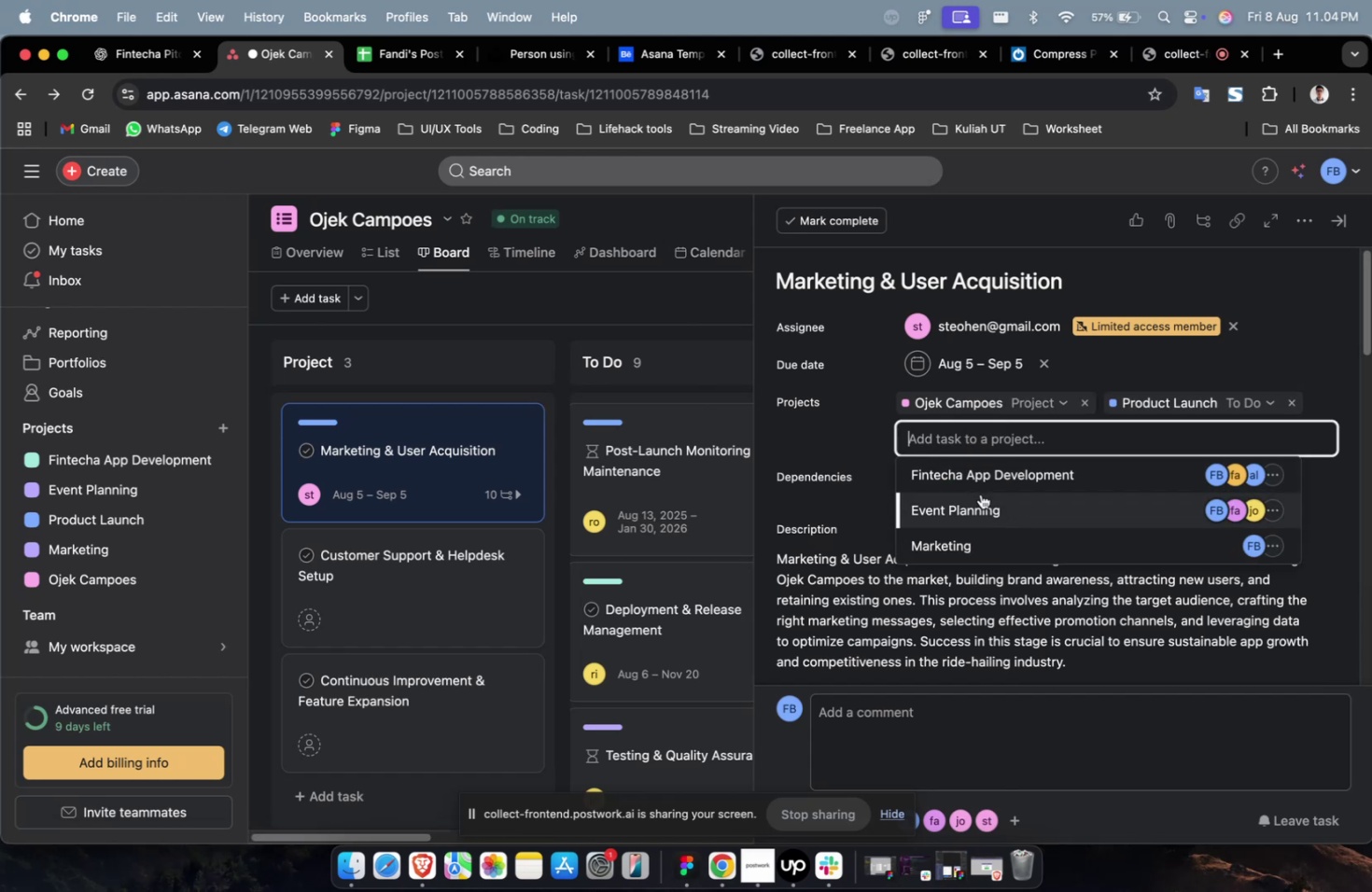 
double_click([980, 494])
 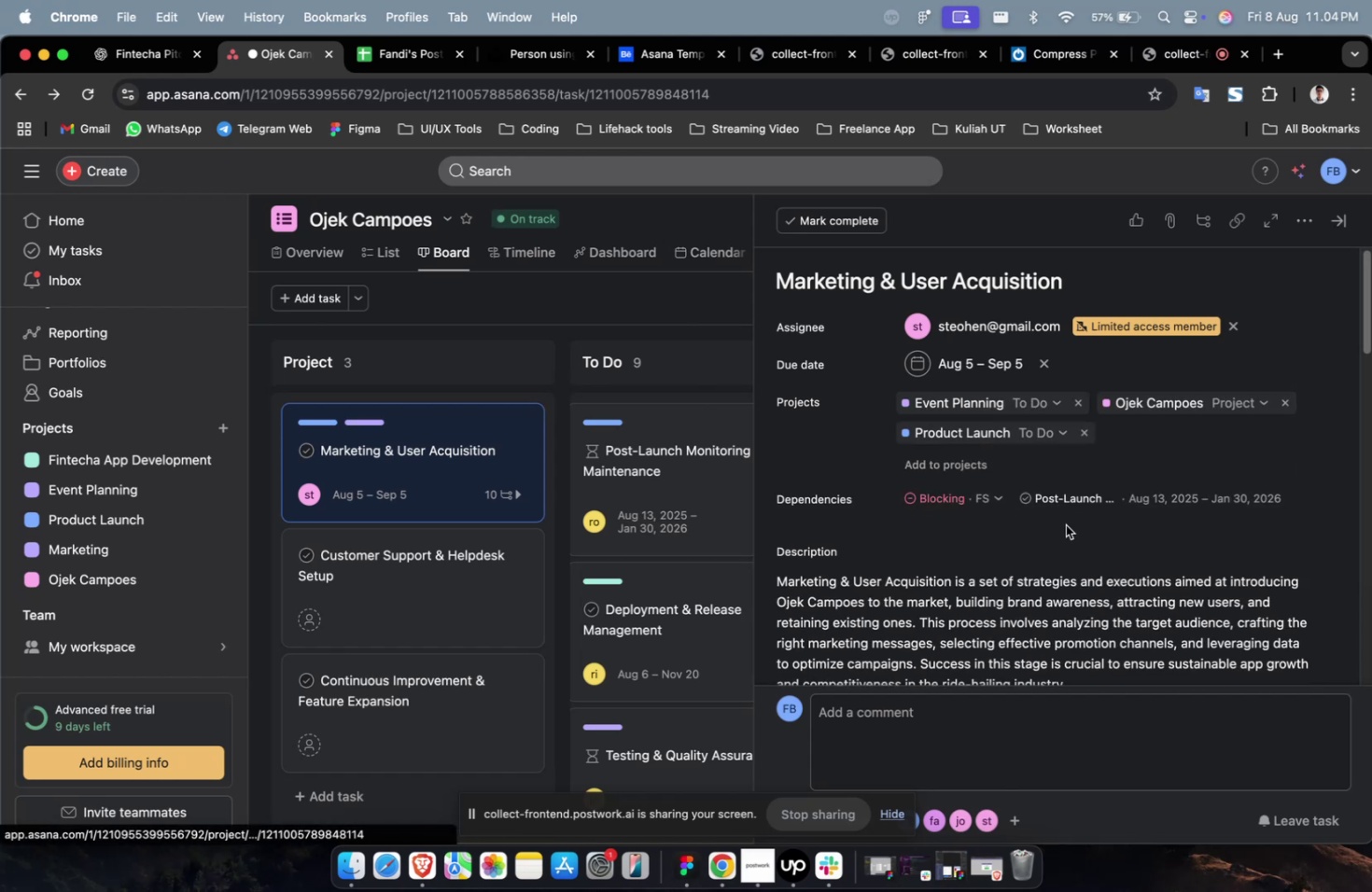 
scroll: coordinate [1064, 524], scroll_direction: down, amount: 38.0
 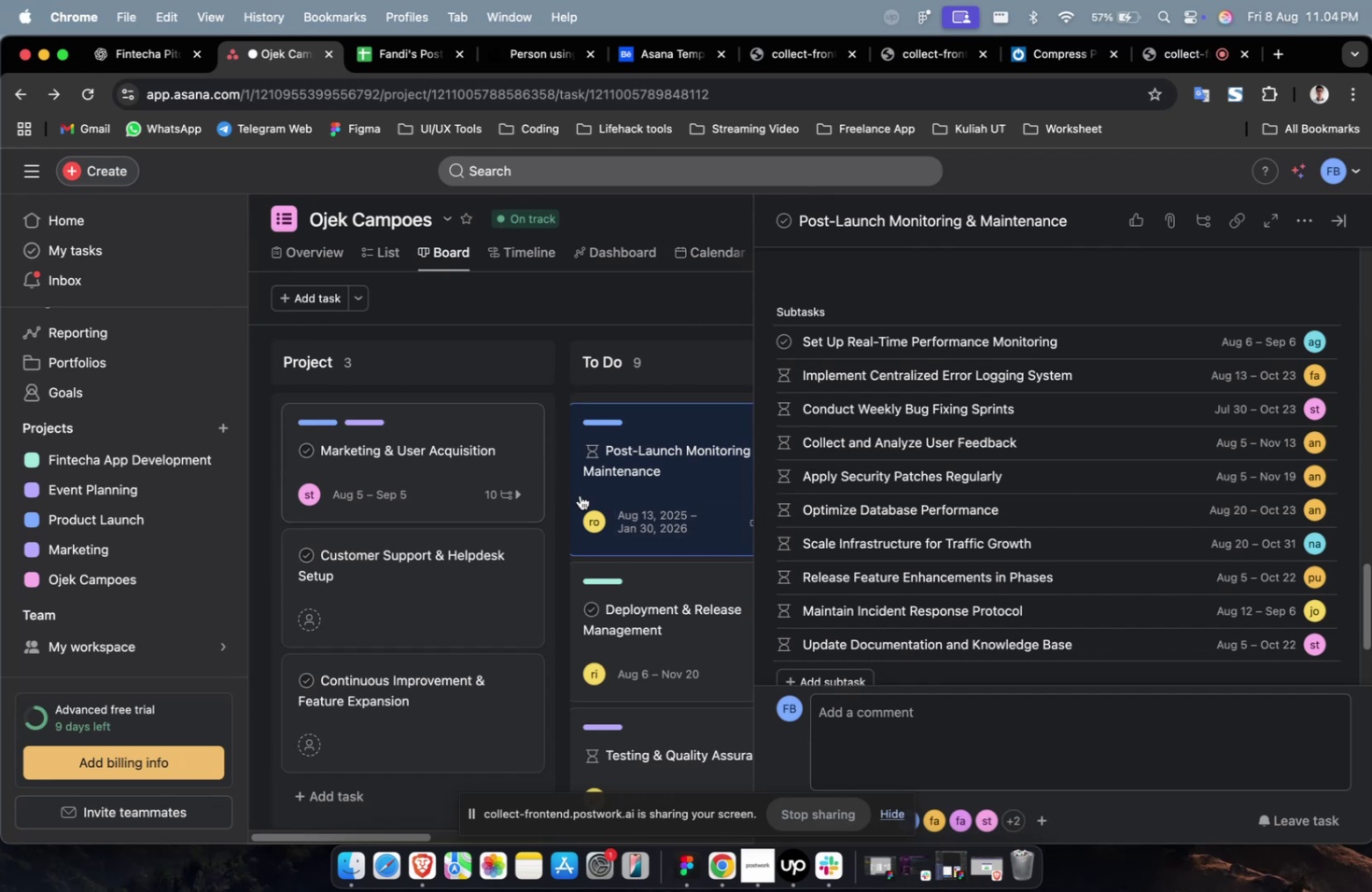 
left_click([449, 454])
 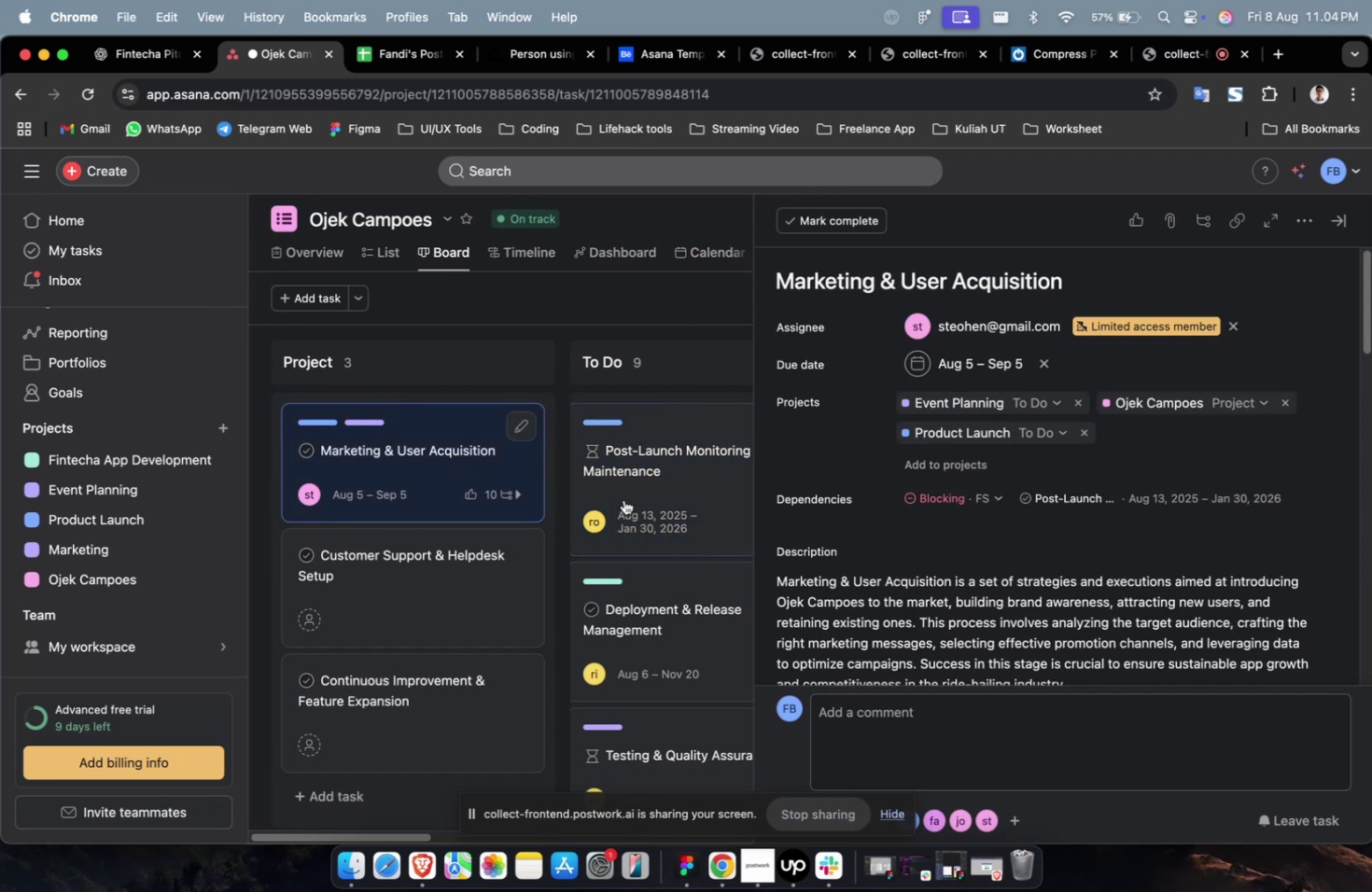 
scroll: coordinate [946, 507], scroll_direction: down, amount: 45.0
 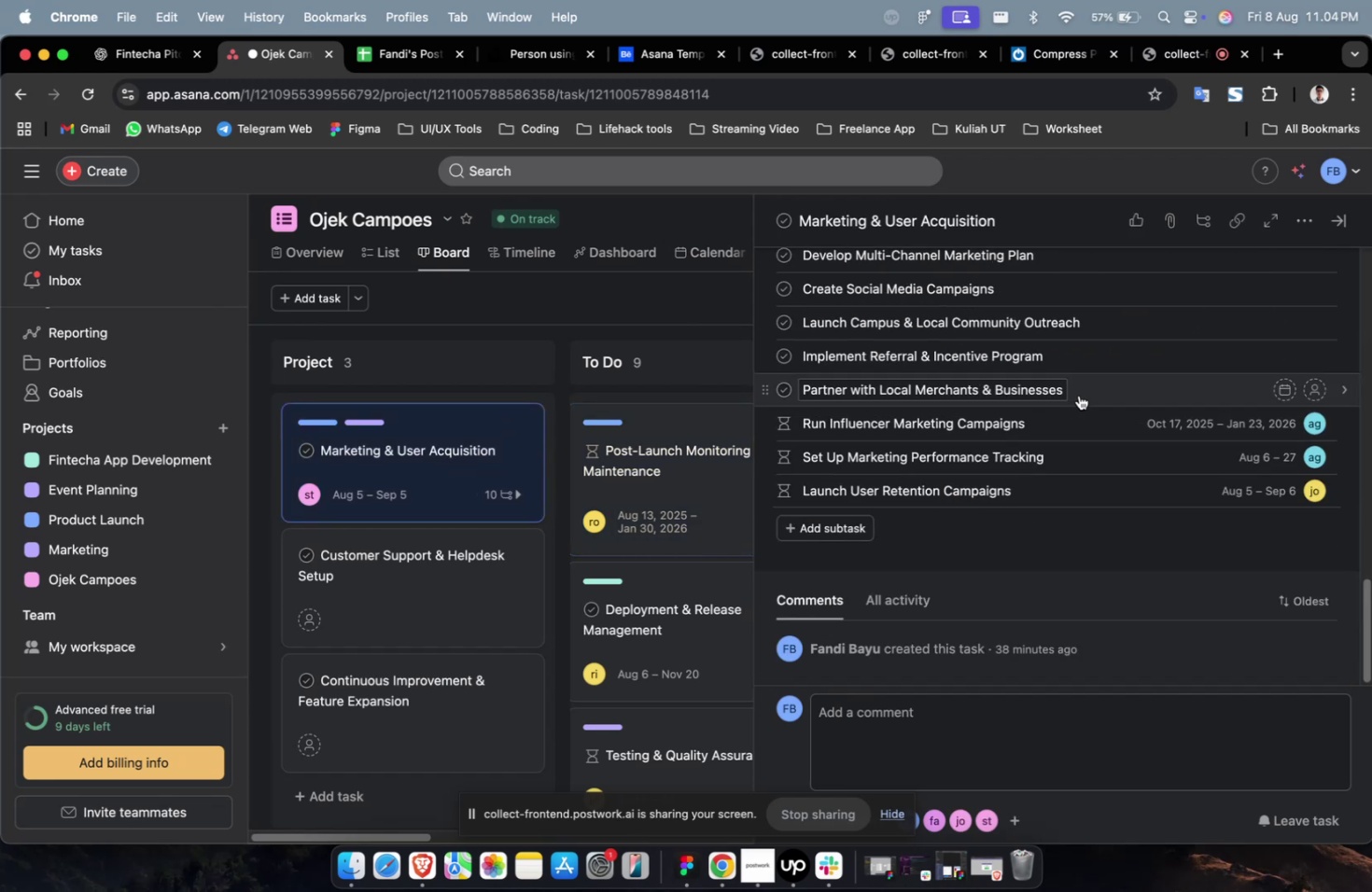 
left_click([1093, 384])
 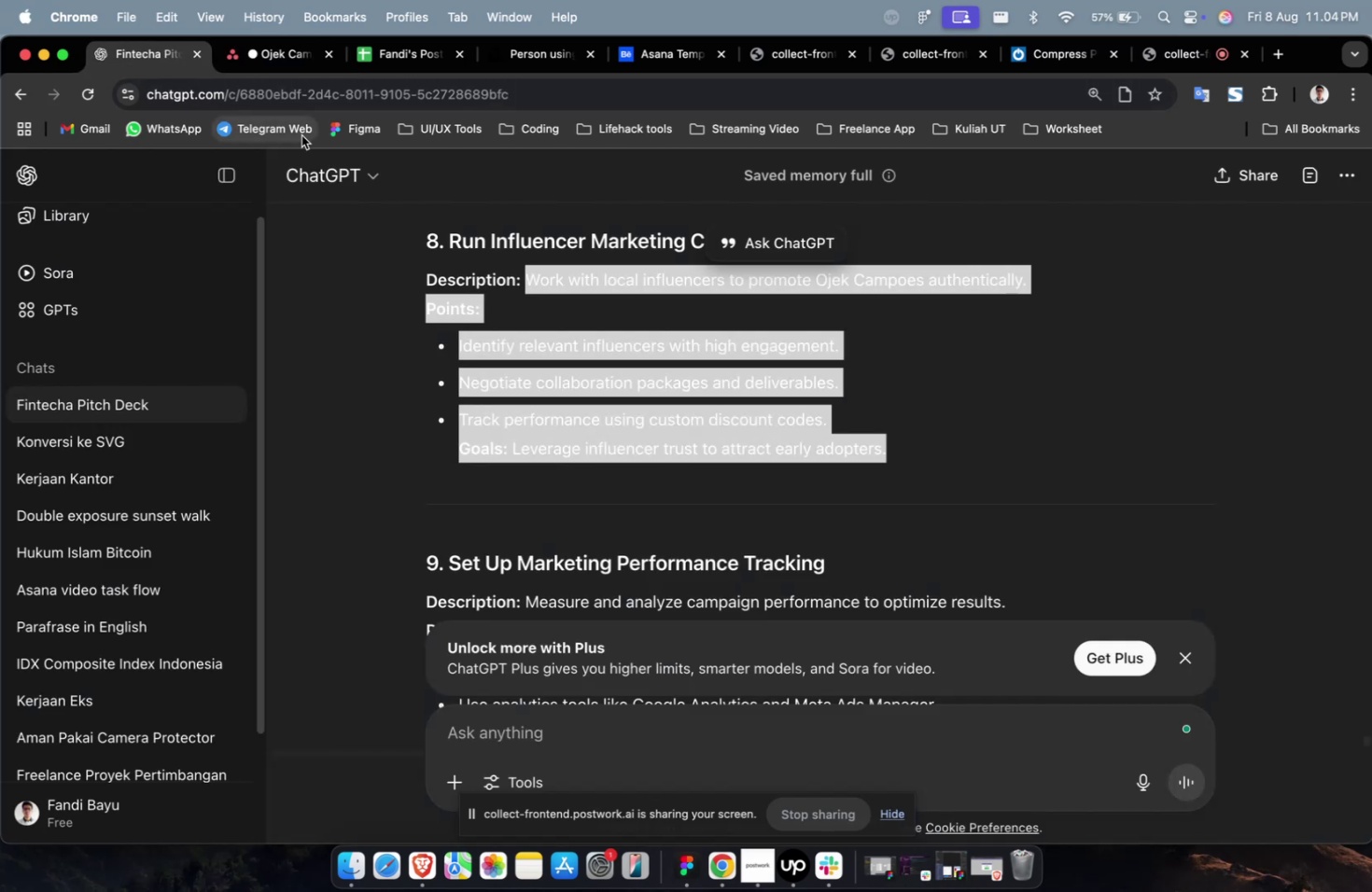 
scroll: coordinate [851, 371], scroll_direction: up, amount: 5.0
 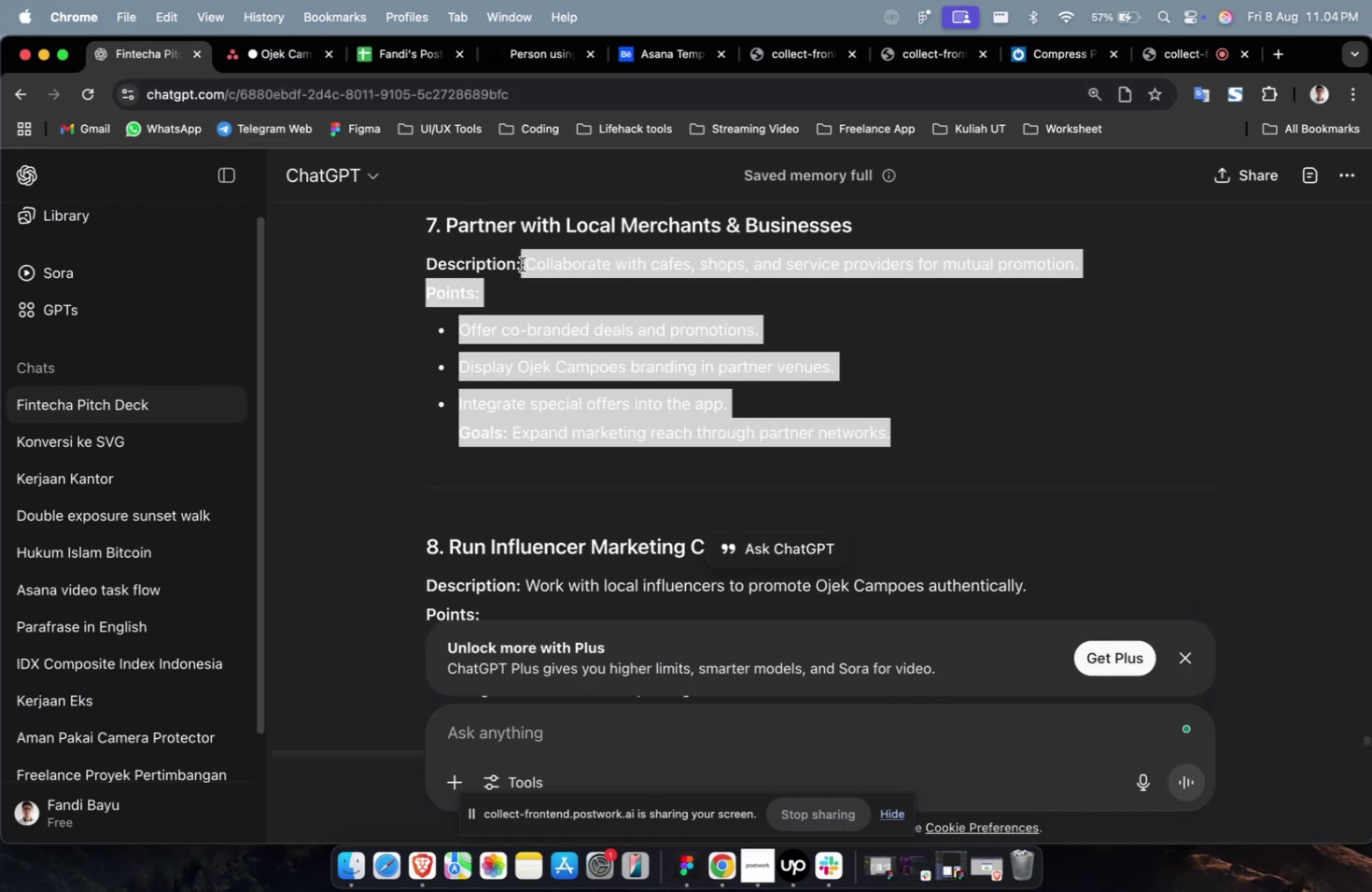 
key(Meta+CommandLeft)
 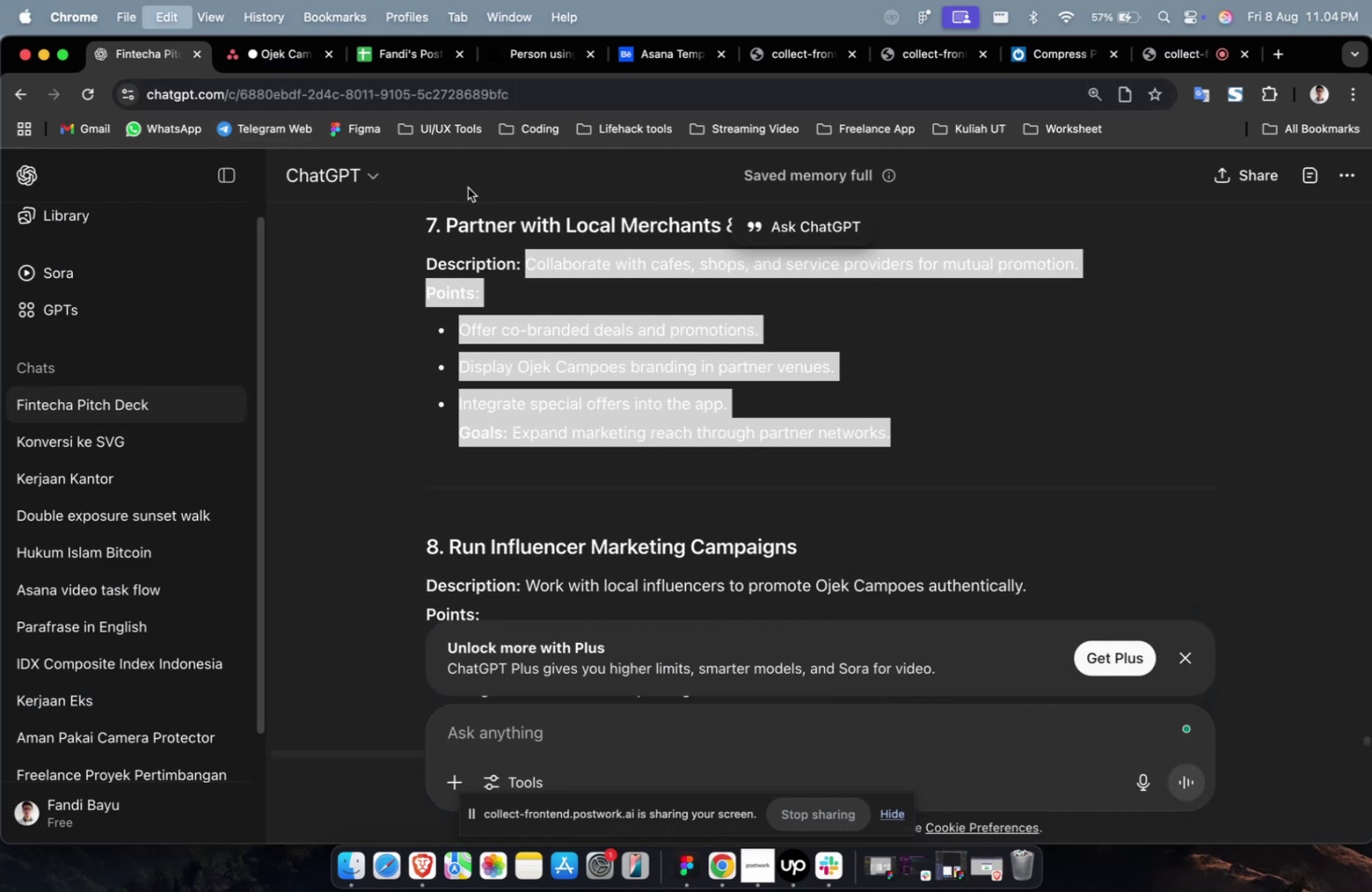 
key(Meta+C)
 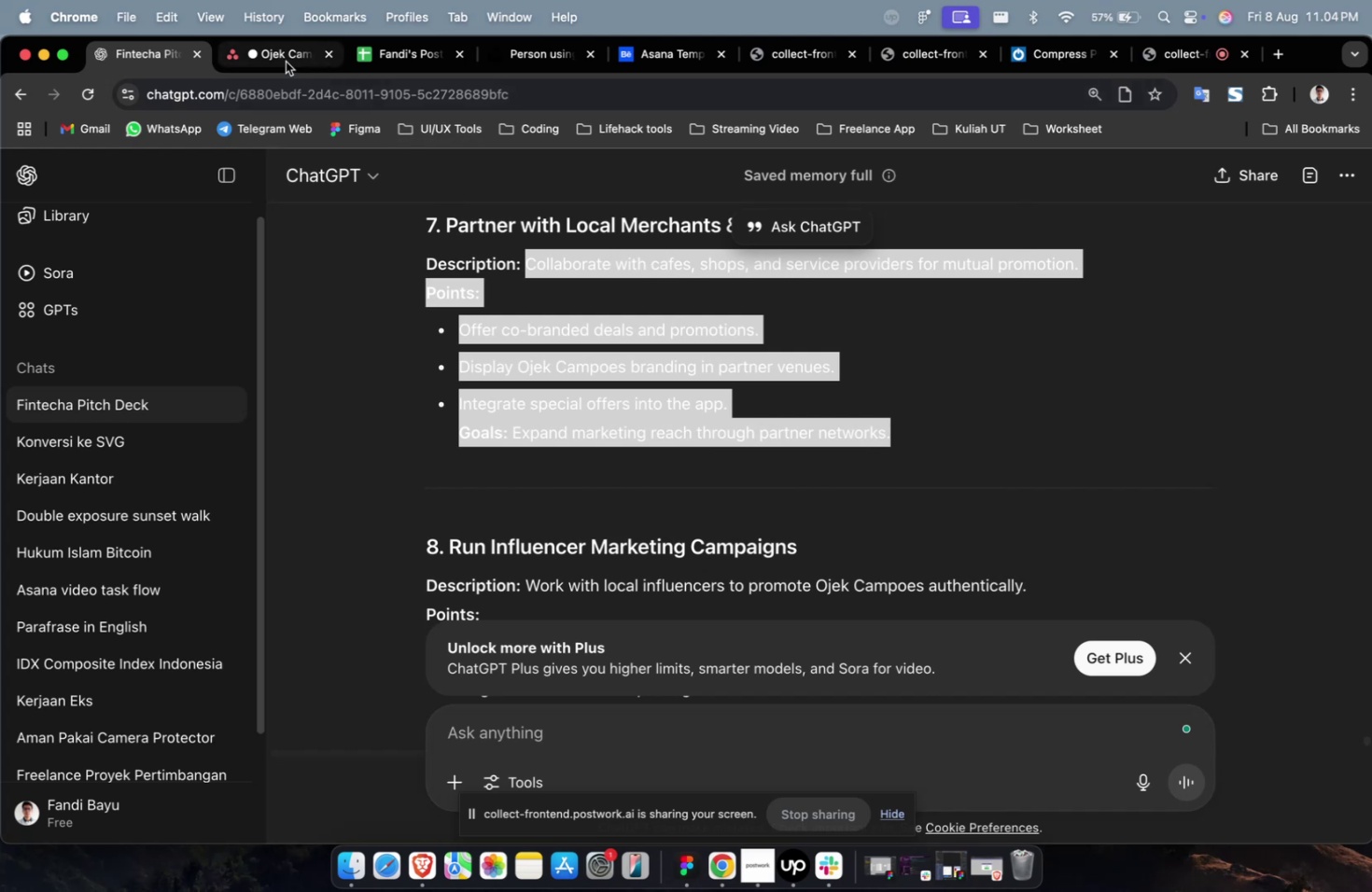 
left_click([286, 62])
 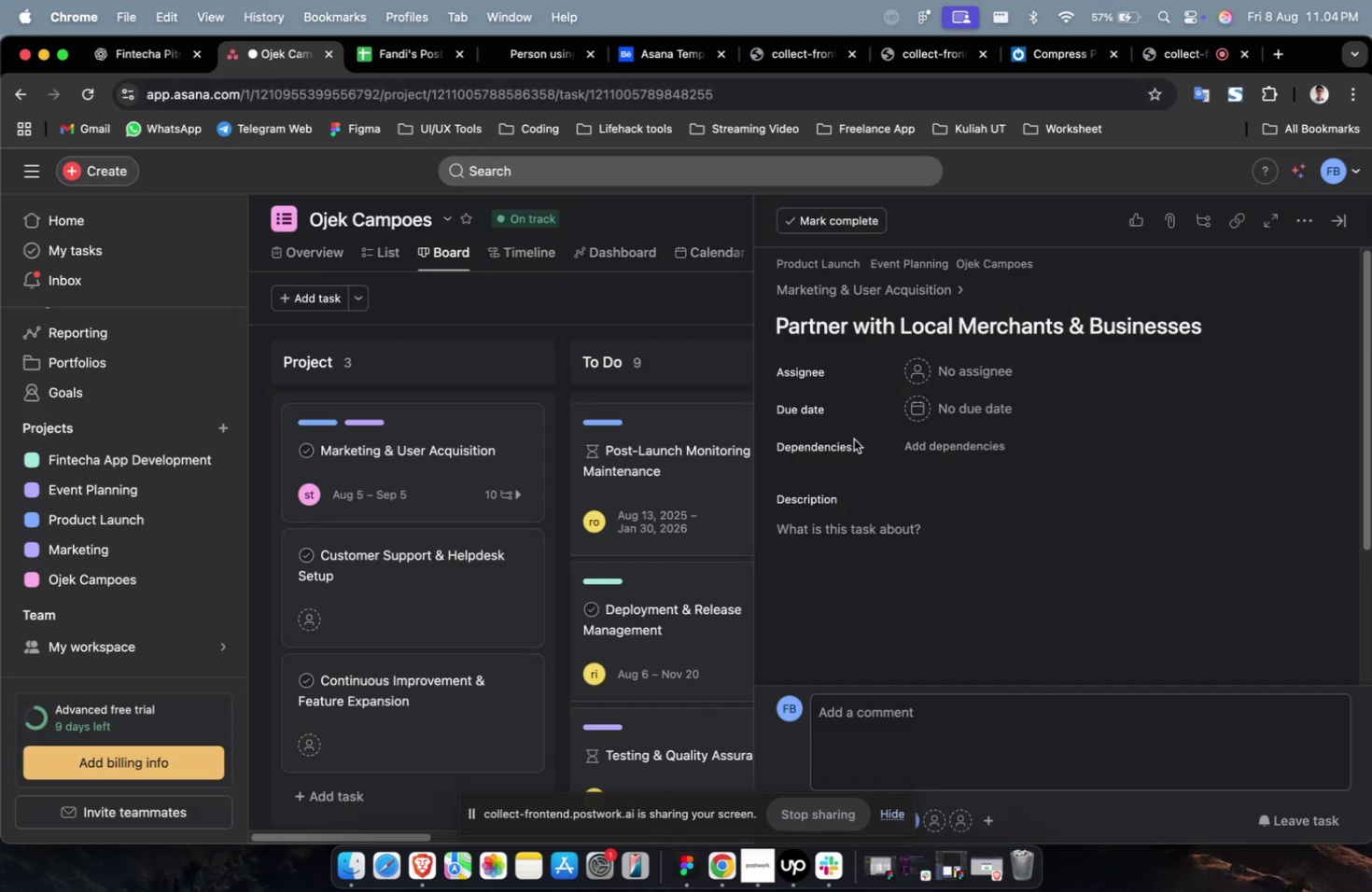 
scroll: coordinate [853, 439], scroll_direction: up, amount: 1.0
 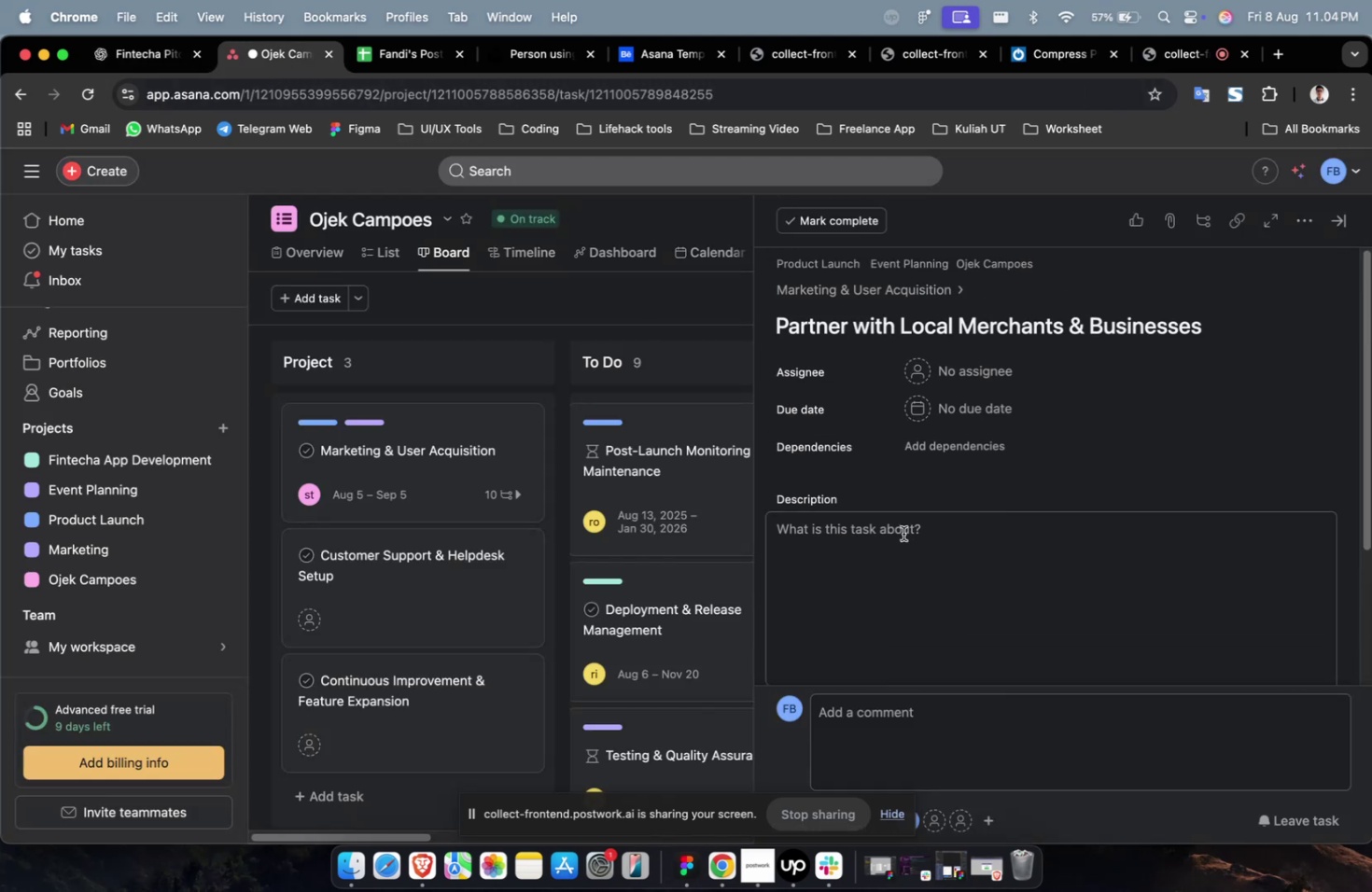 
left_click([903, 533])
 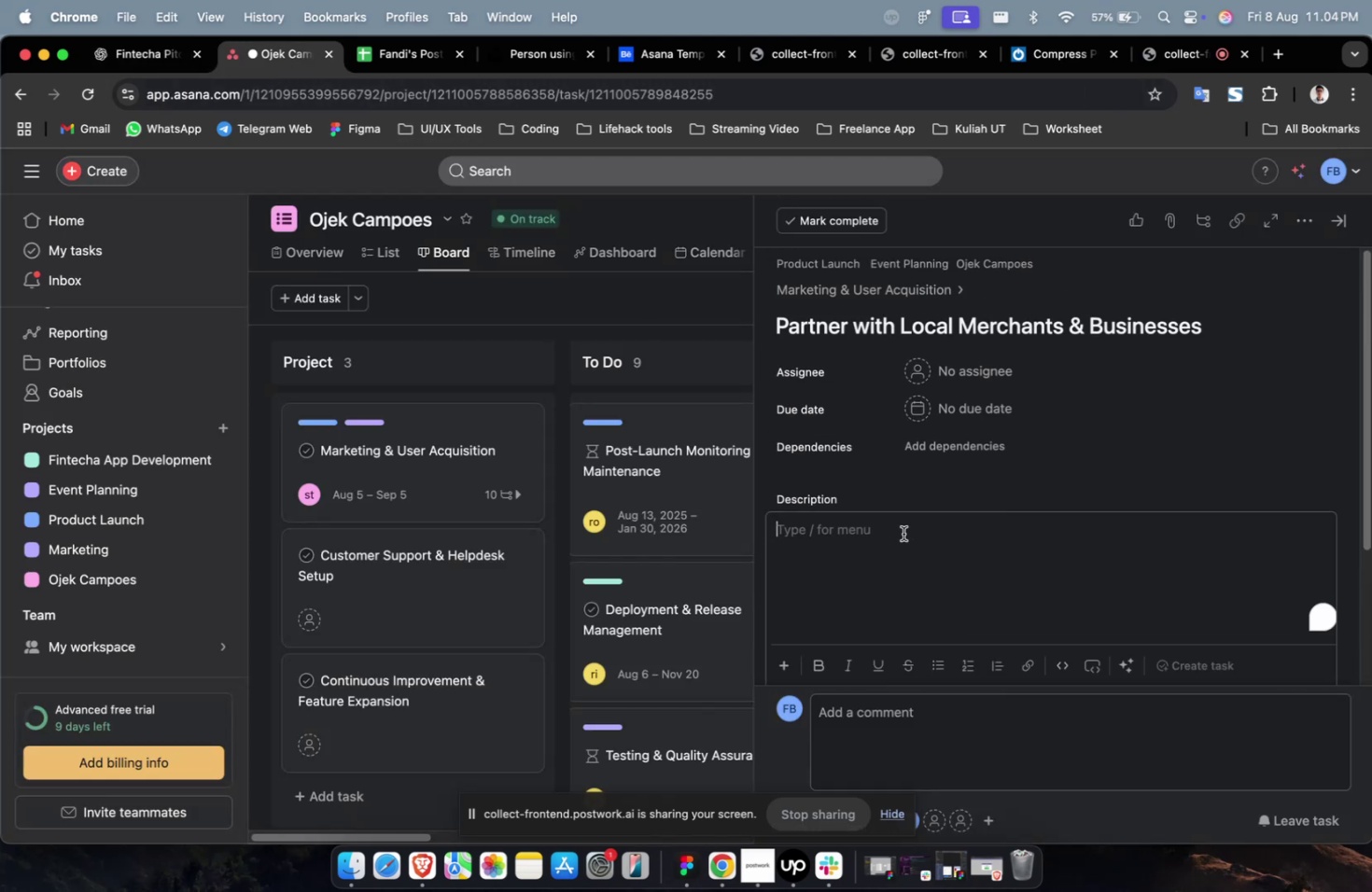 
key(Meta+CommandLeft)
 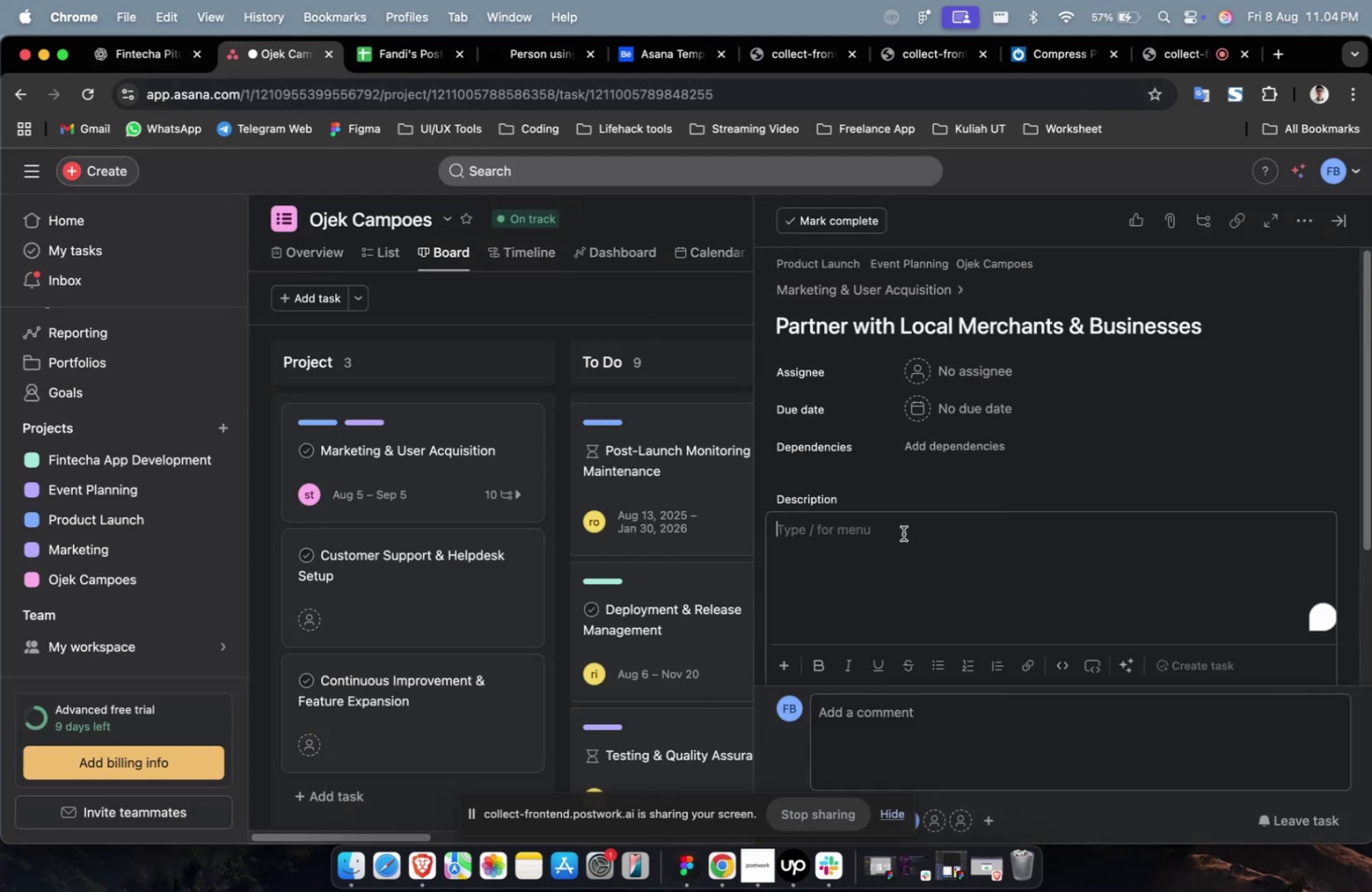 
key(Meta+V)
 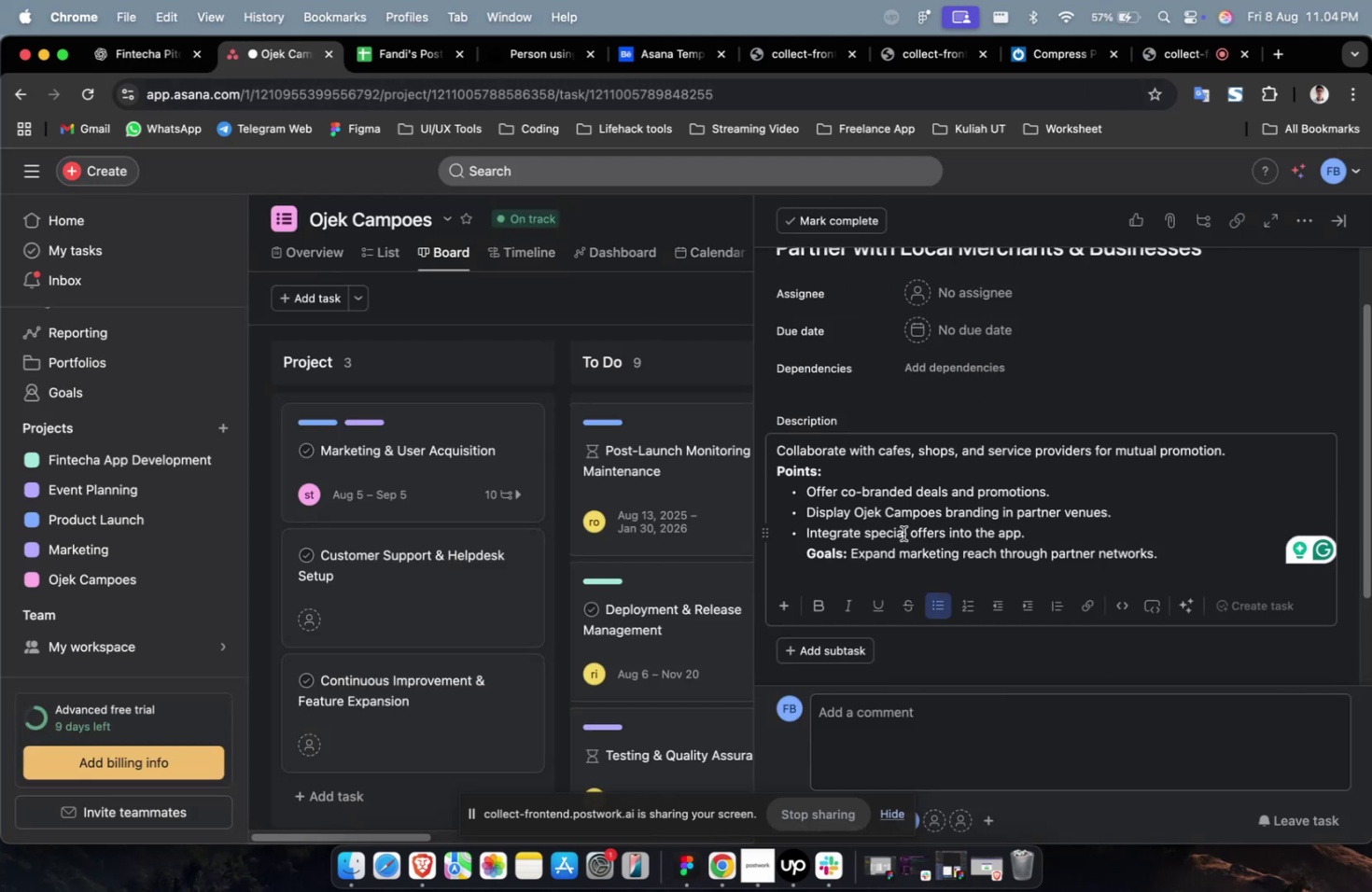 
wait(5.29)
 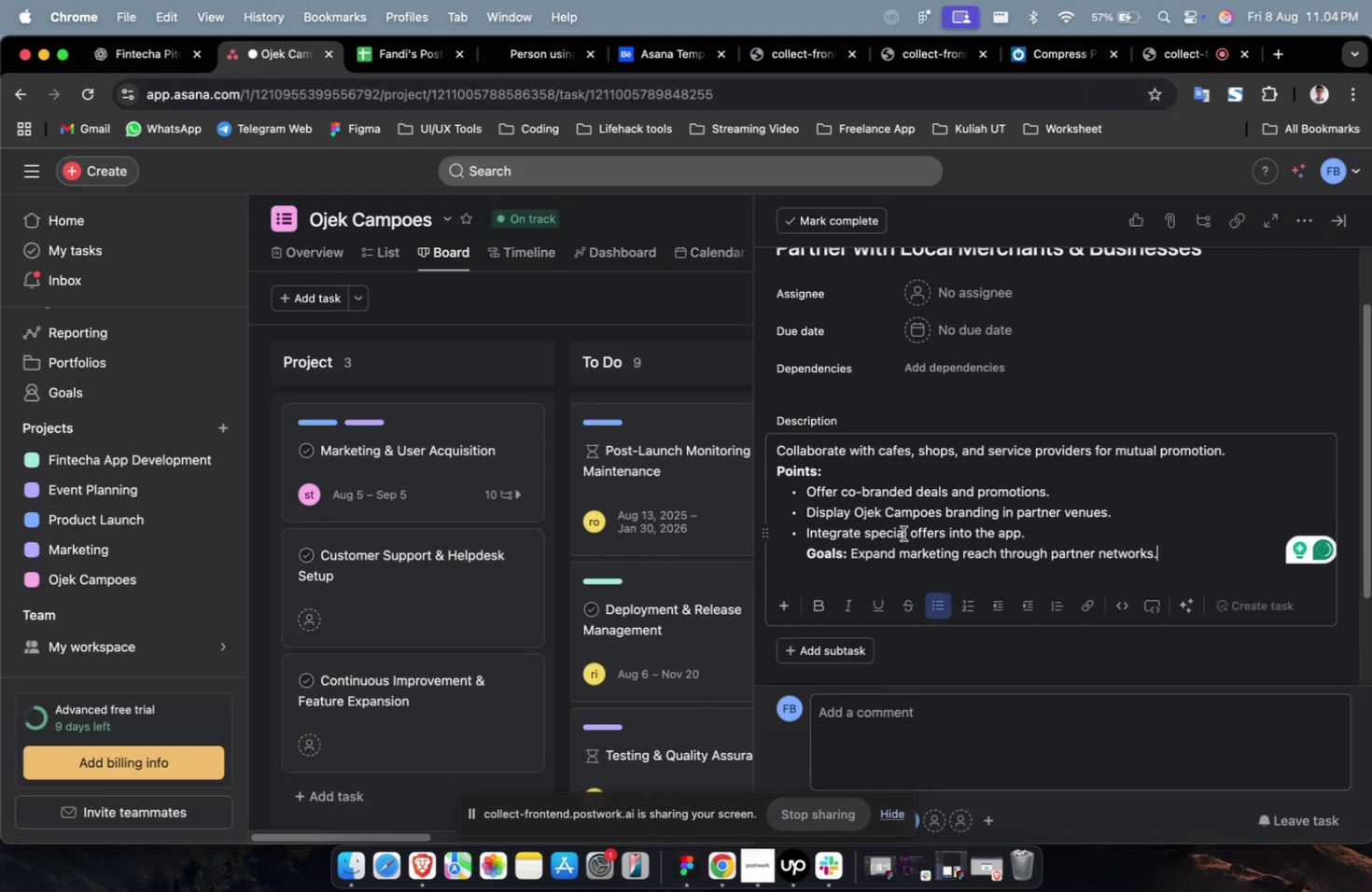 
scroll: coordinate [903, 507], scroll_direction: up, amount: 2.0
 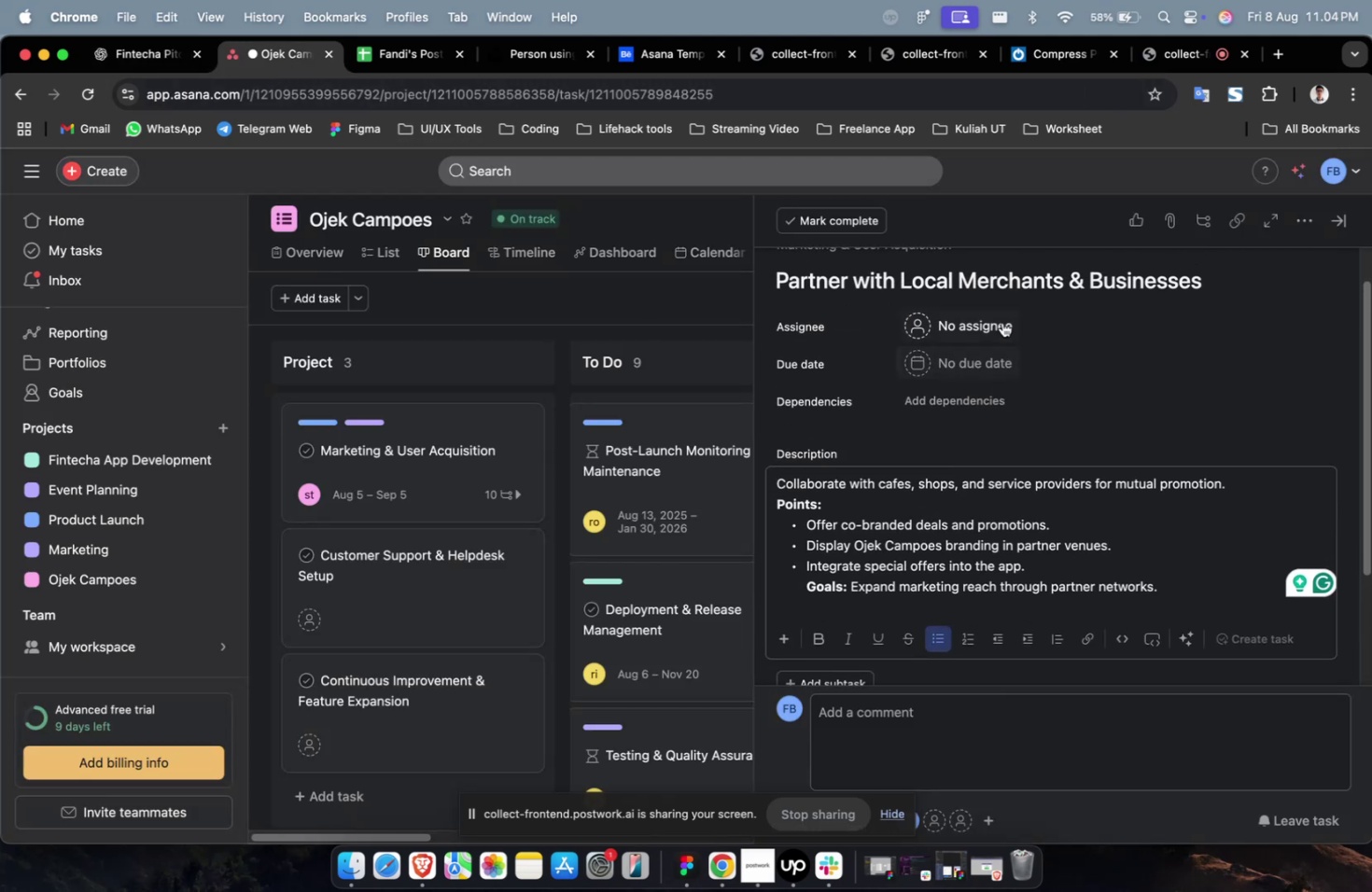 
left_click([1001, 322])
 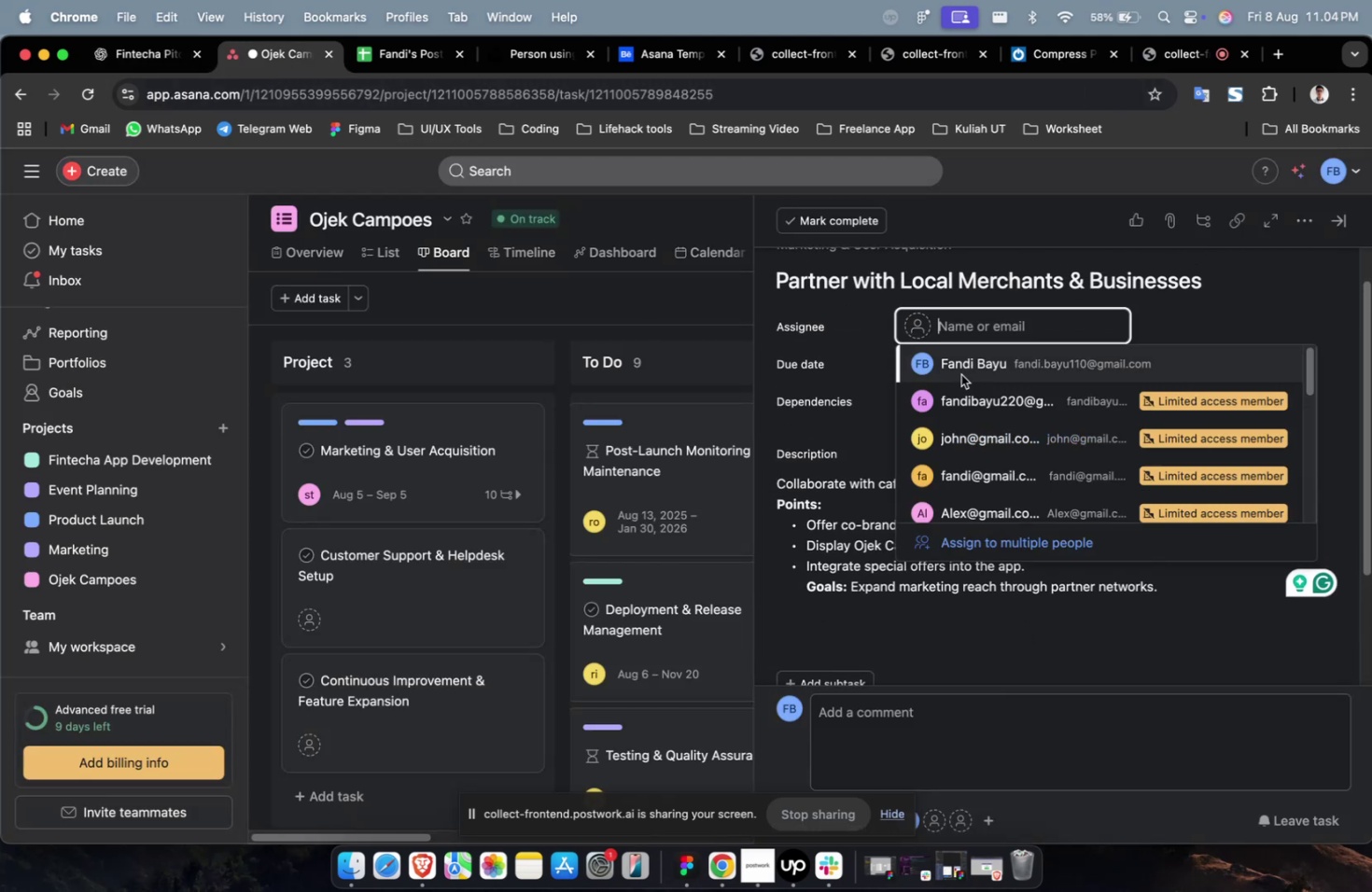 
double_click([960, 374])
 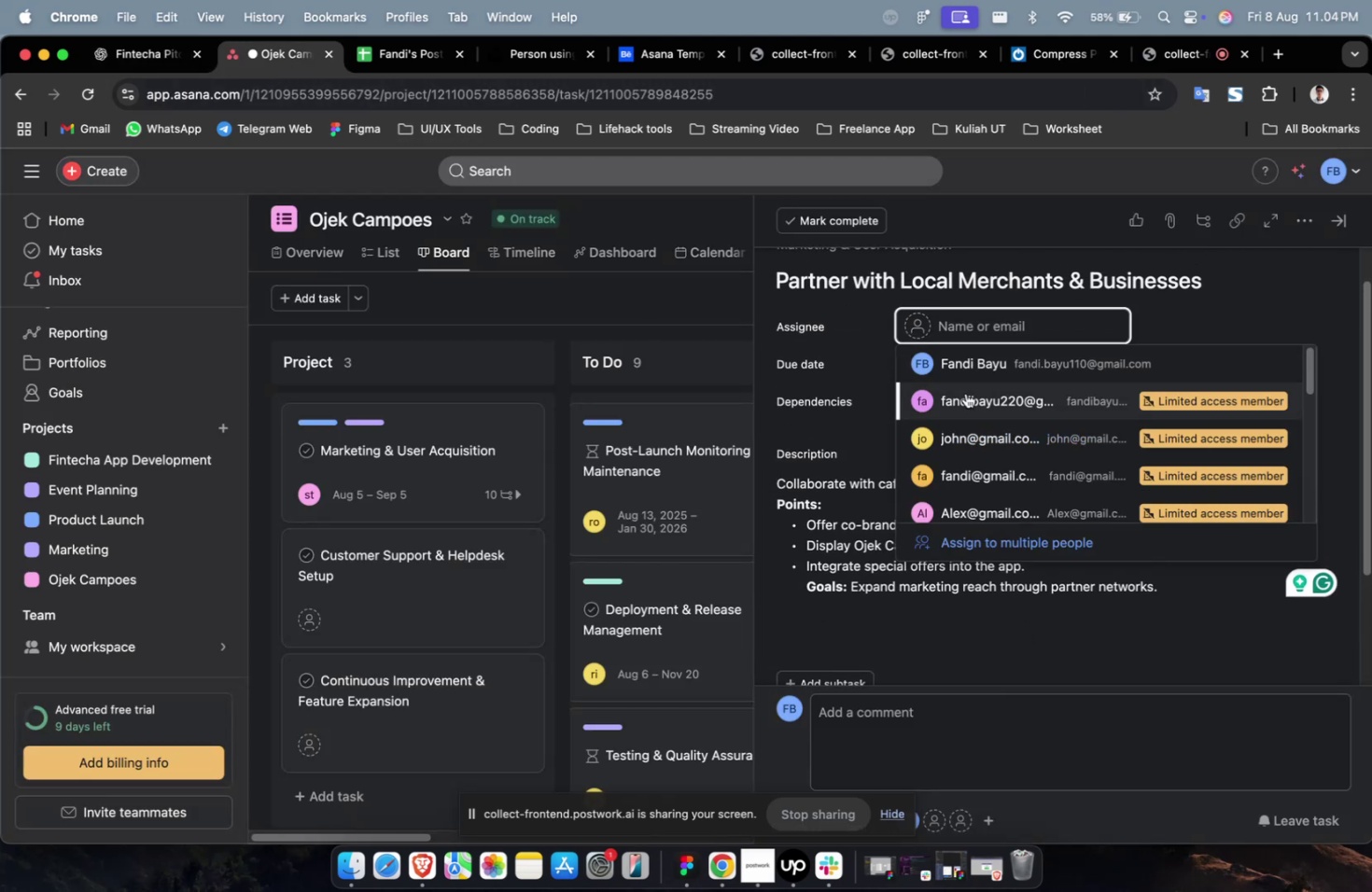 
triple_click([965, 393])
 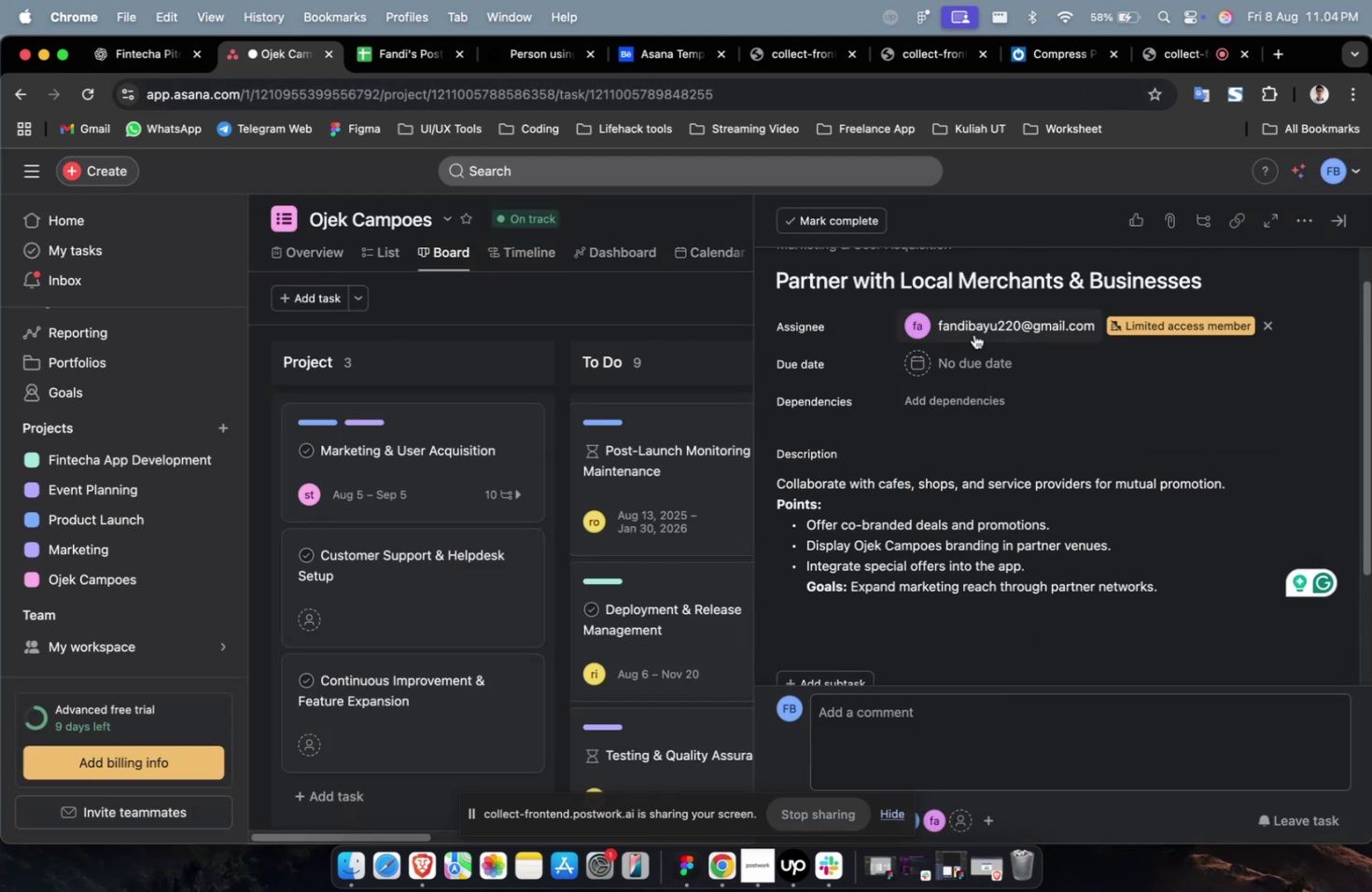 
triple_click([973, 334])
 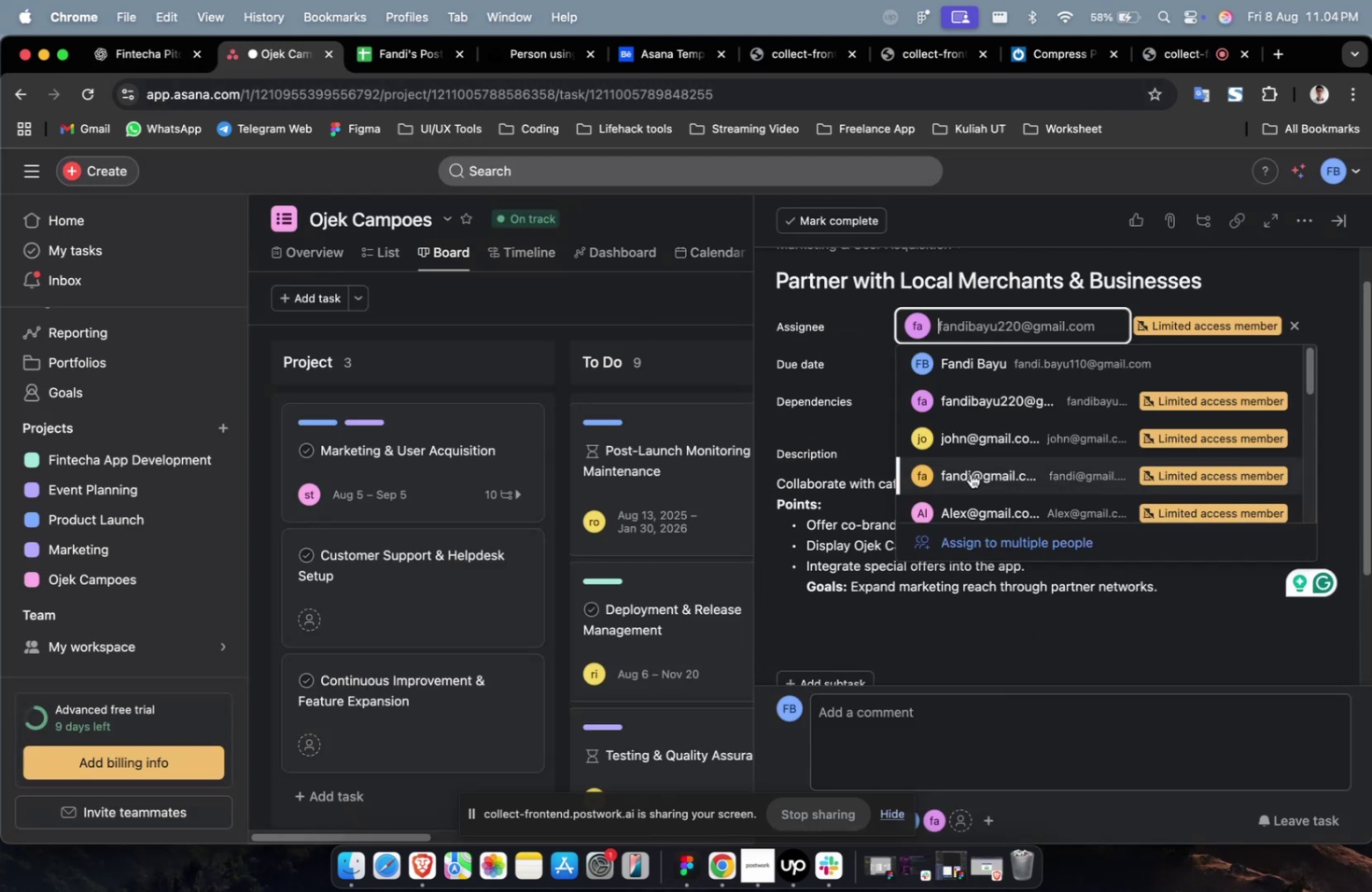 
scroll: coordinate [970, 473], scroll_direction: down, amount: 4.0
 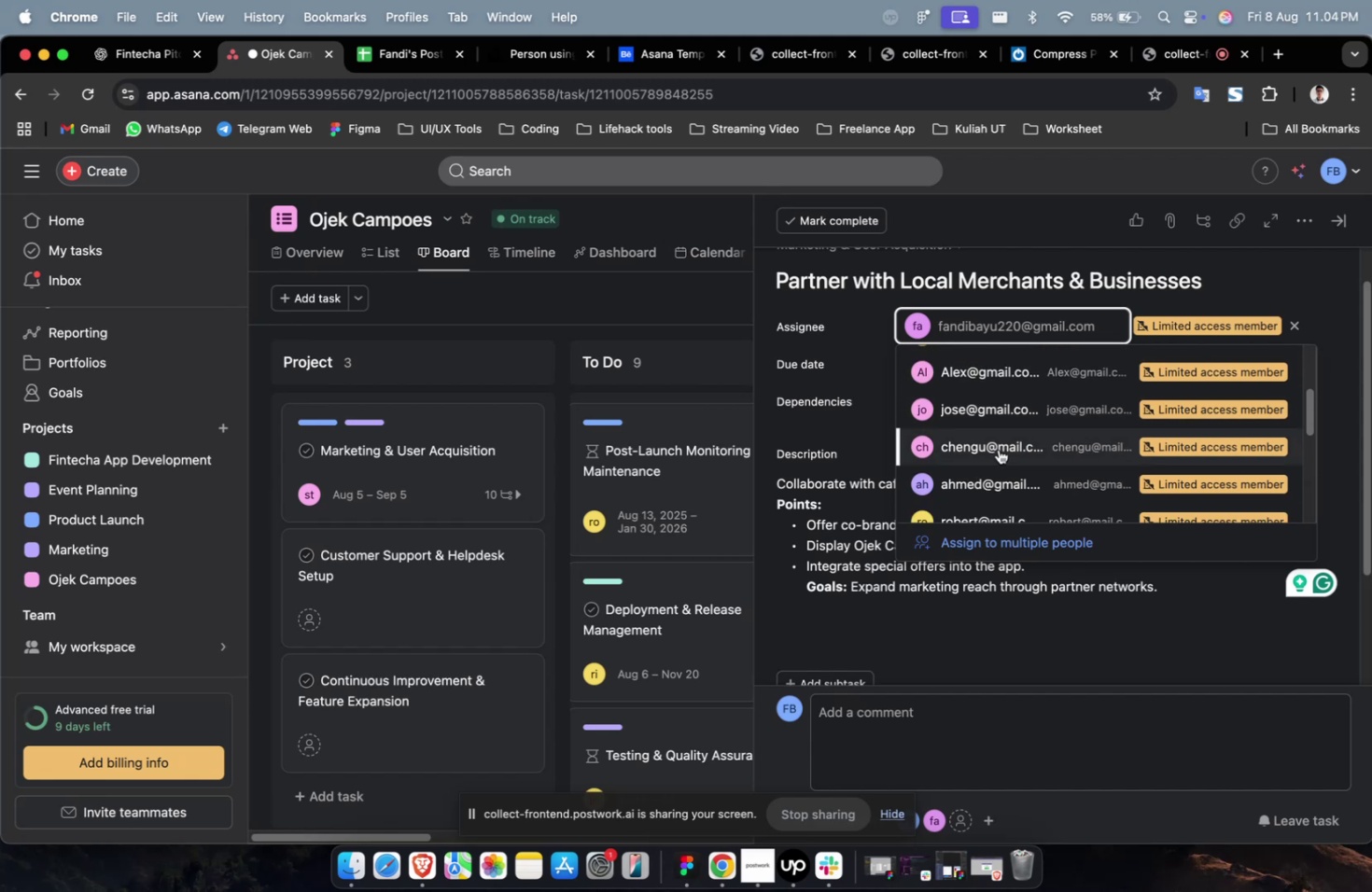 
left_click([998, 449])
 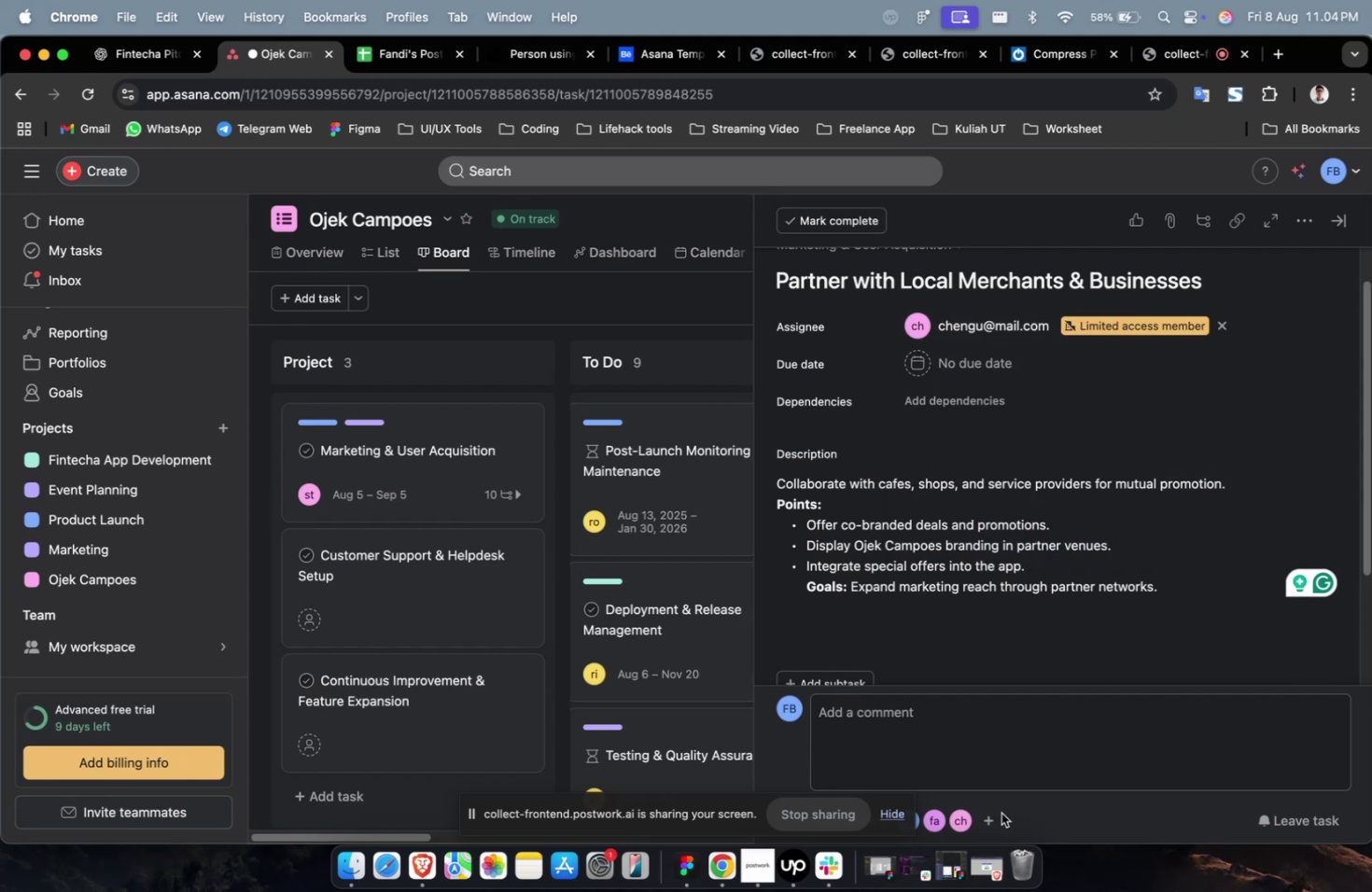 
left_click([963, 811])
 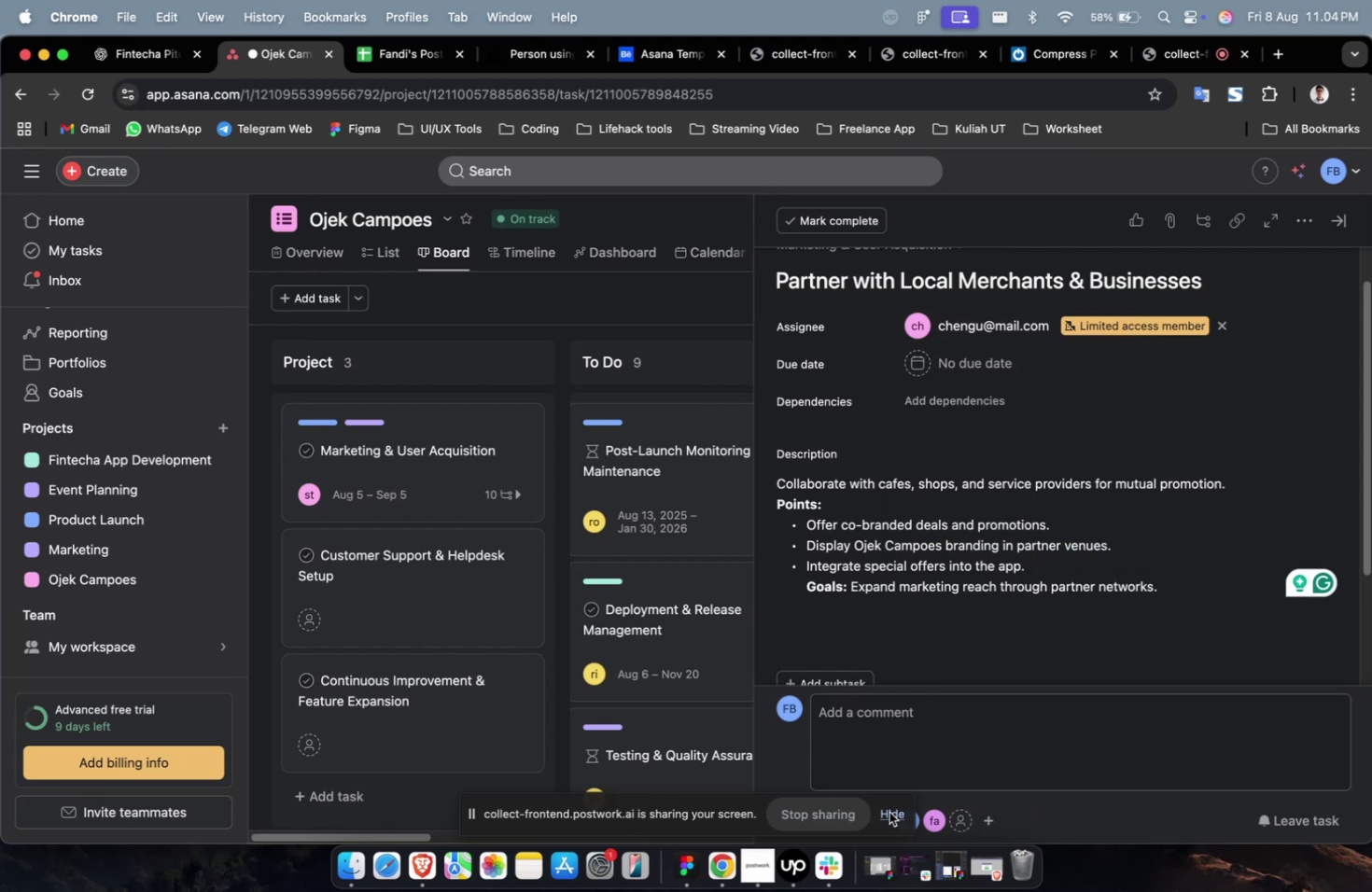 
double_click([889, 811])
 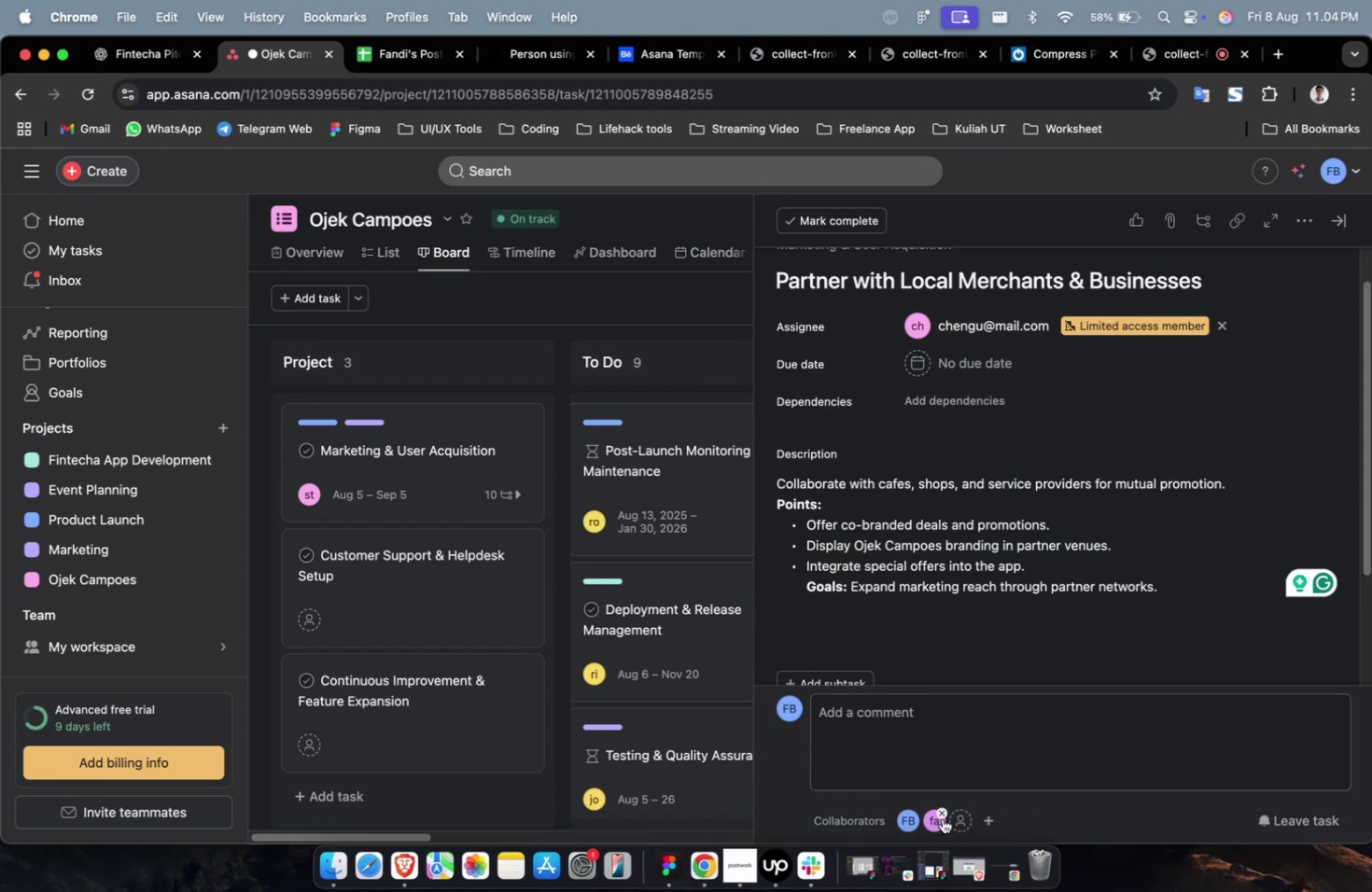 
left_click([943, 814])
 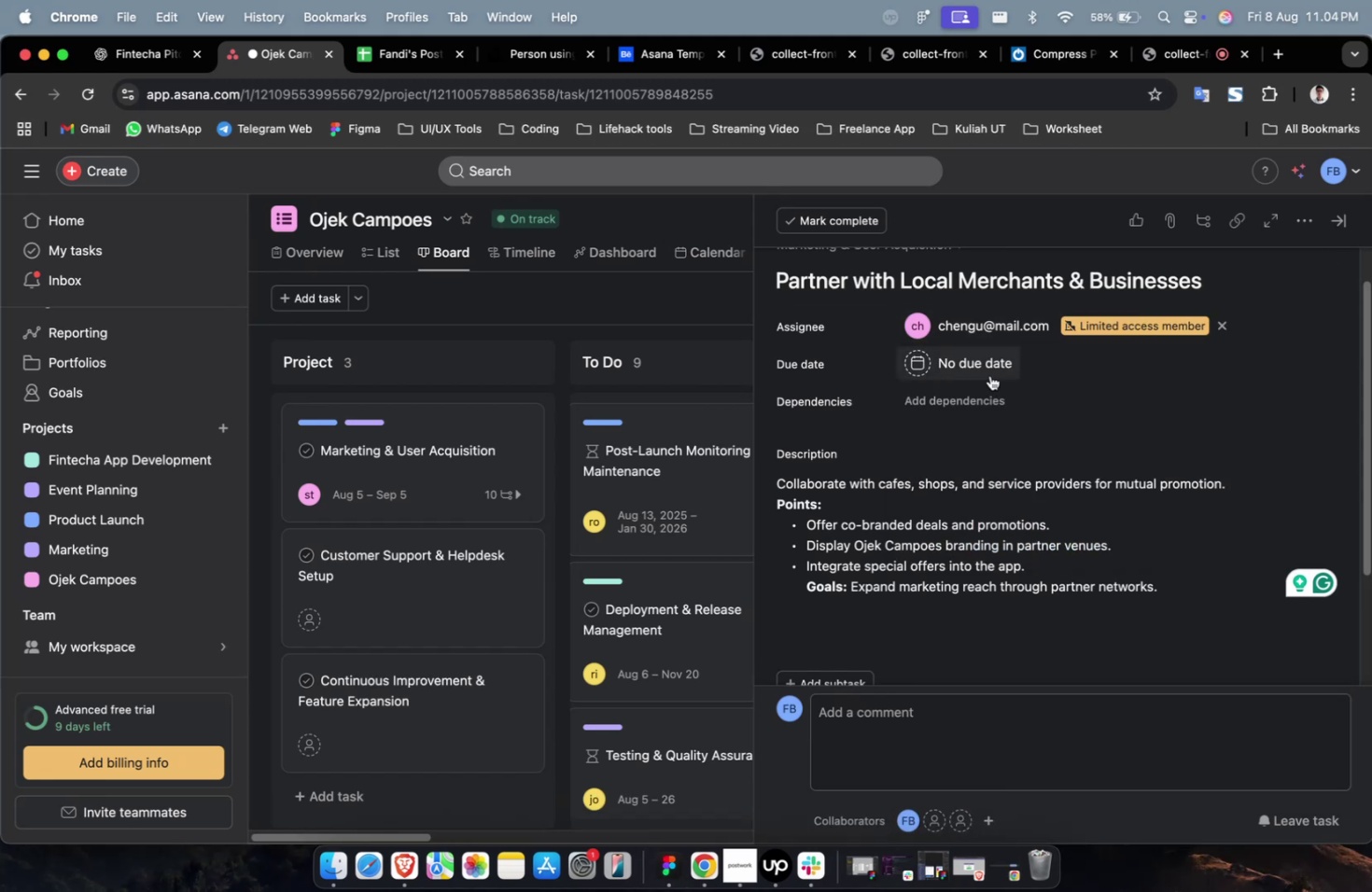 
left_click([989, 372])
 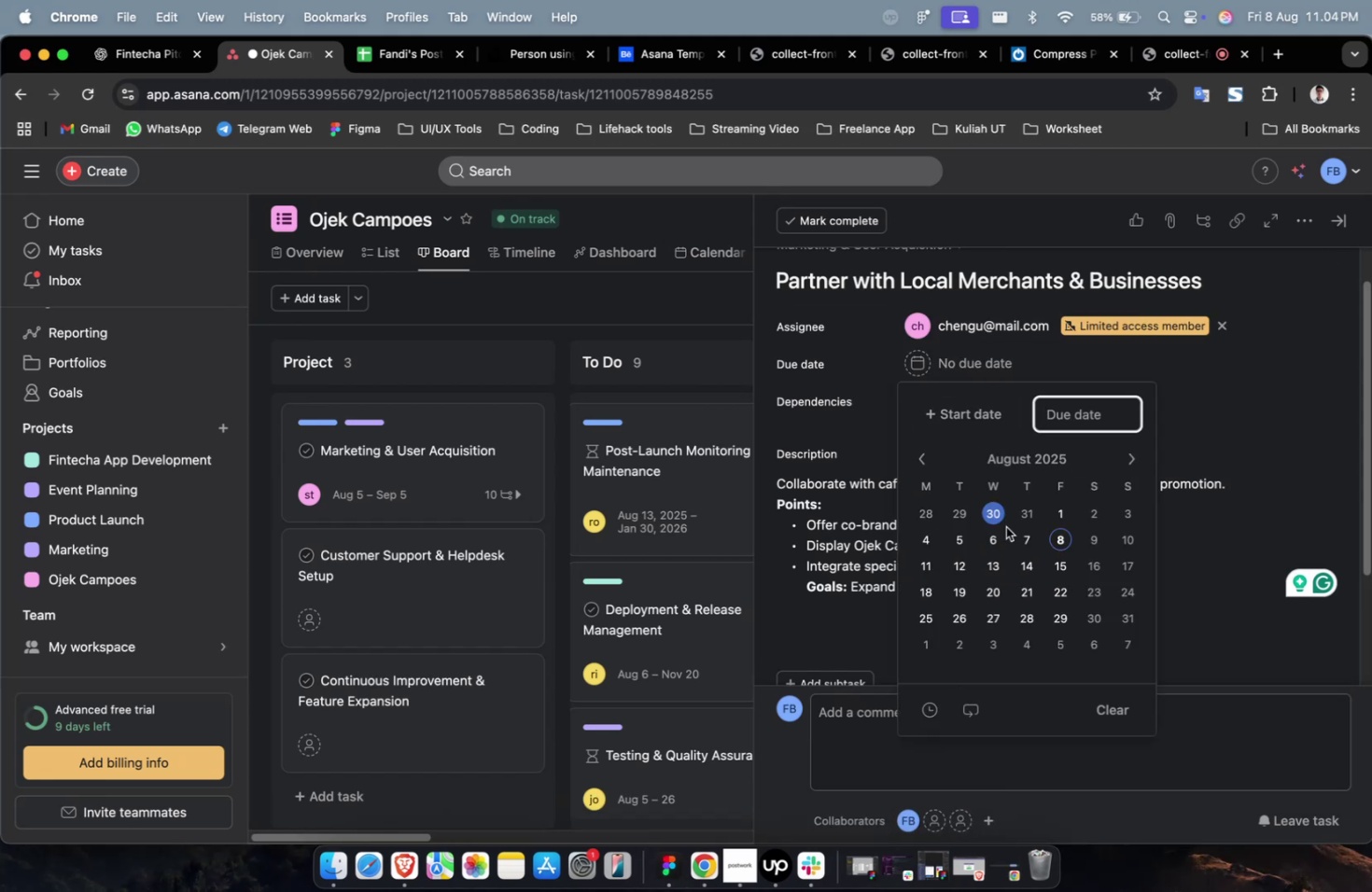 
double_click([1005, 526])
 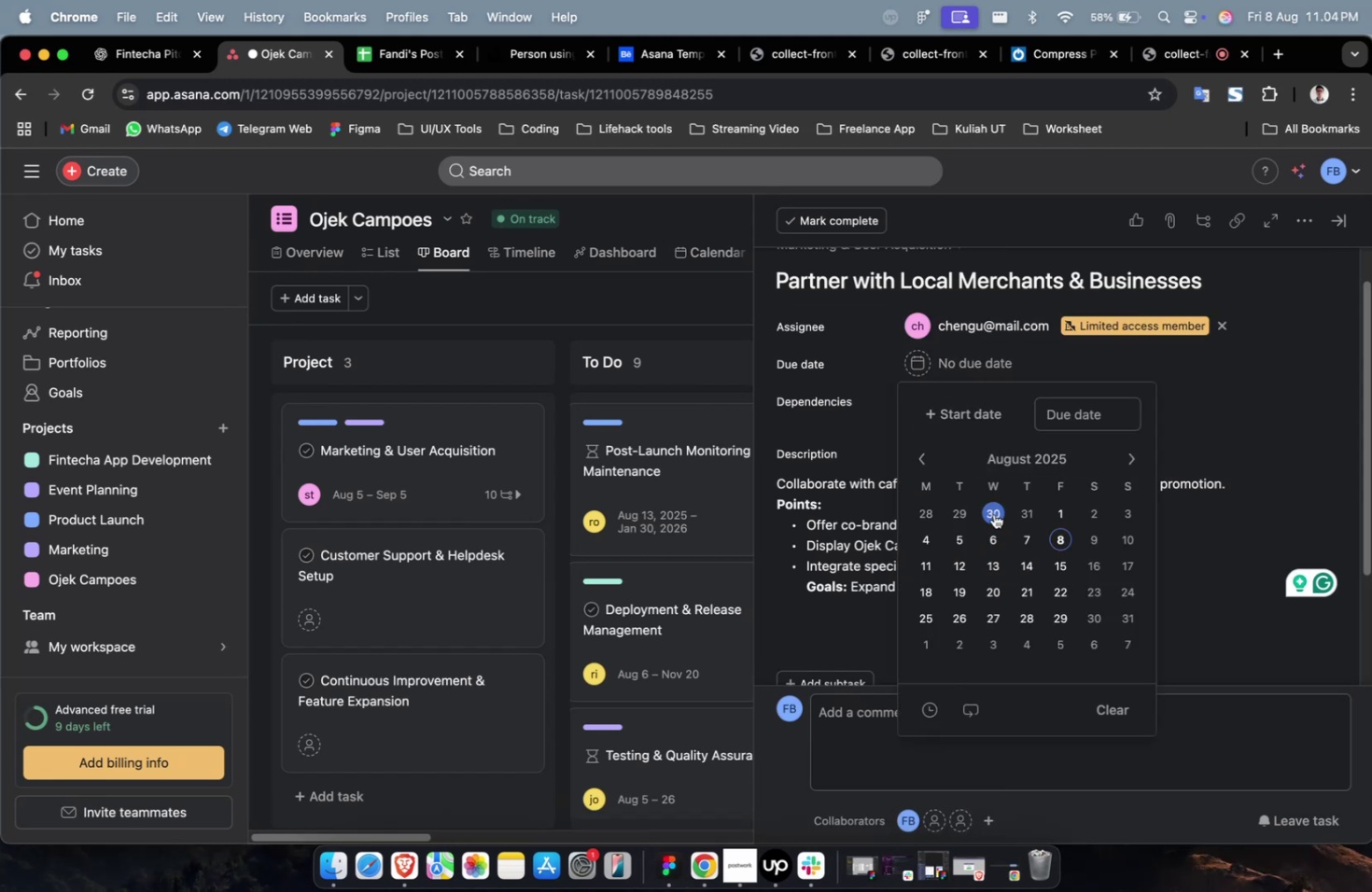 
triple_click([993, 513])
 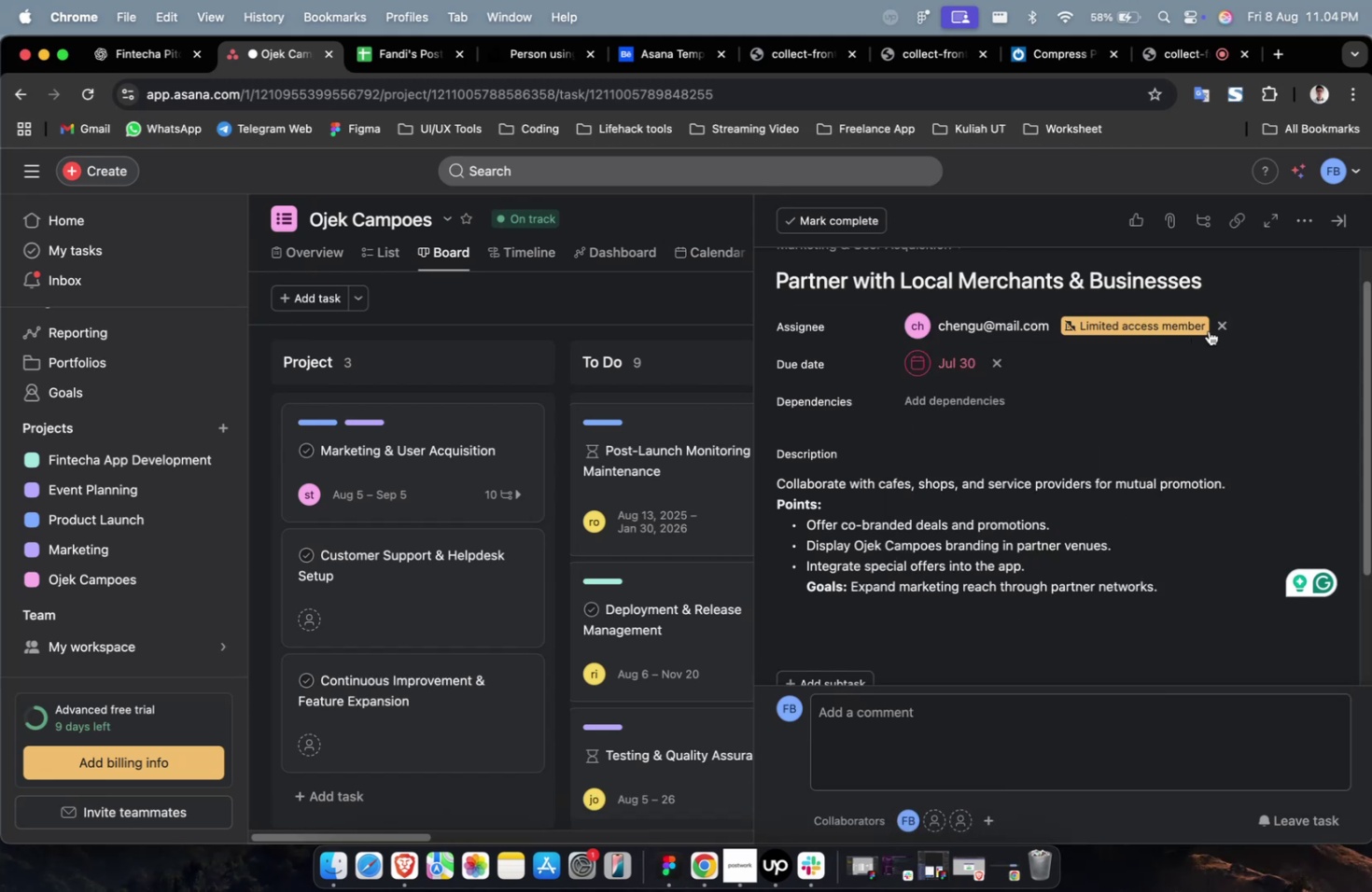 
double_click([1223, 322])
 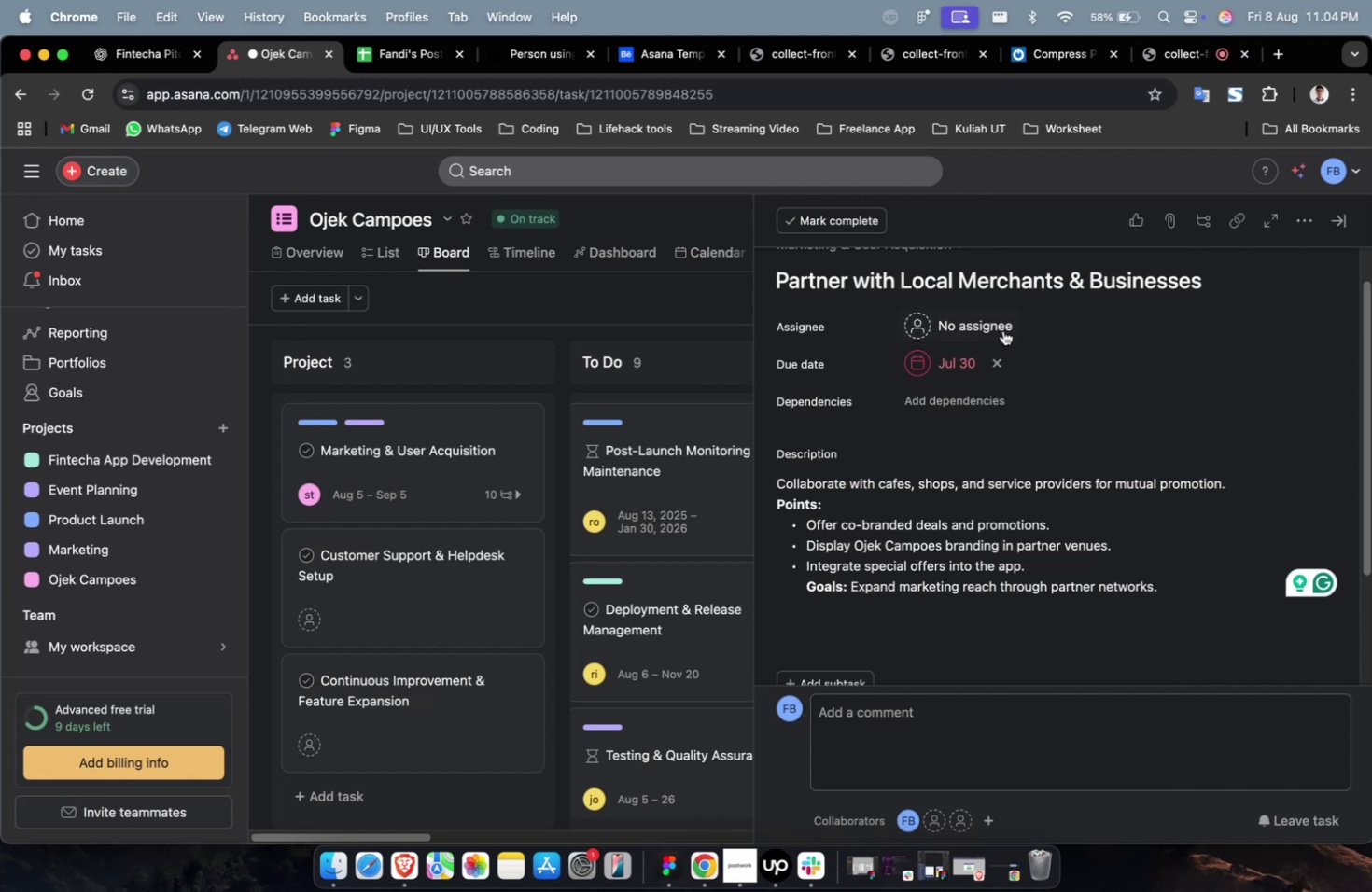 
triple_click([1002, 330])
 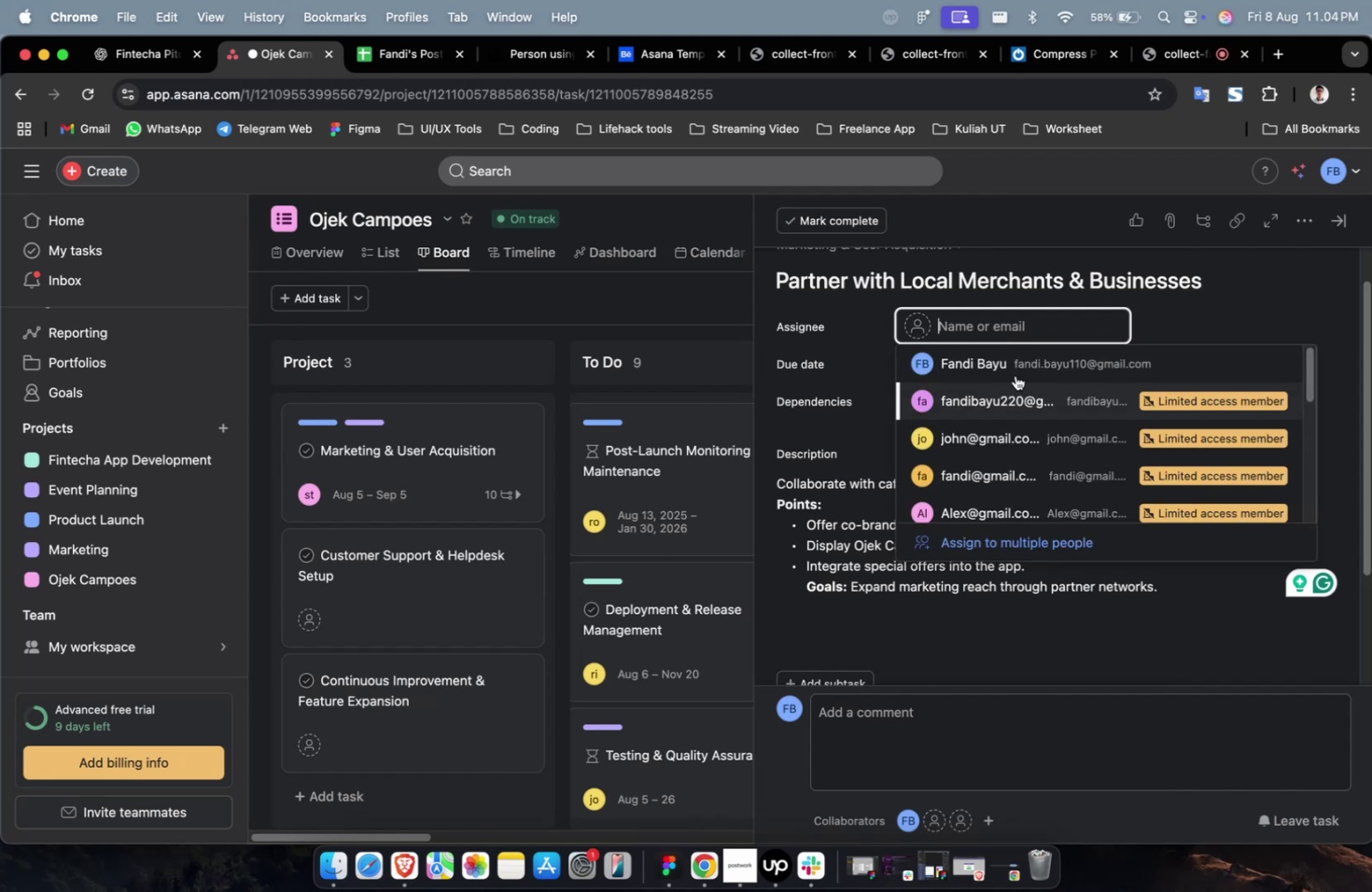 
triple_click([1016, 373])
 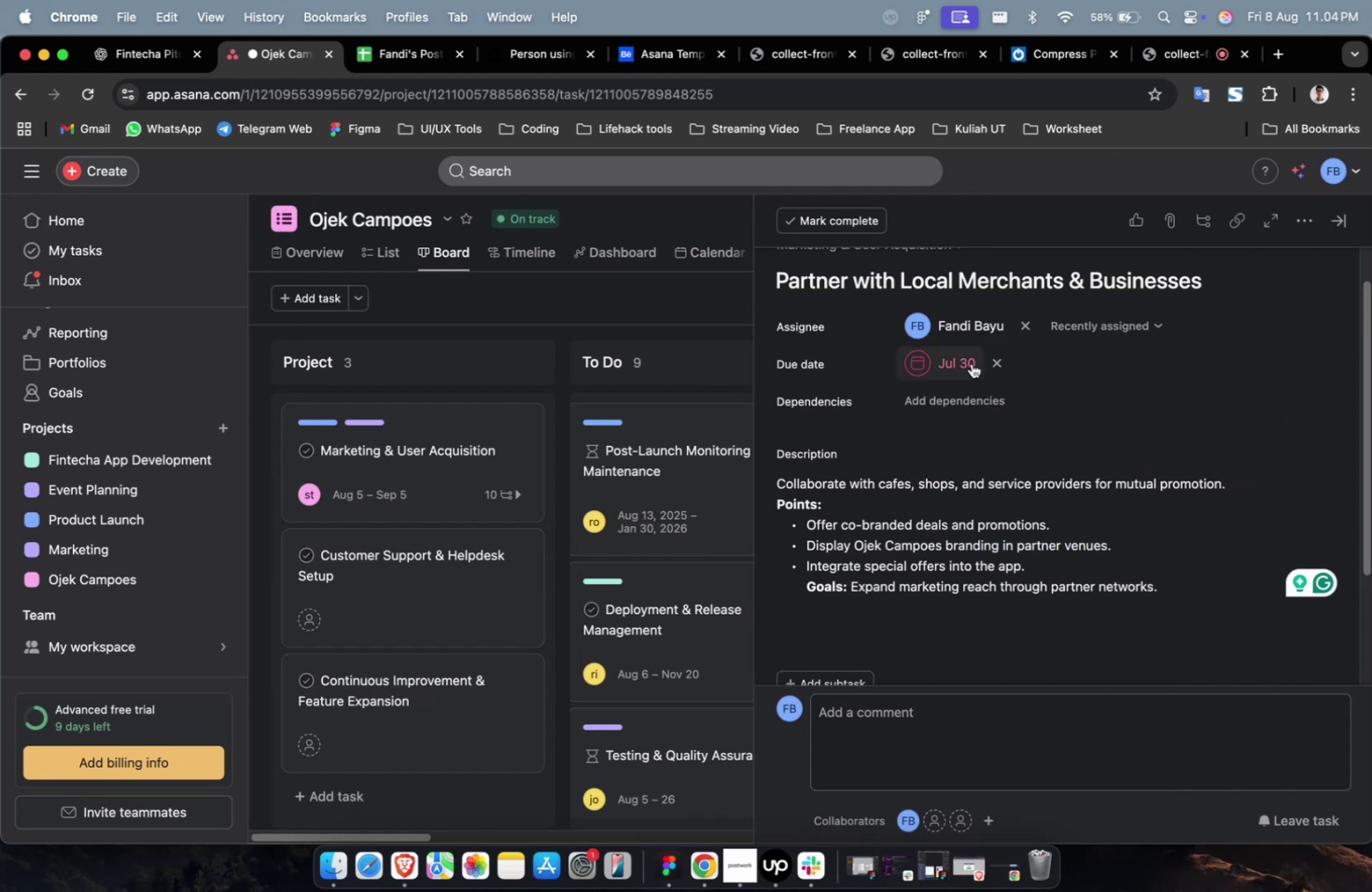 
triple_click([971, 363])
 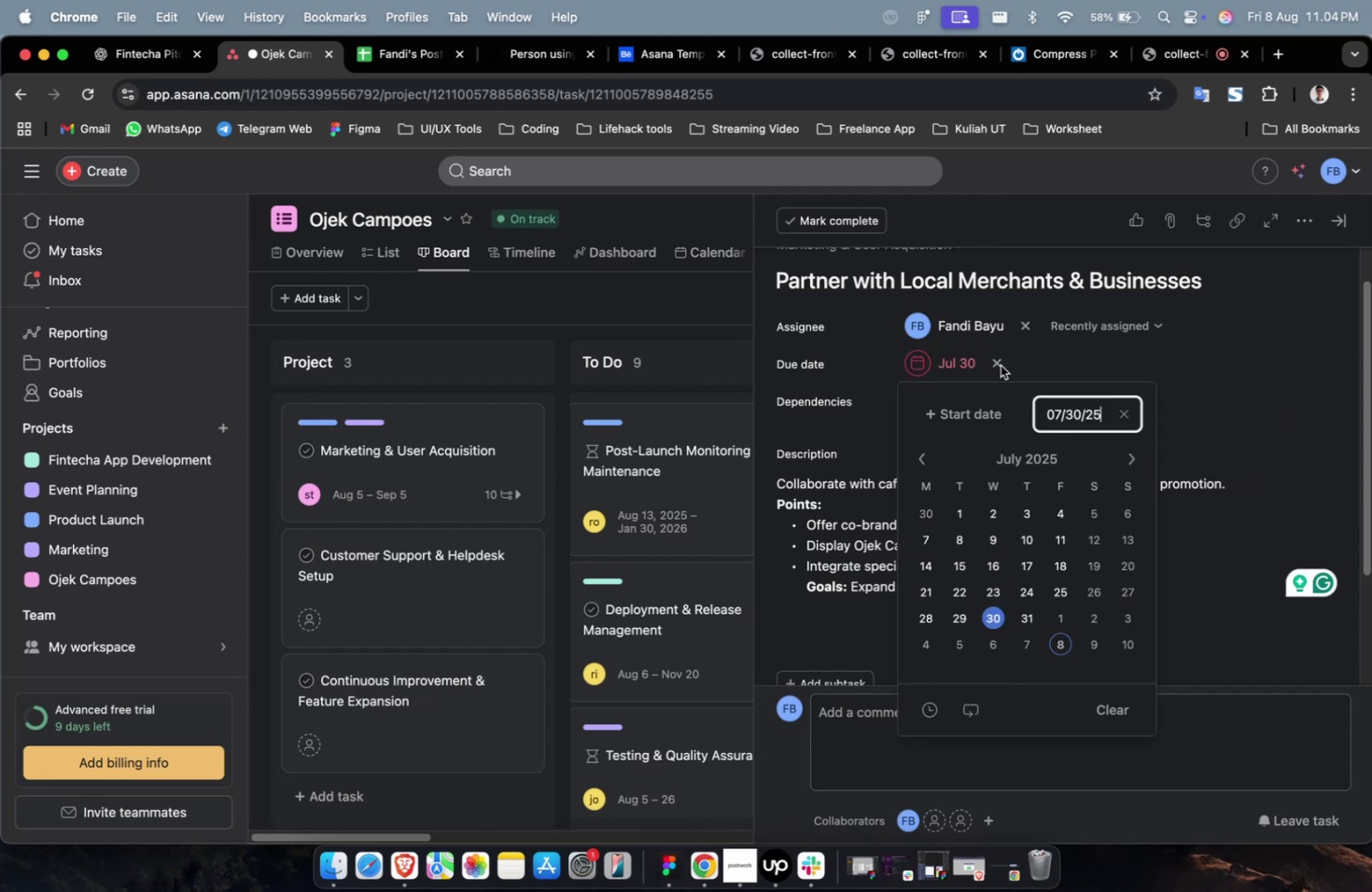 
triple_click([1000, 365])
 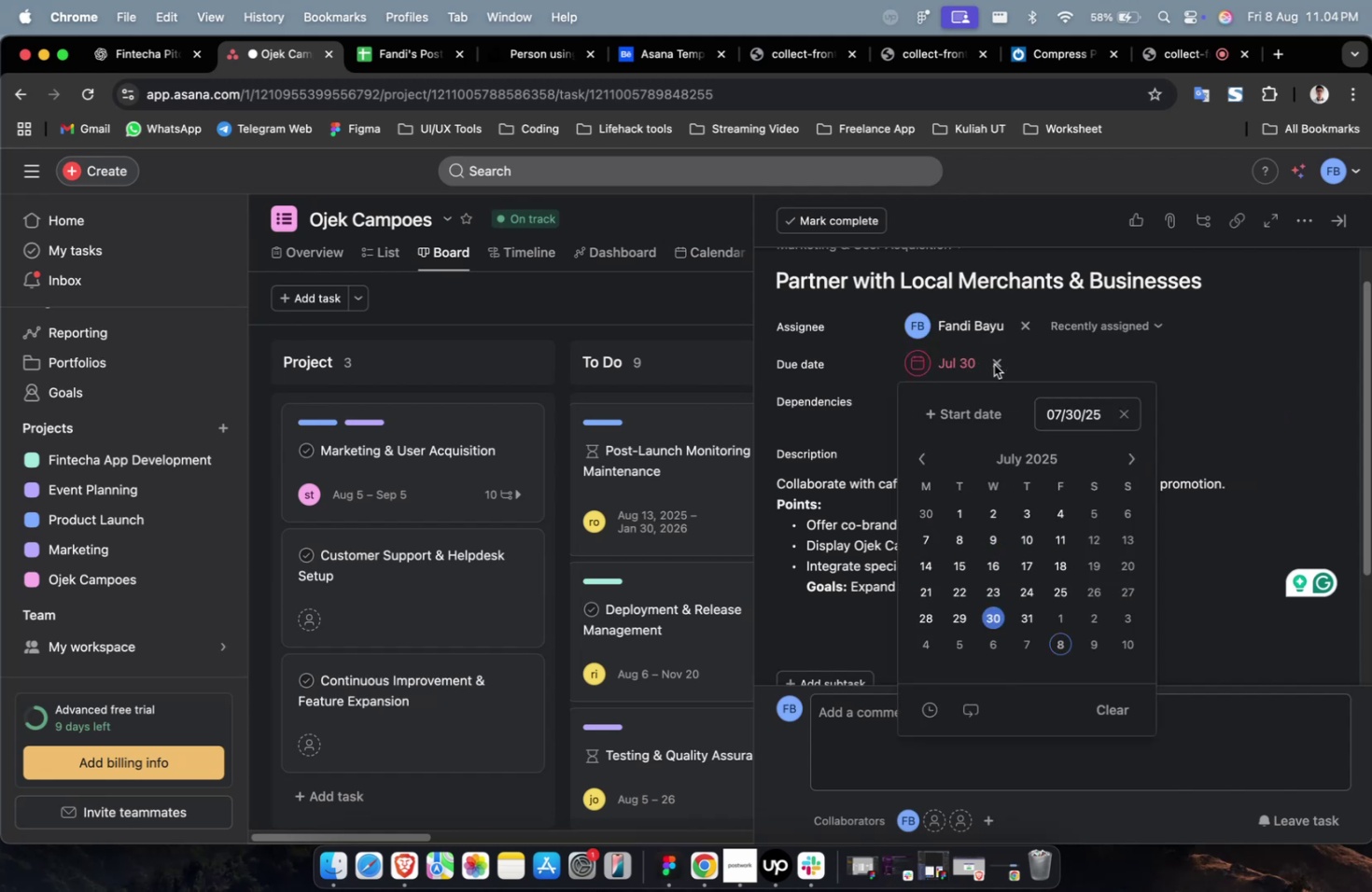 
triple_click([993, 364])
 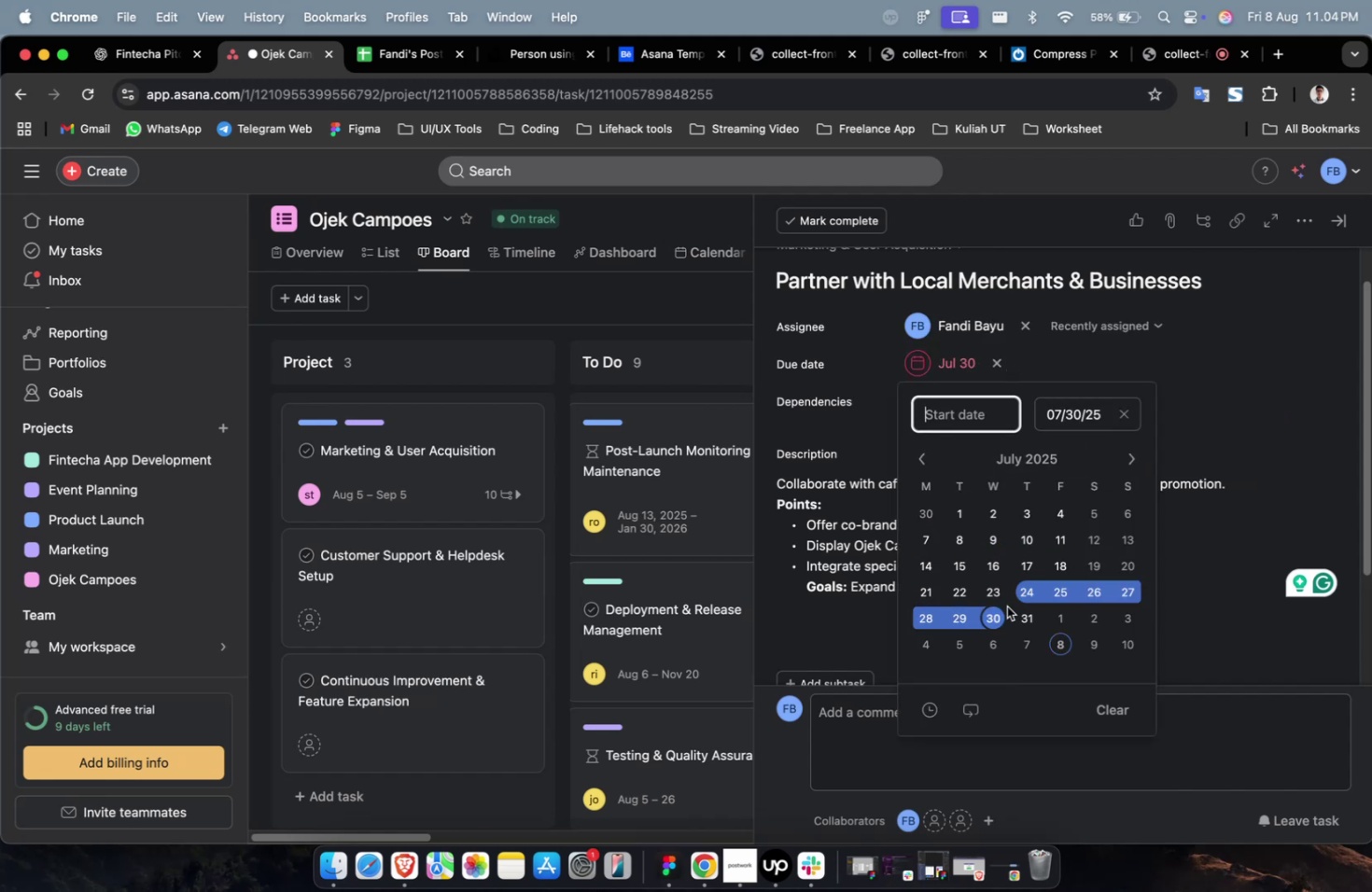 
left_click([997, 613])
 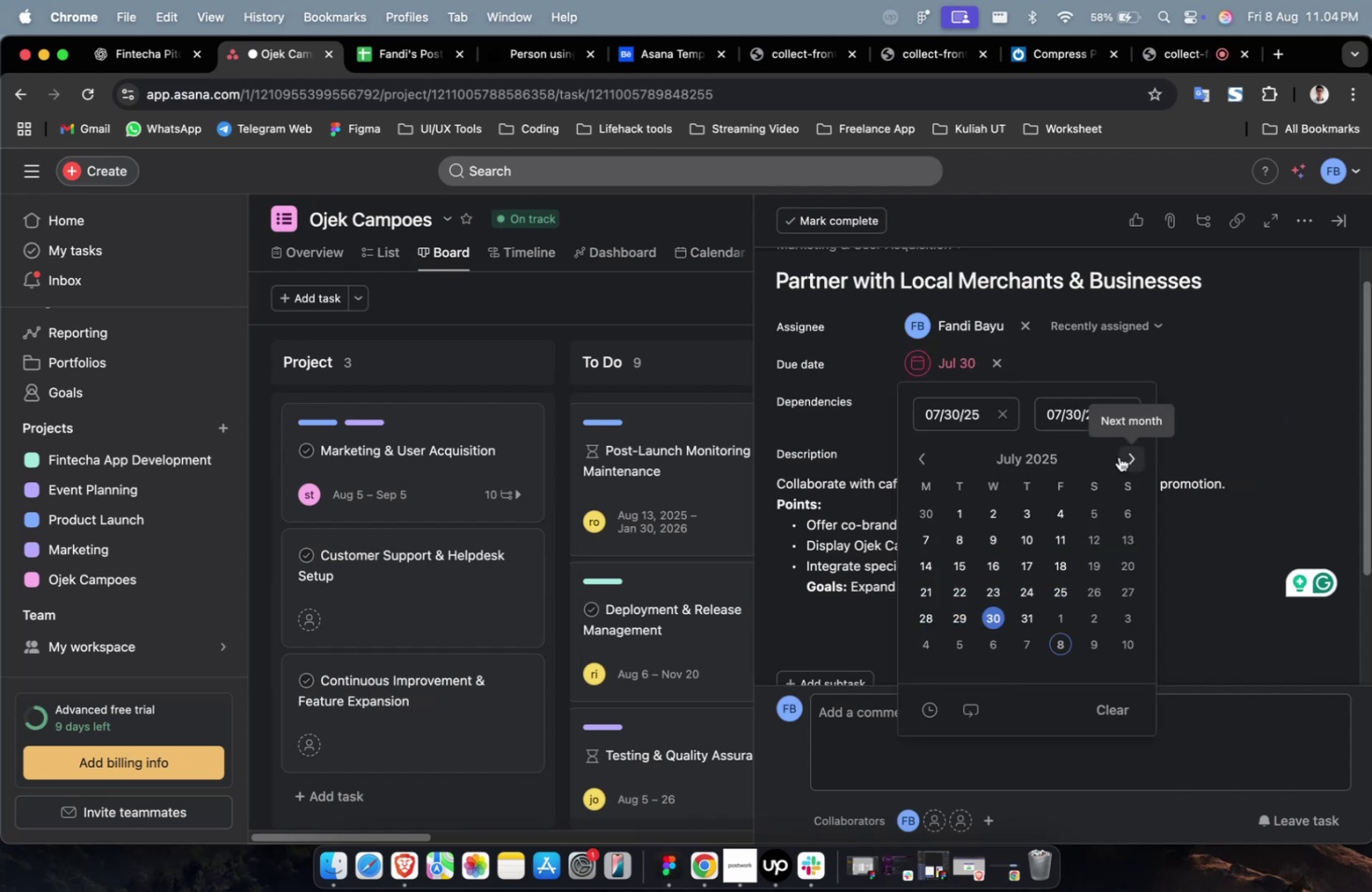 
triple_click([1122, 456])
 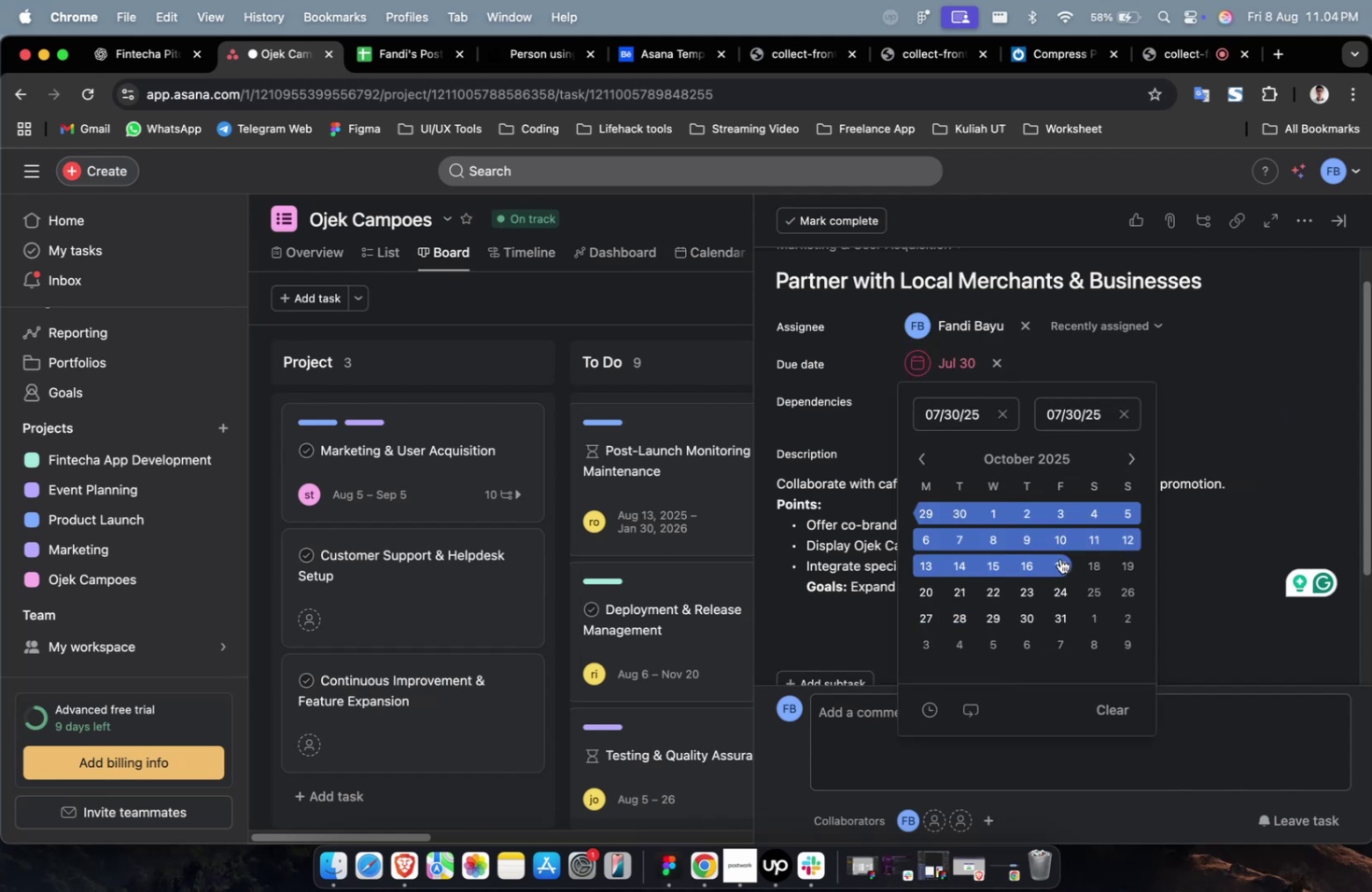 
triple_click([1059, 558])
 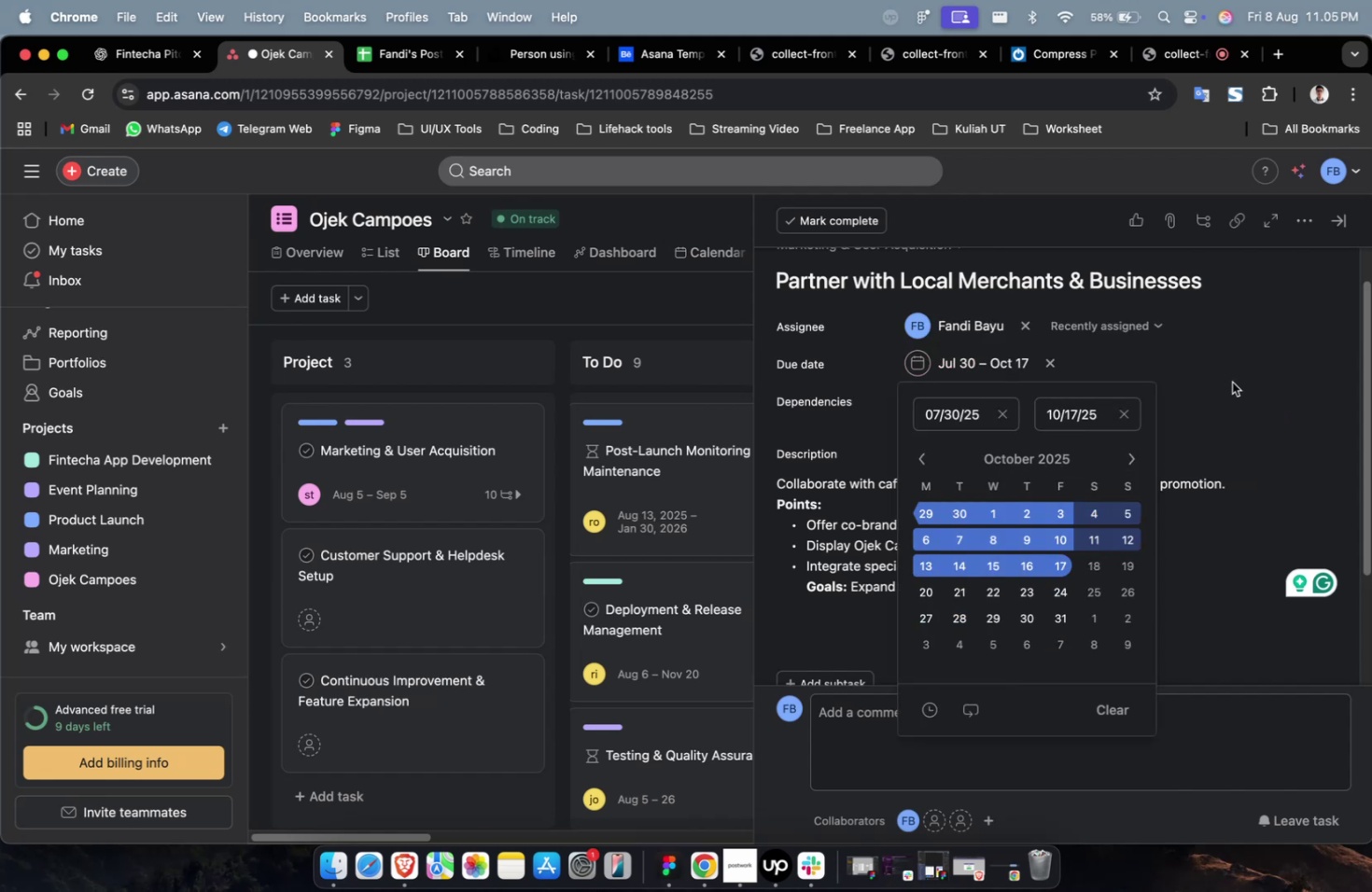 
triple_click([1231, 382])
 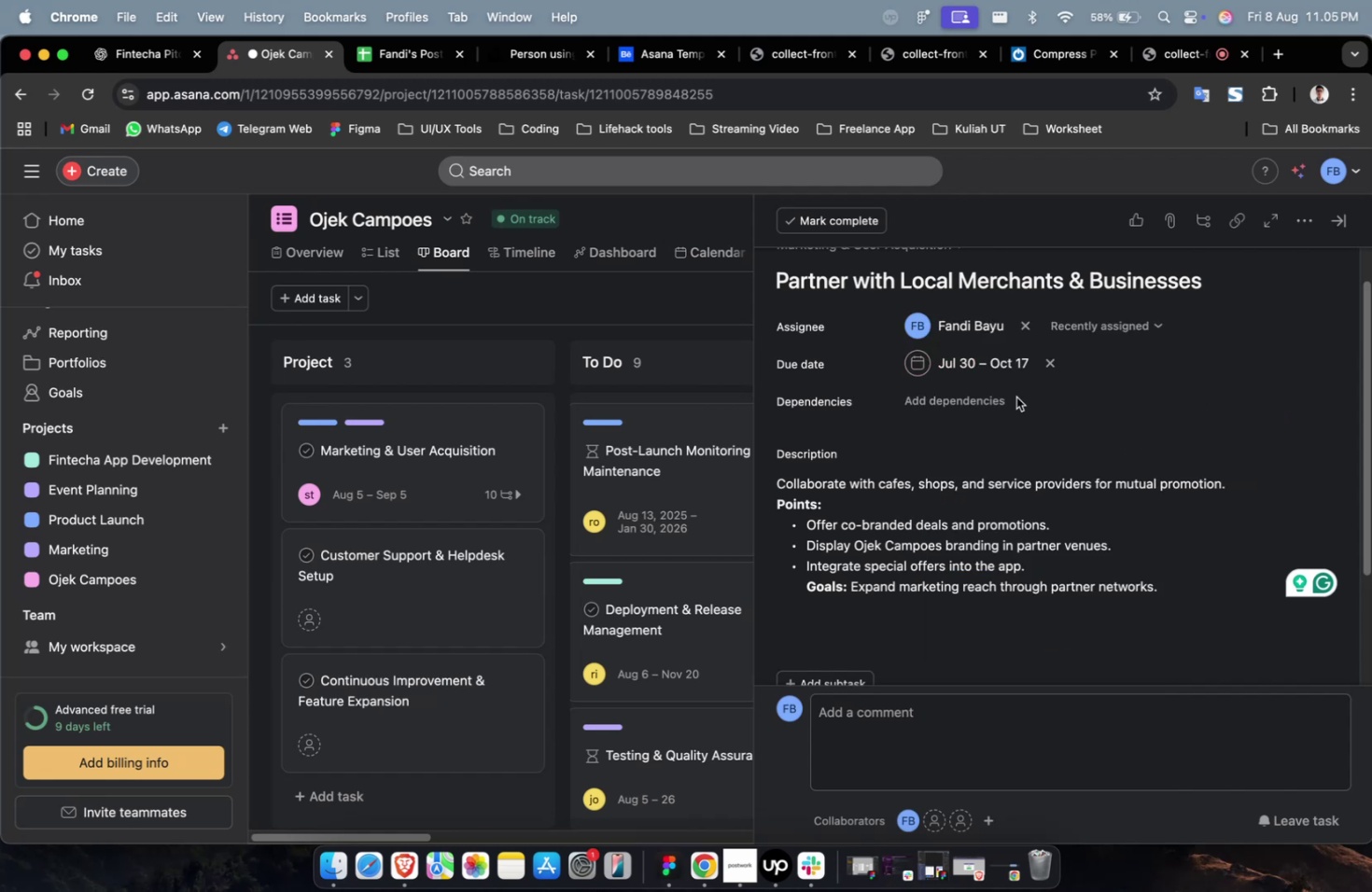 
triple_click([1013, 397])
 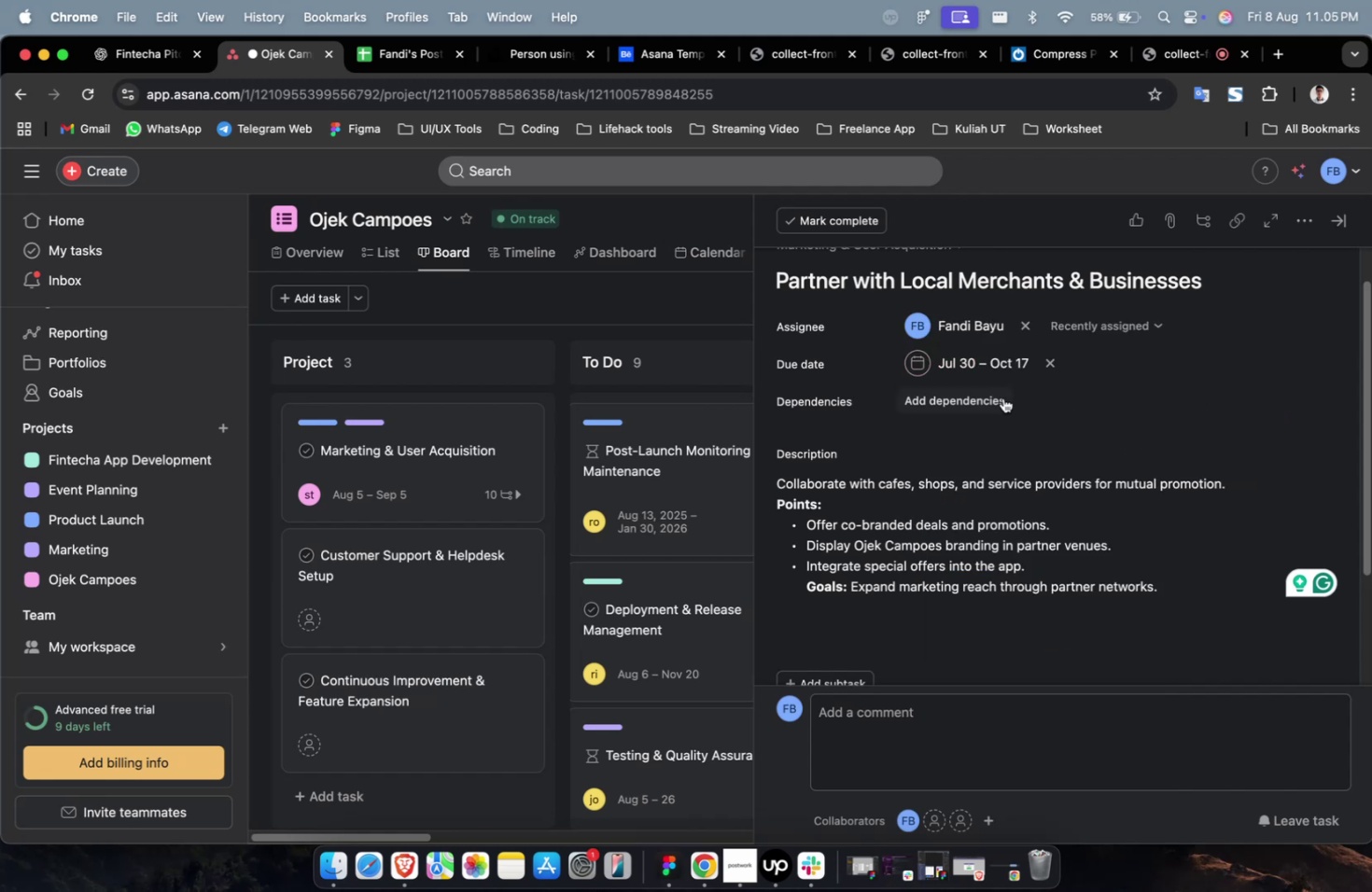 
triple_click([1002, 397])
 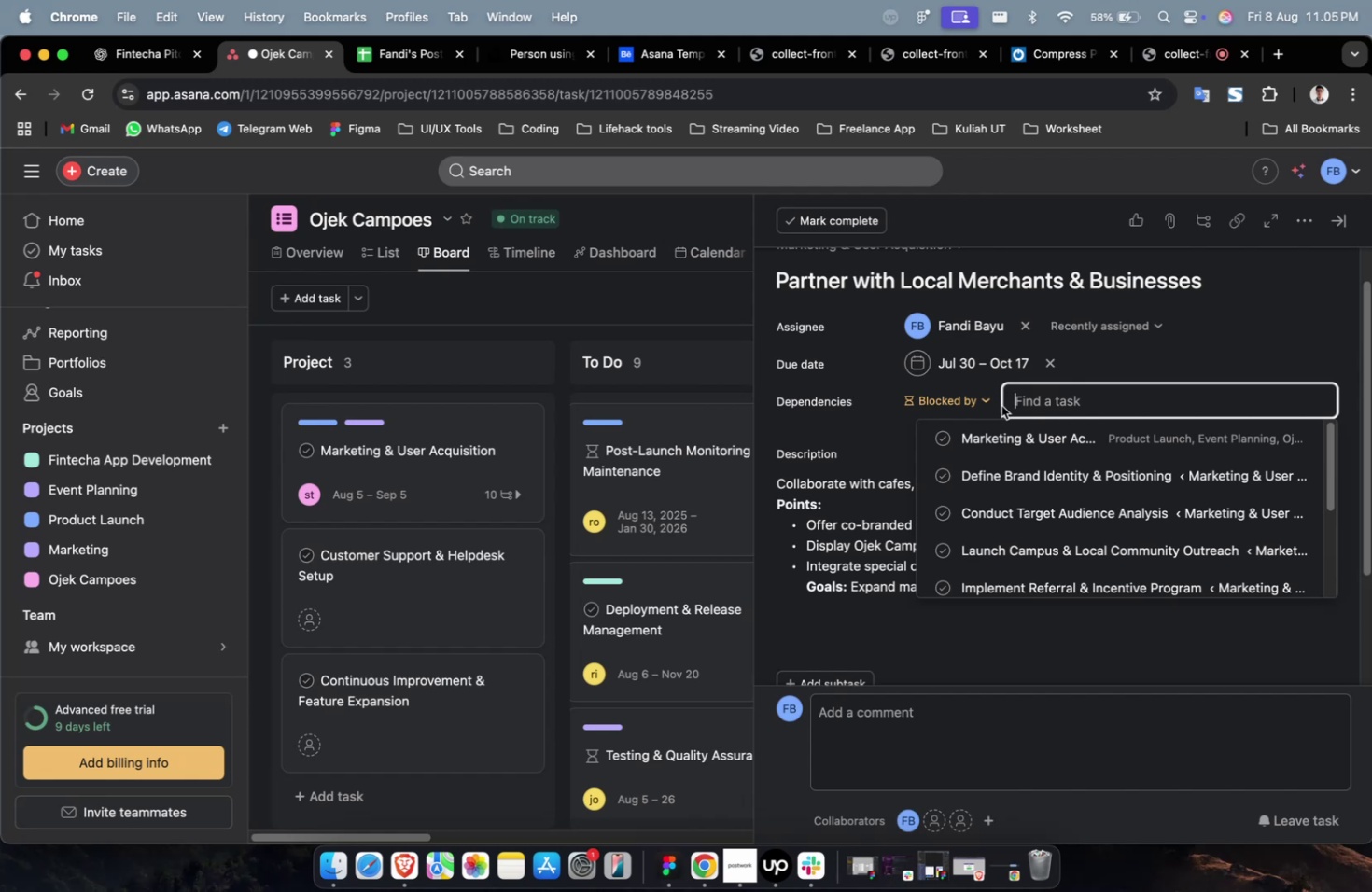 
wait(15.15)
 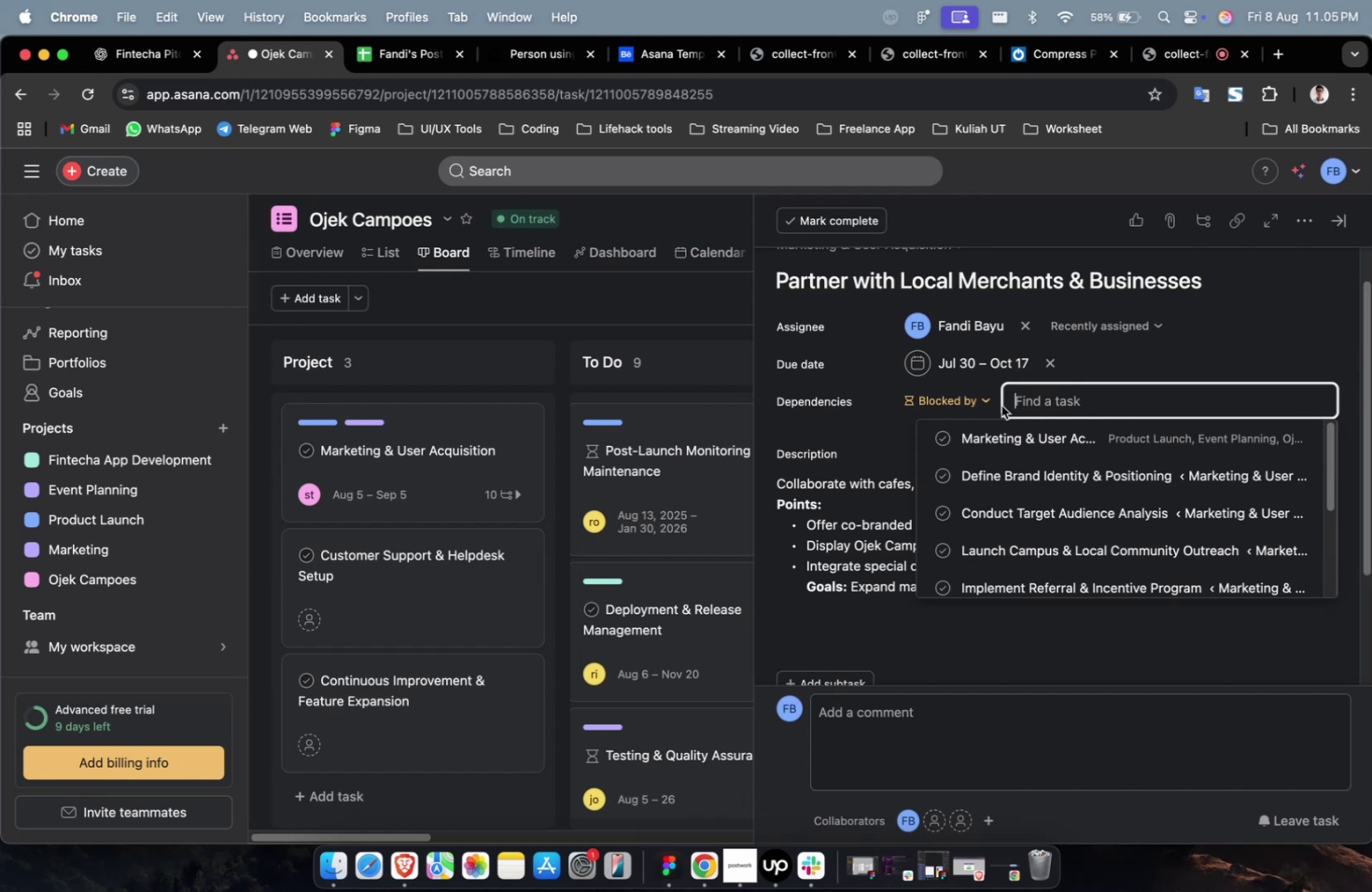 
scroll: coordinate [1001, 405], scroll_direction: down, amount: 2.0
 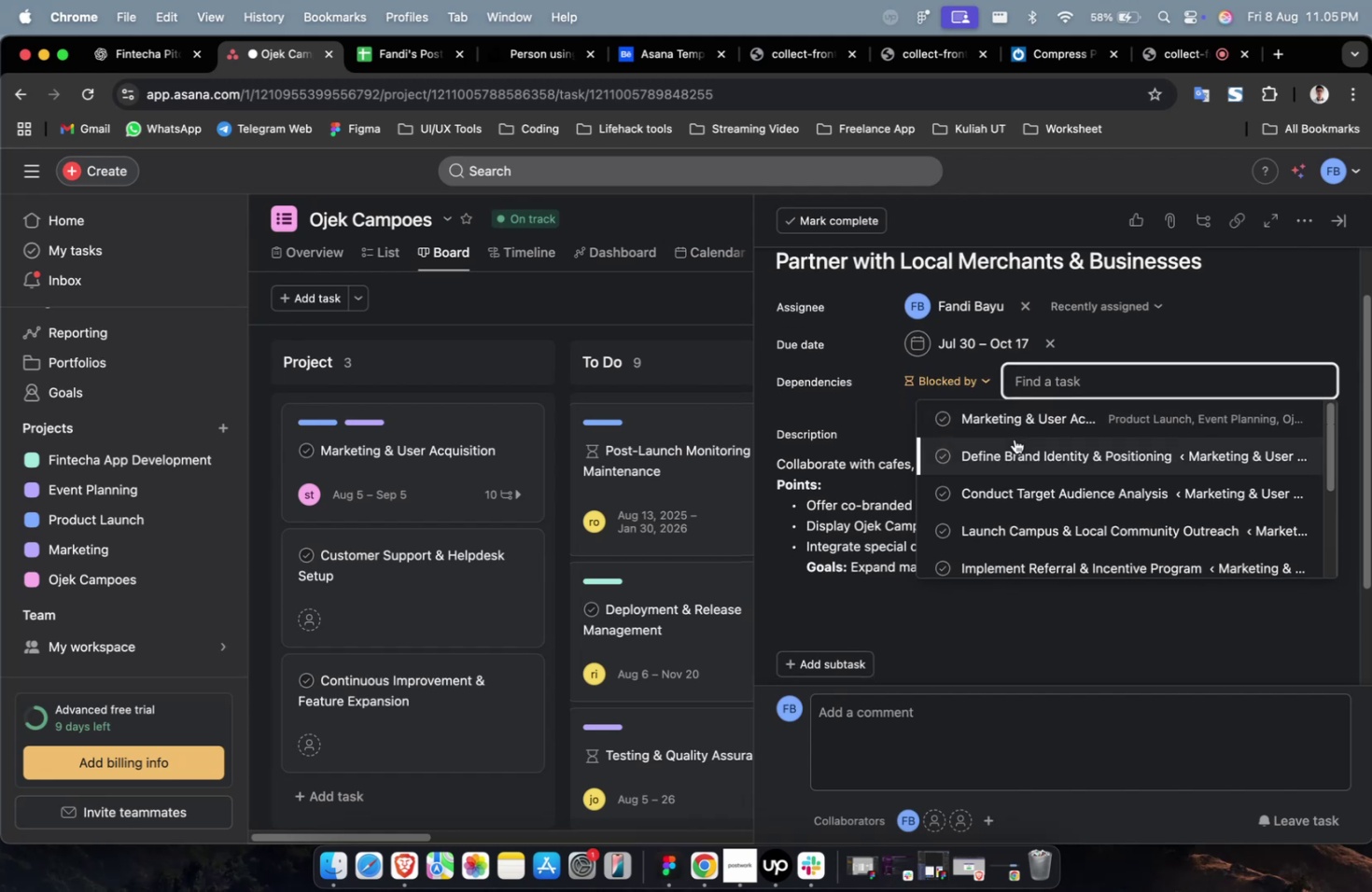 
left_click([1014, 439])
 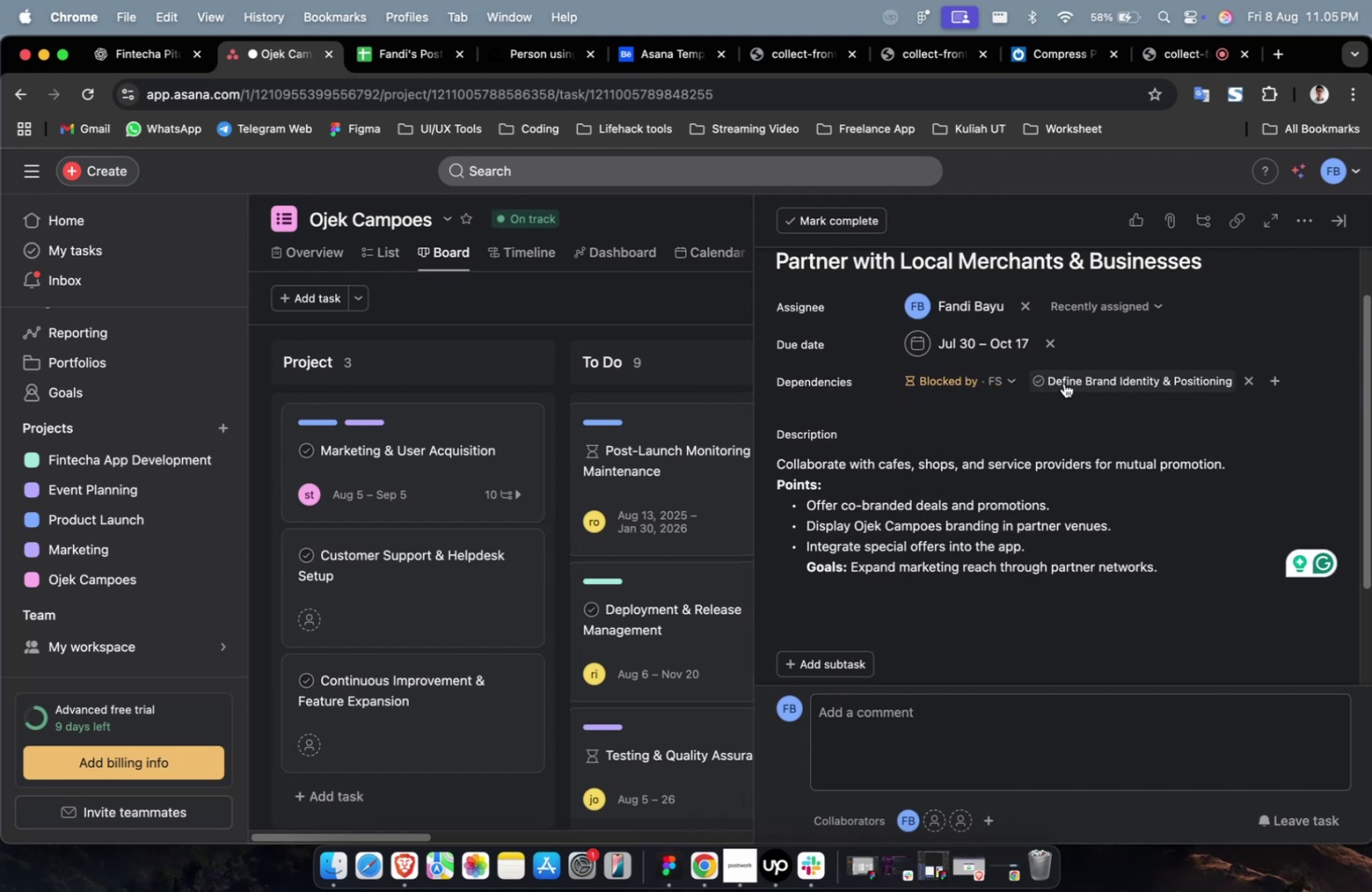 
double_click([1063, 383])
 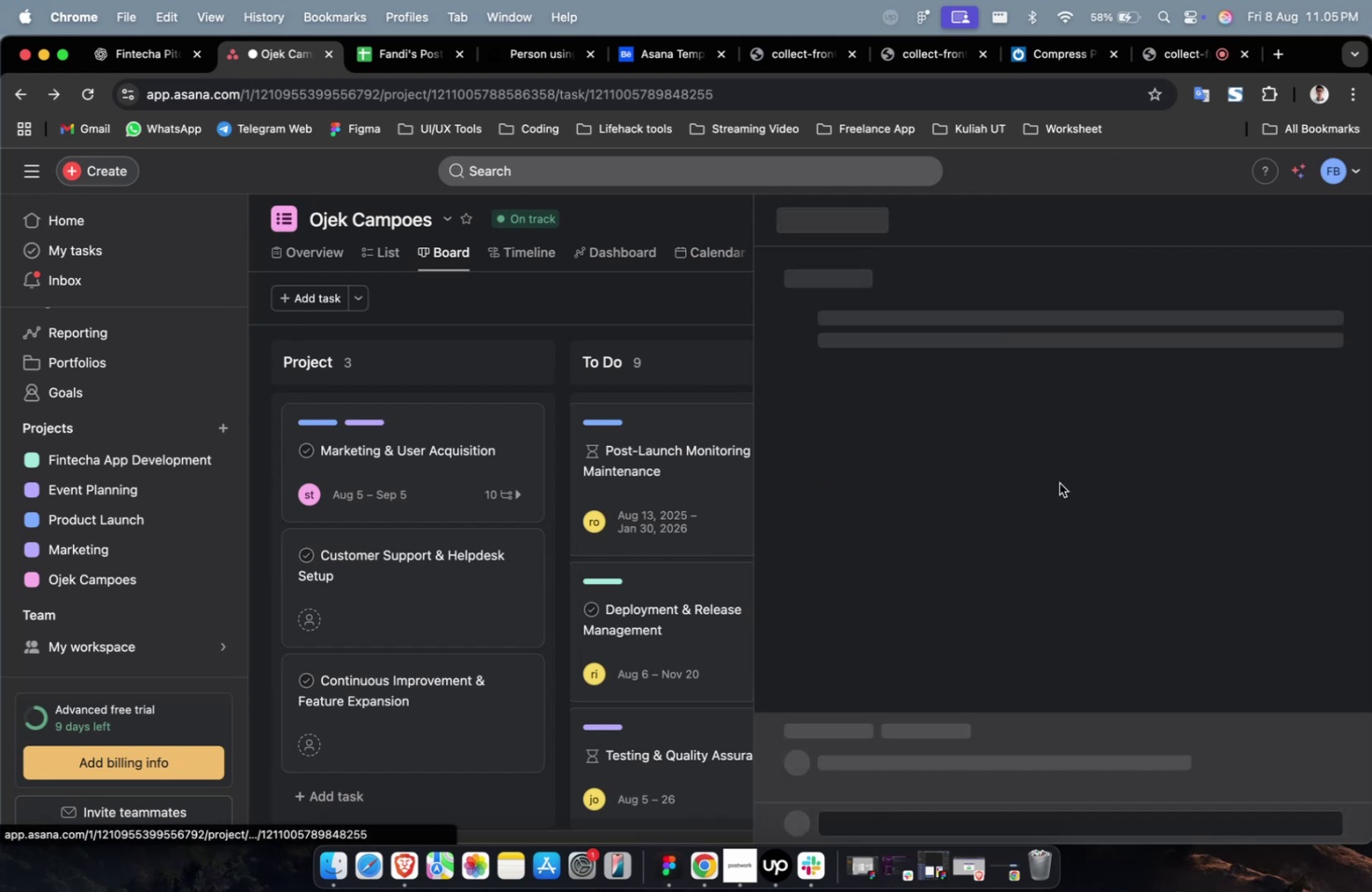 
scroll: coordinate [1058, 482], scroll_direction: down, amount: 25.0
 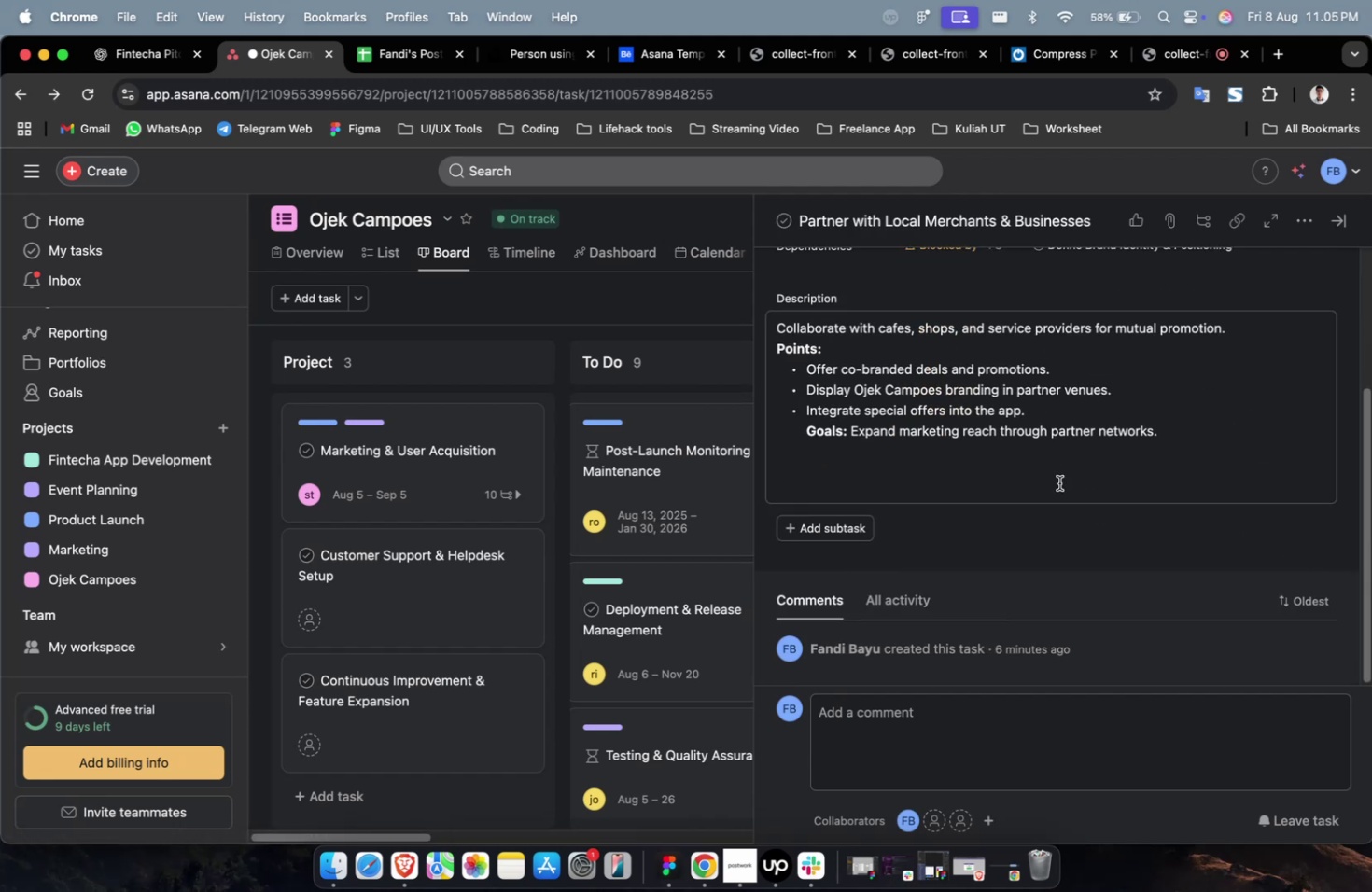 
scroll: coordinate [1058, 474], scroll_direction: up, amount: 9.0
 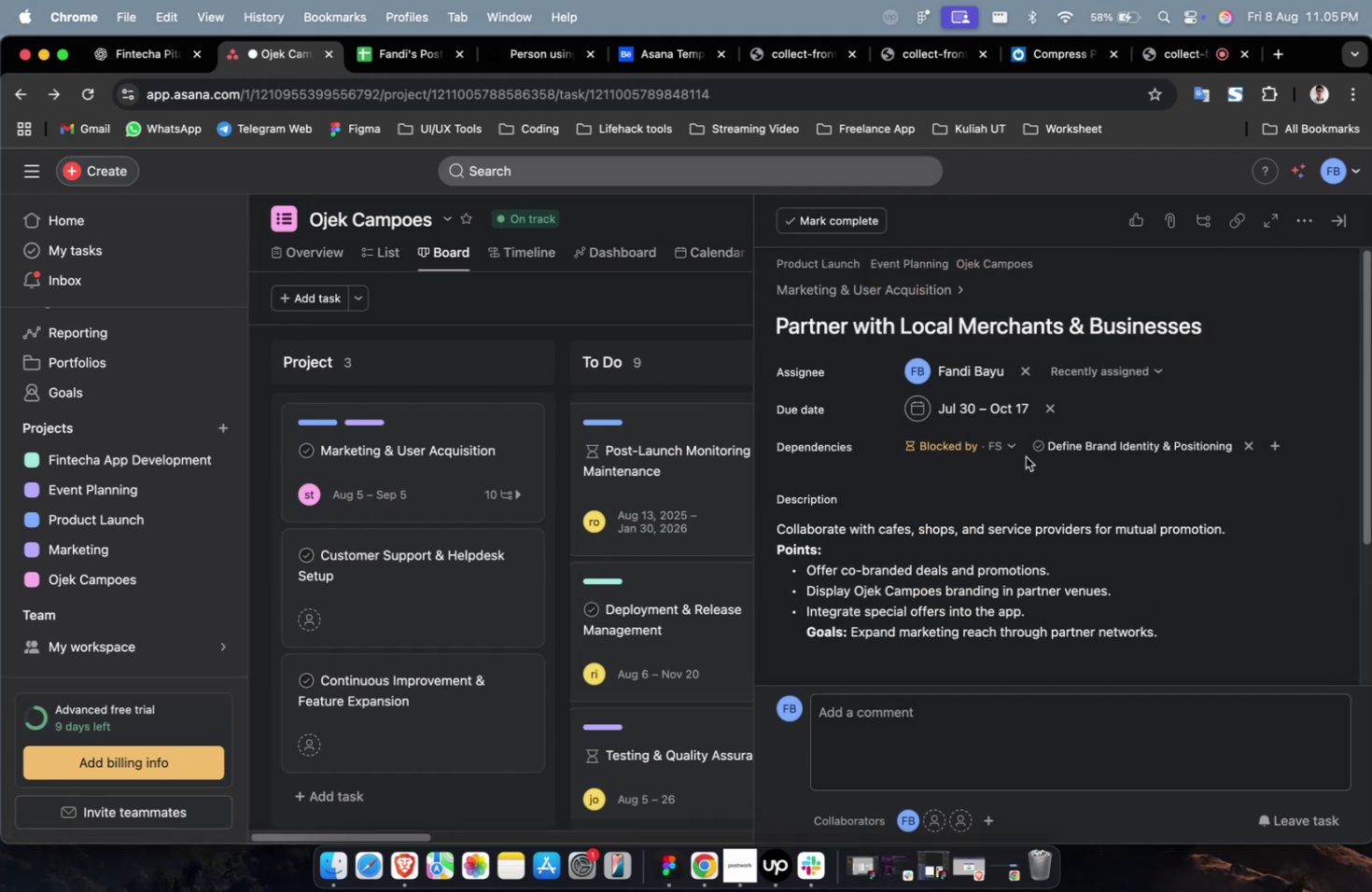 
scroll: coordinate [1025, 456], scroll_direction: down, amount: 34.0
 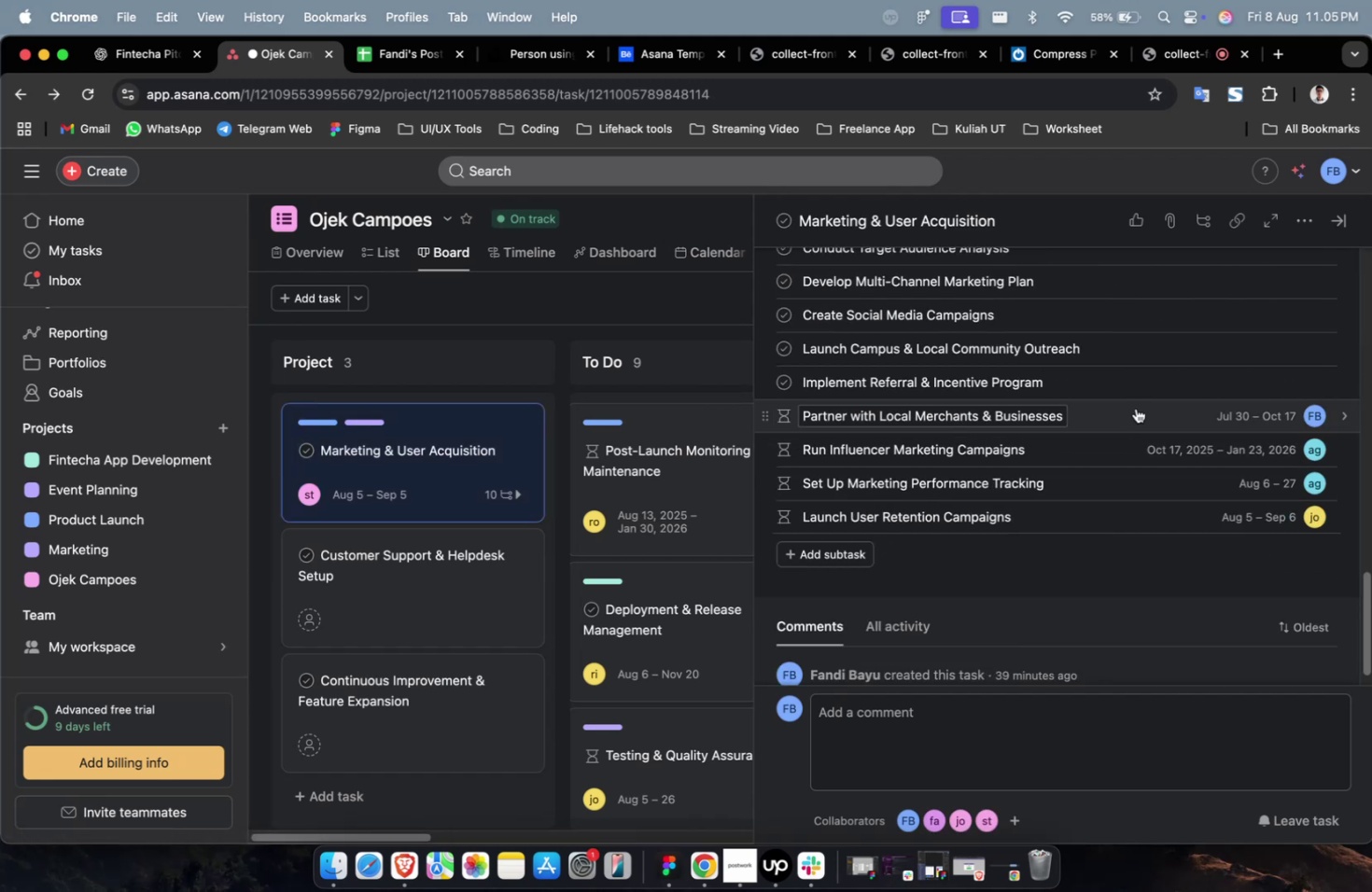 
left_click([1137, 405])
 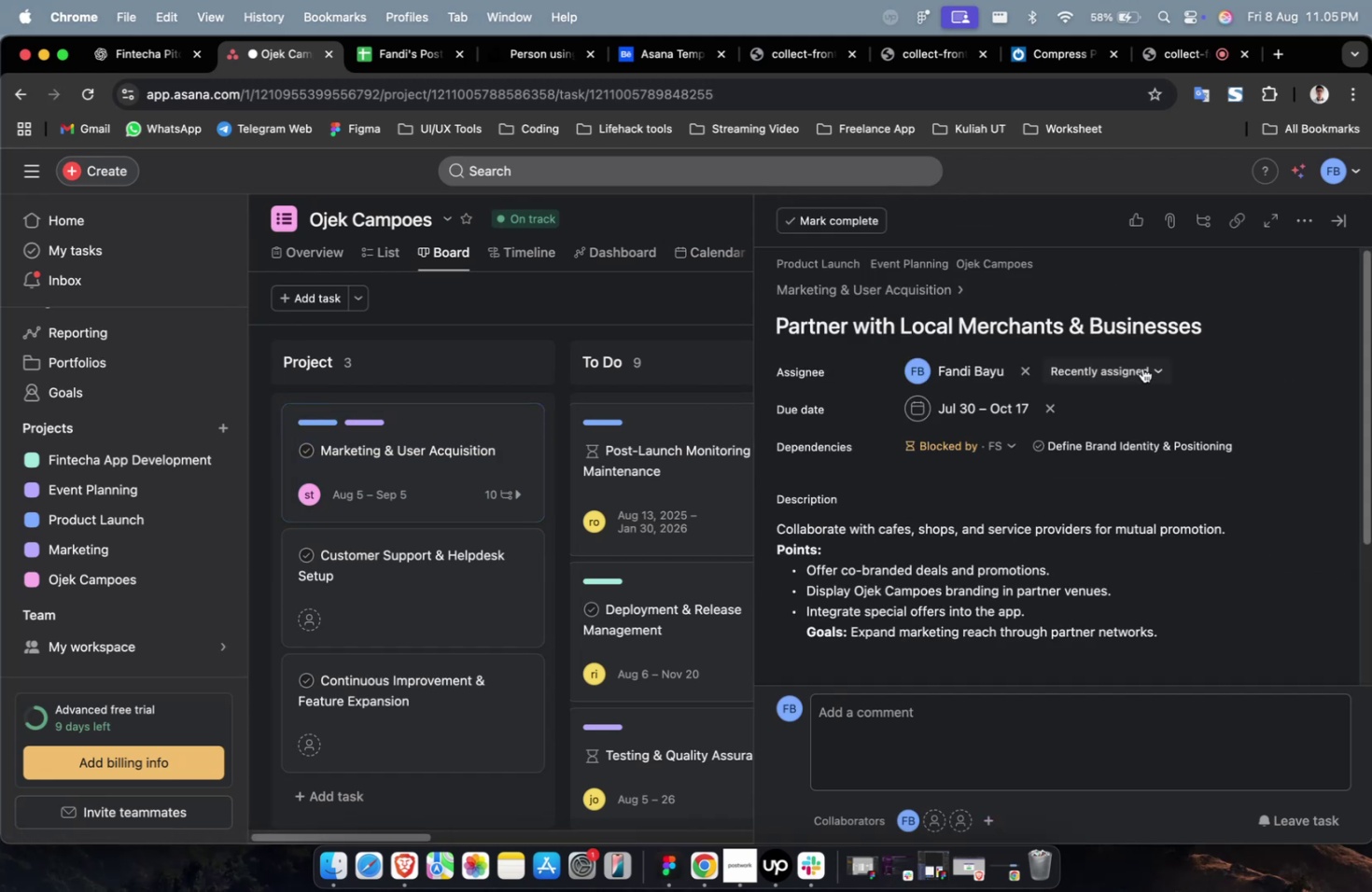 
double_click([1141, 366])
 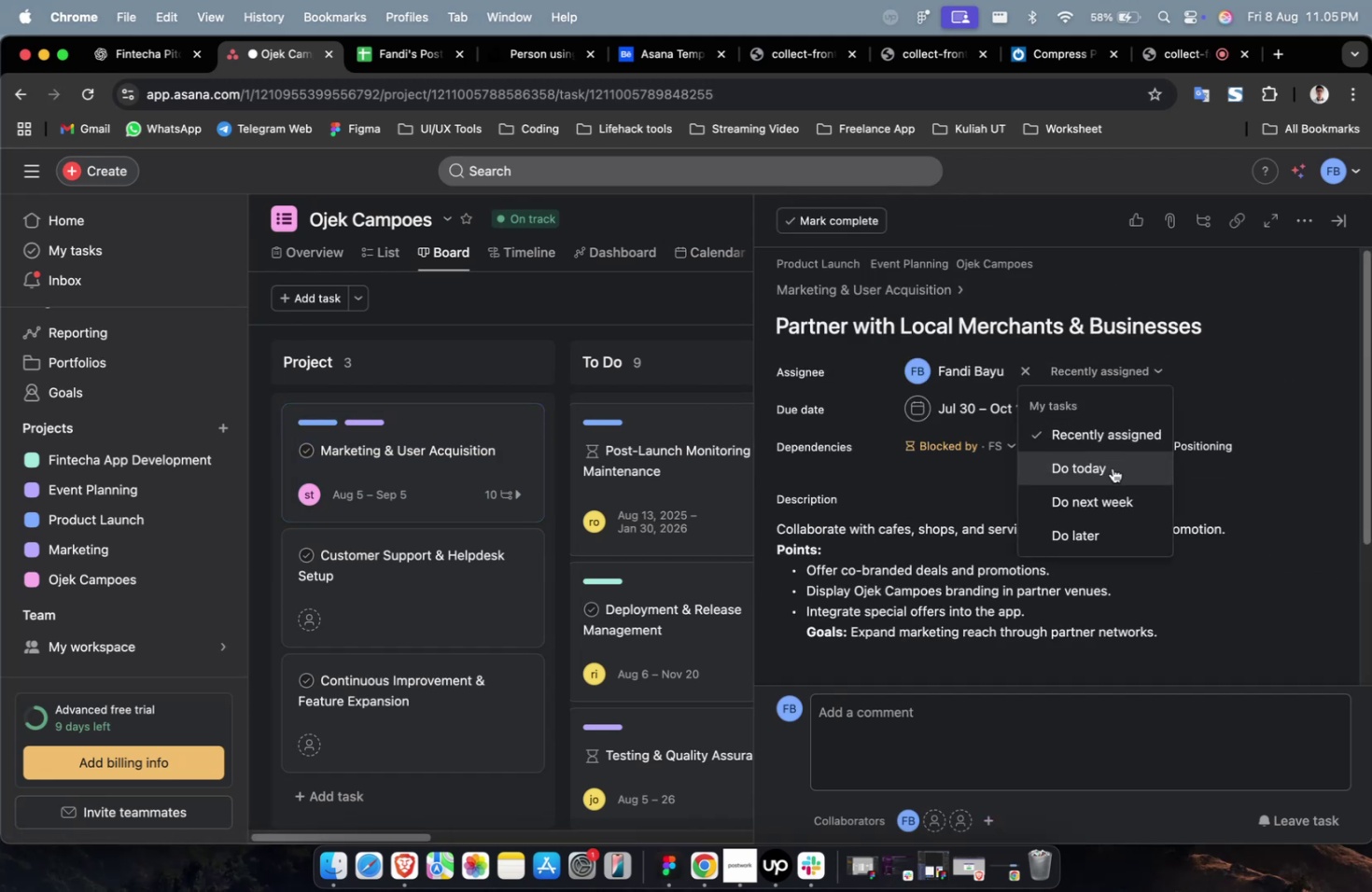 
triple_click([1112, 467])
 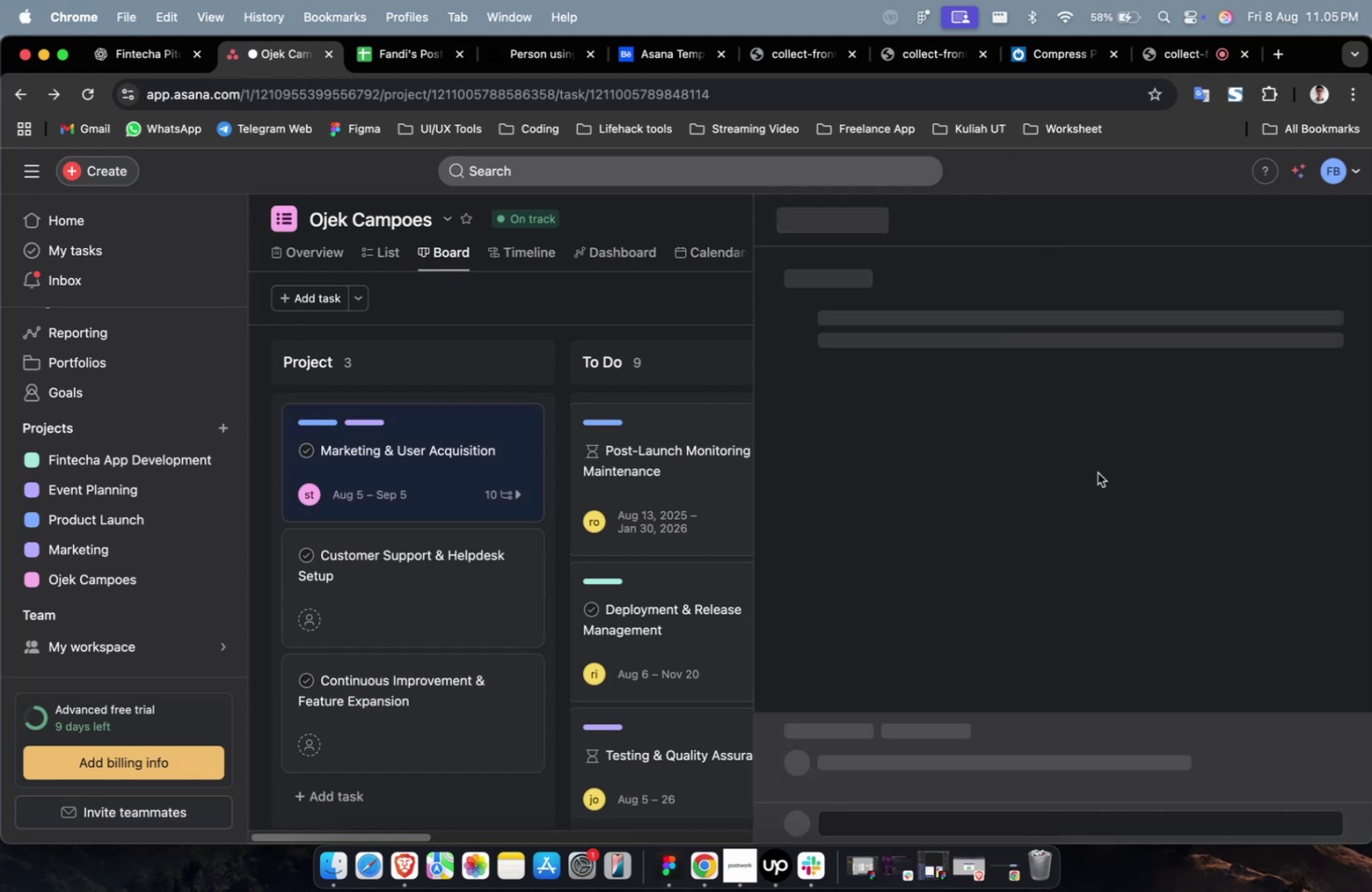 
scroll: coordinate [1097, 472], scroll_direction: down, amount: 38.0
 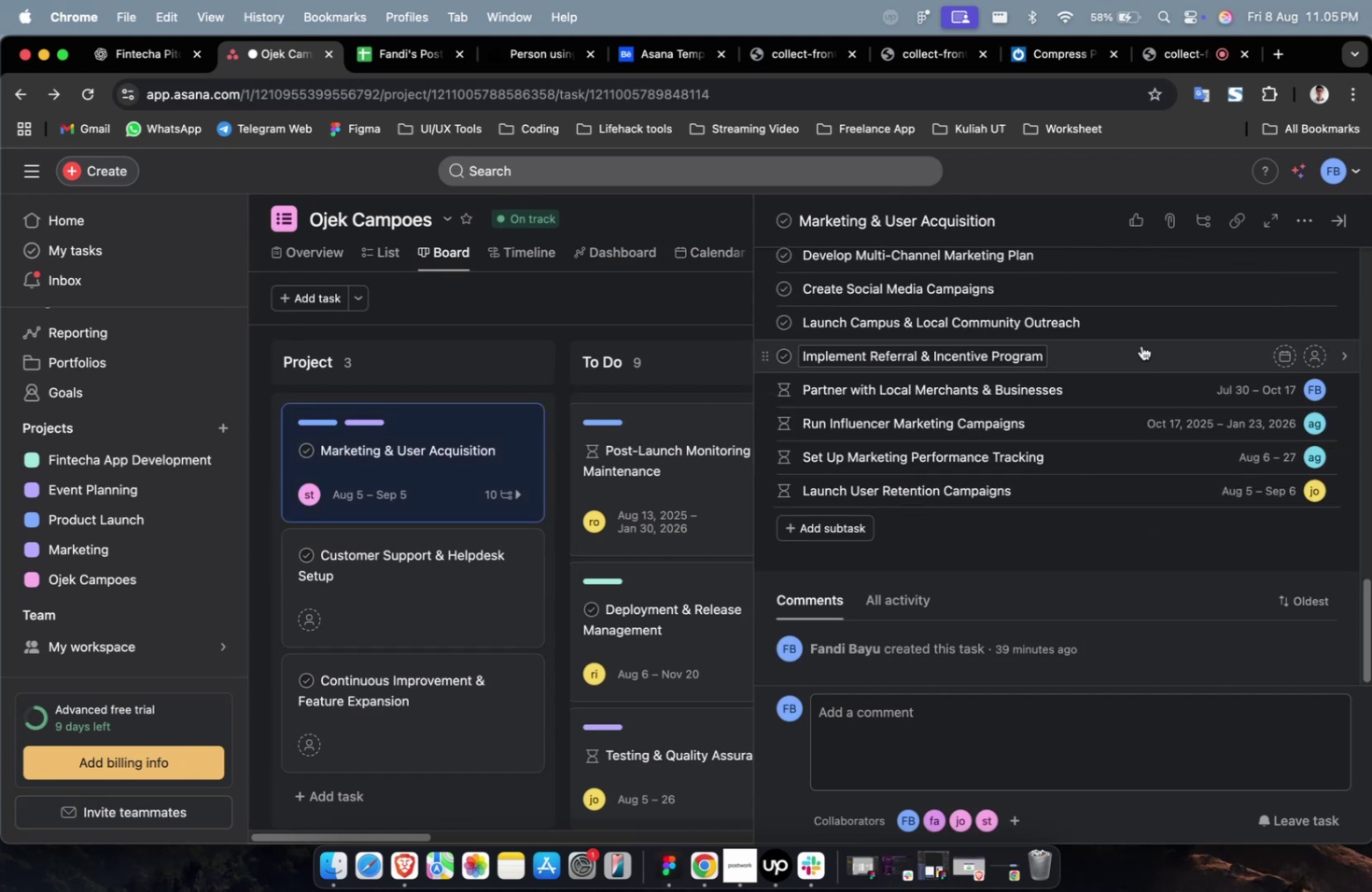 
left_click([1141, 345])
 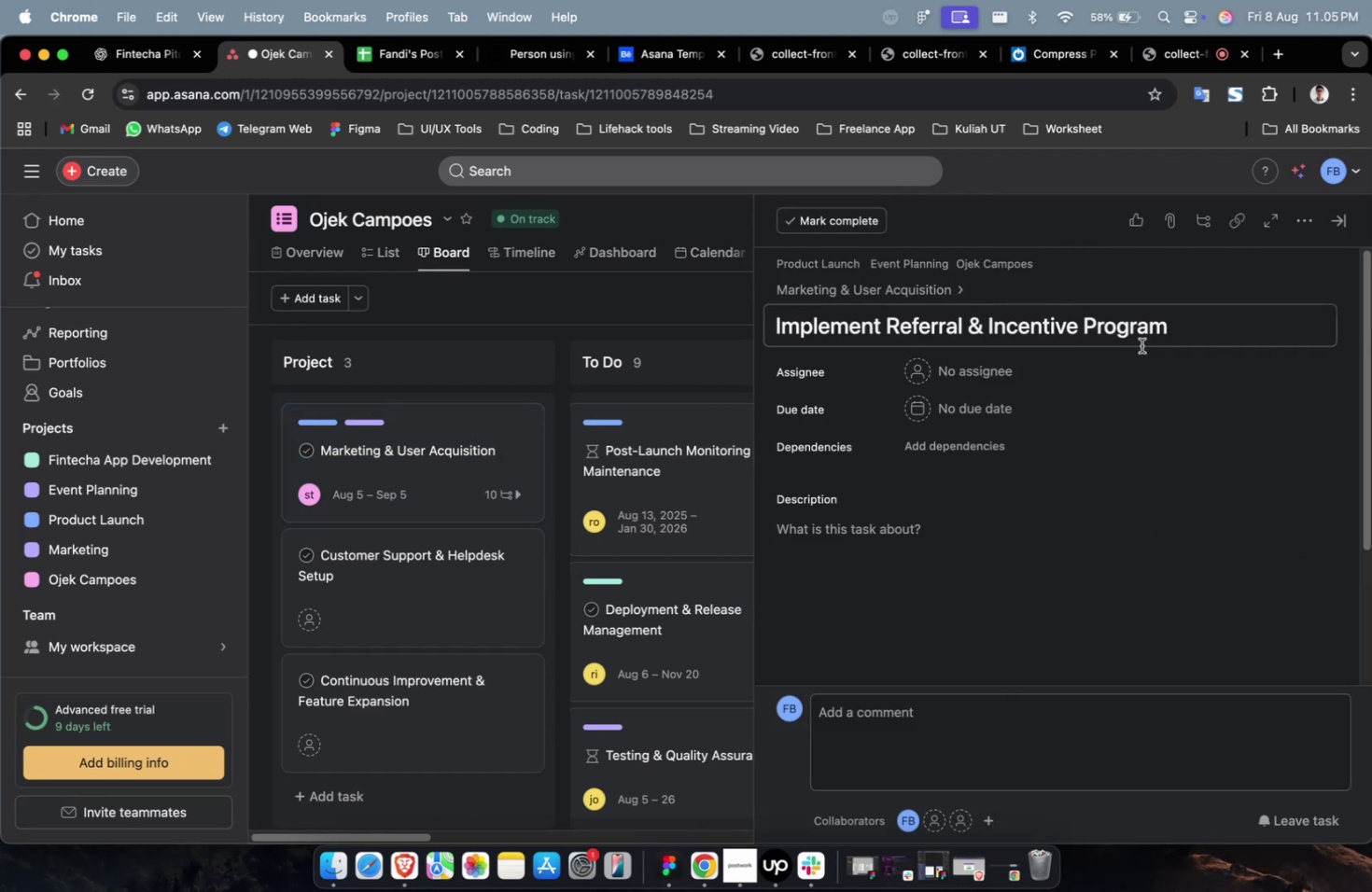 
left_click([1183, 50])
 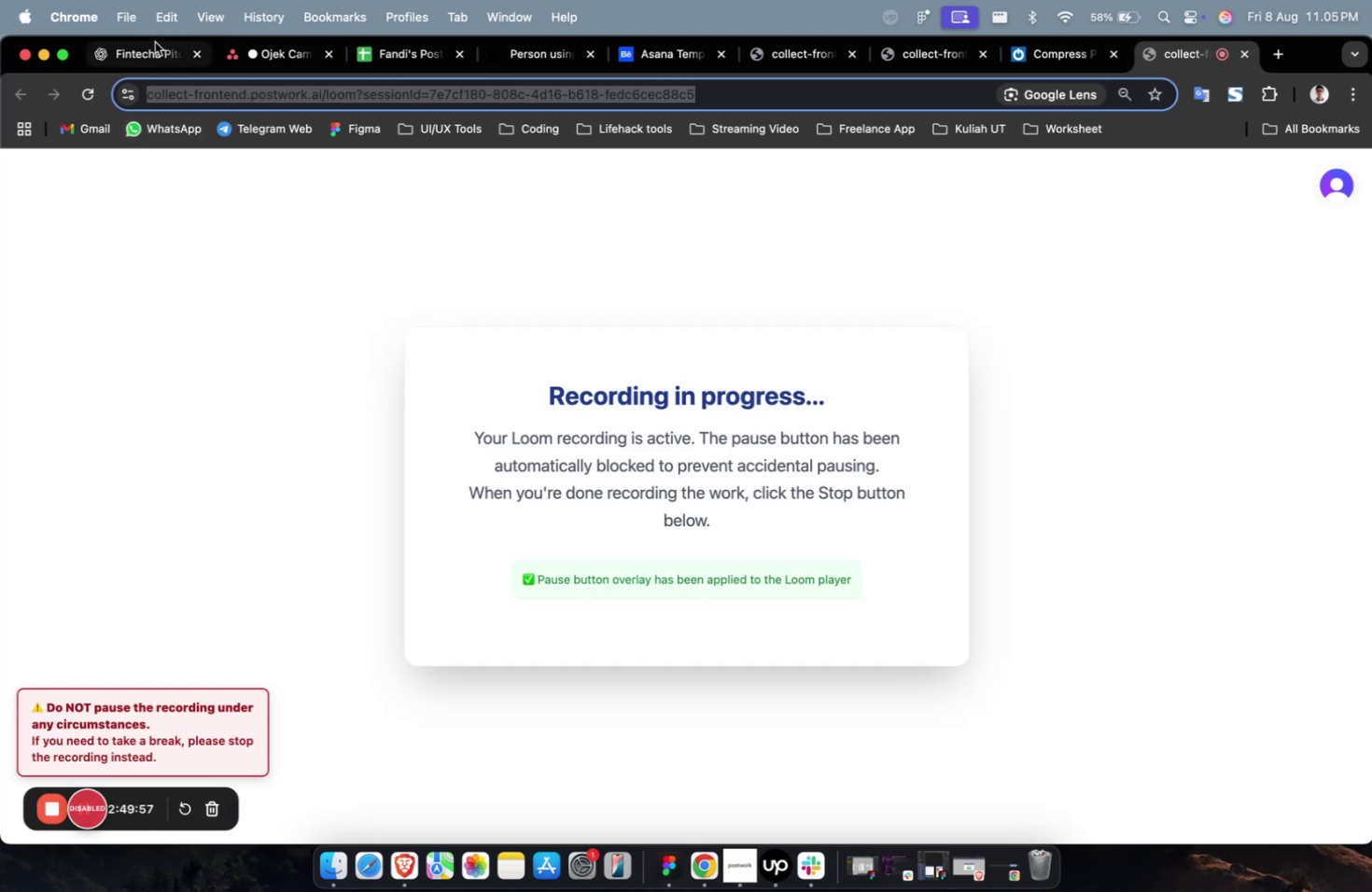 
left_click([130, 49])
 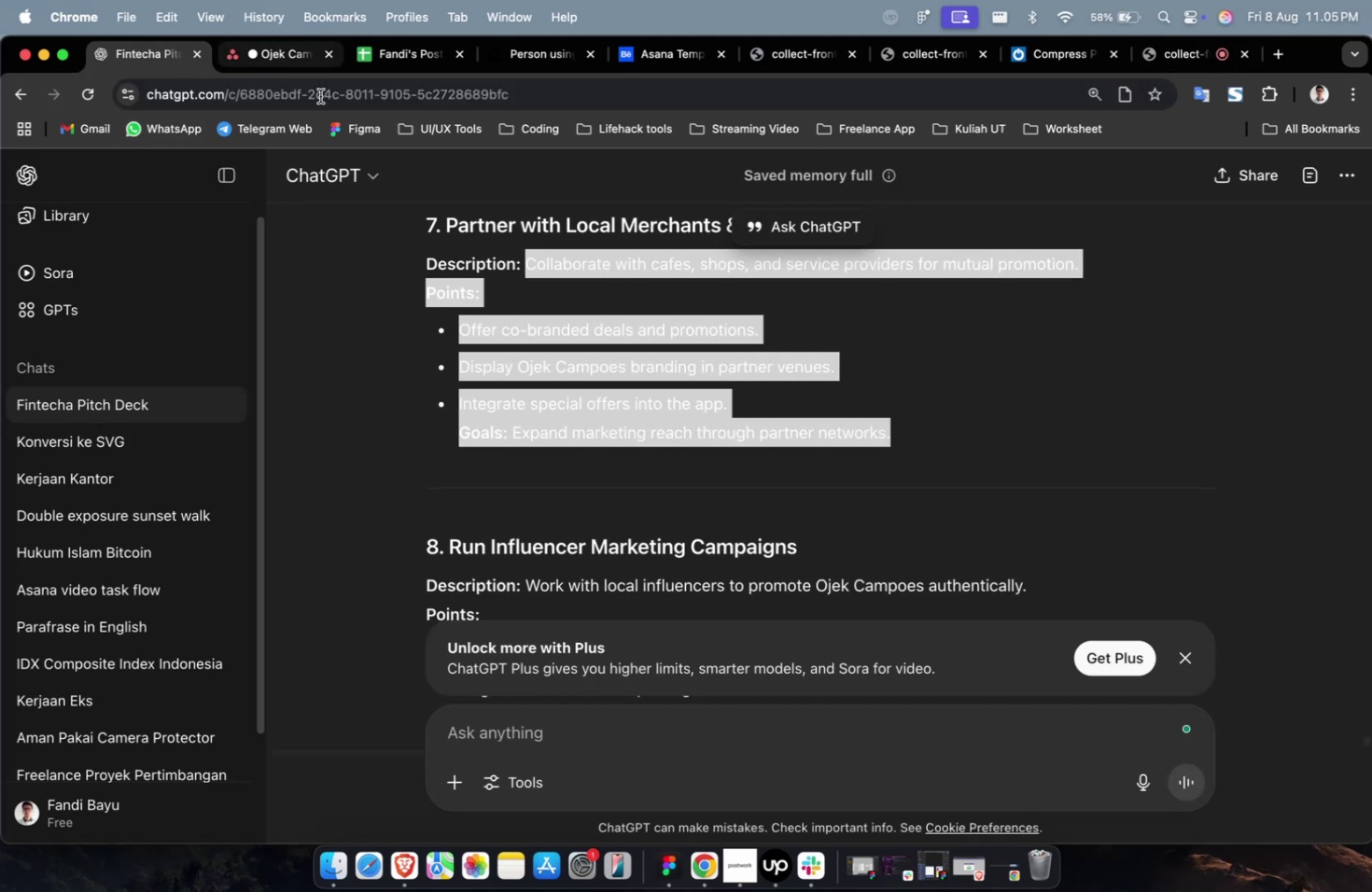 
scroll: coordinate [426, 283], scroll_direction: up, amount: 9.0
 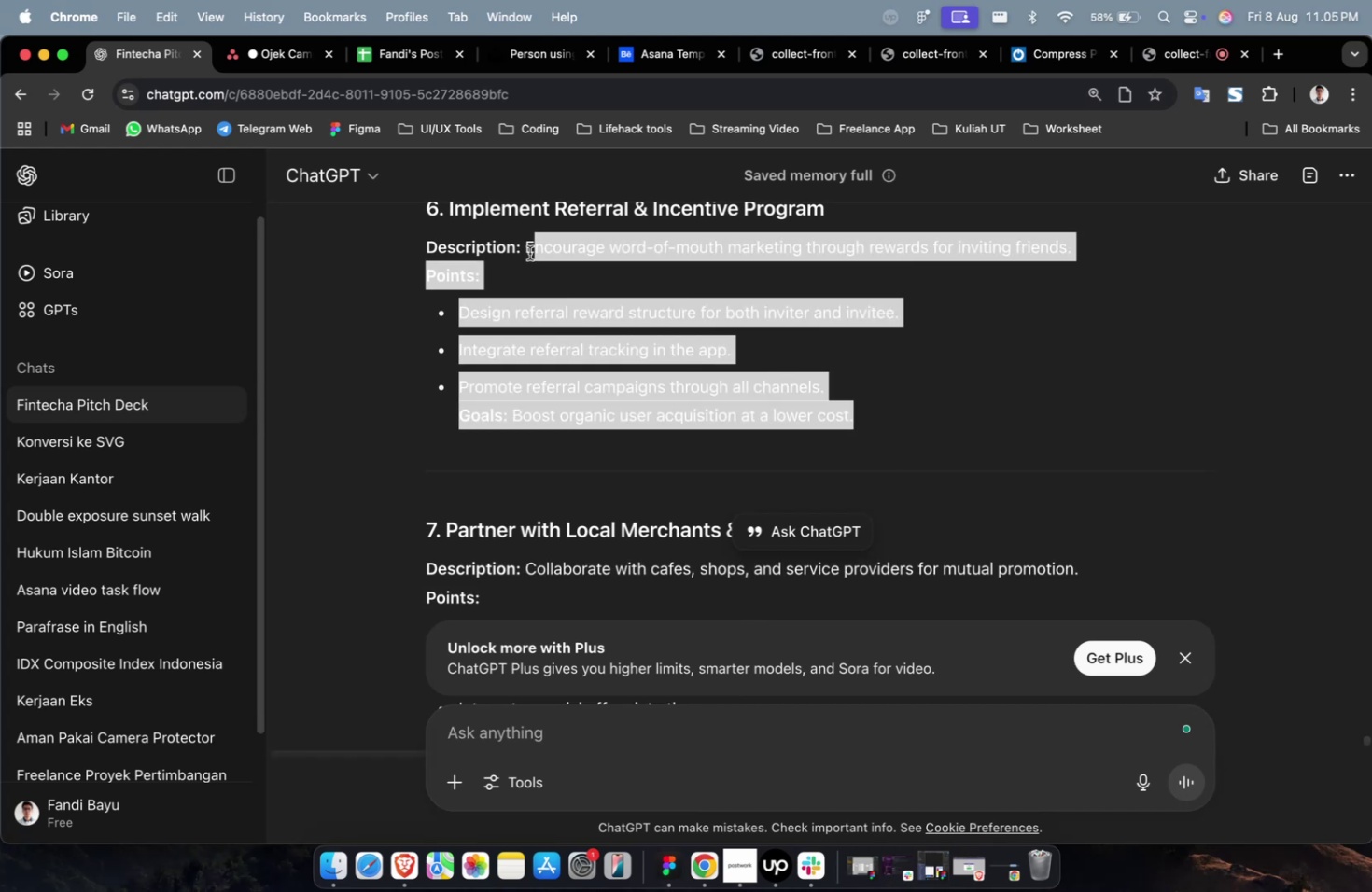 
key(Meta+CommandLeft)
 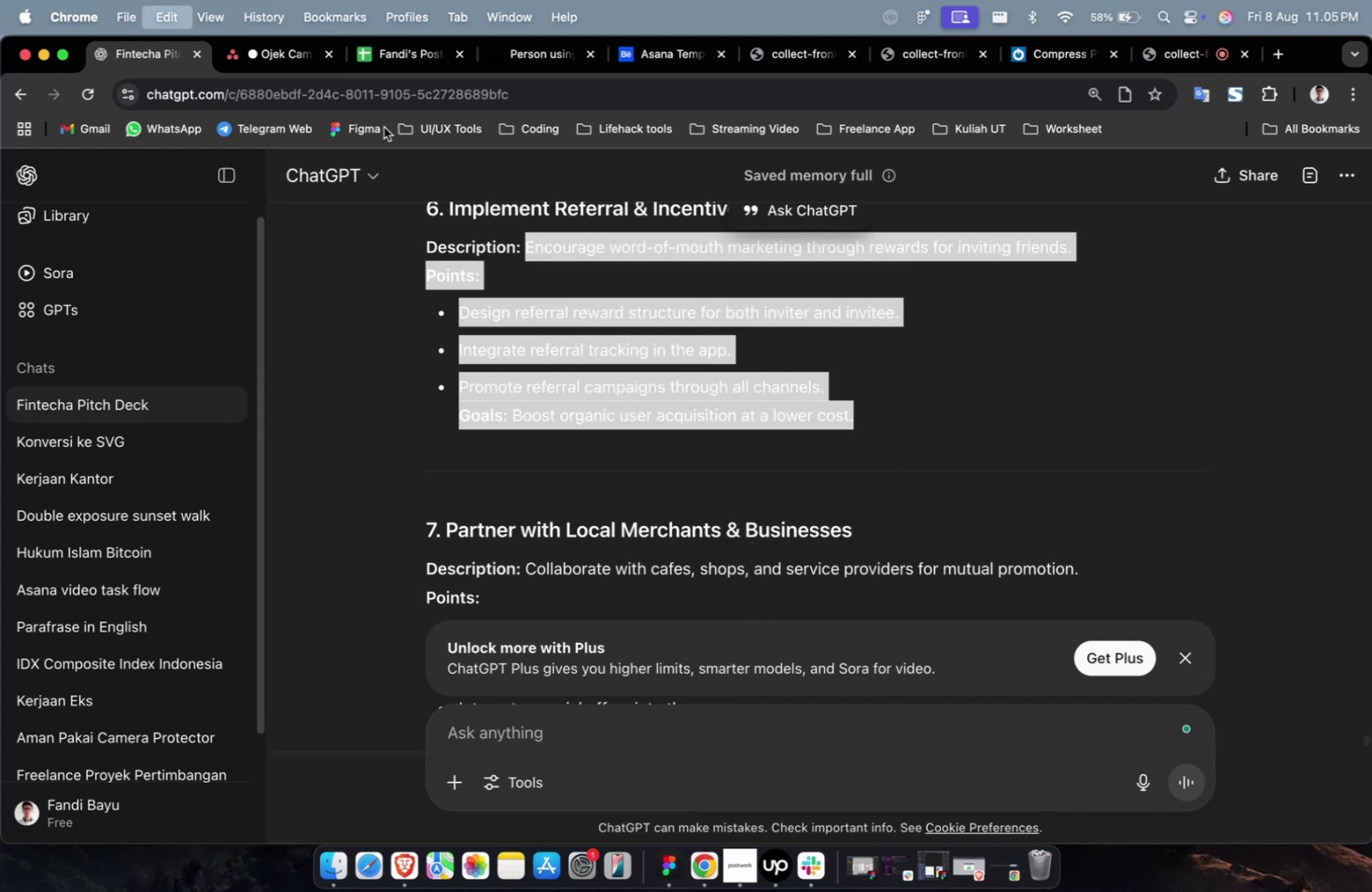 
key(Meta+C)
 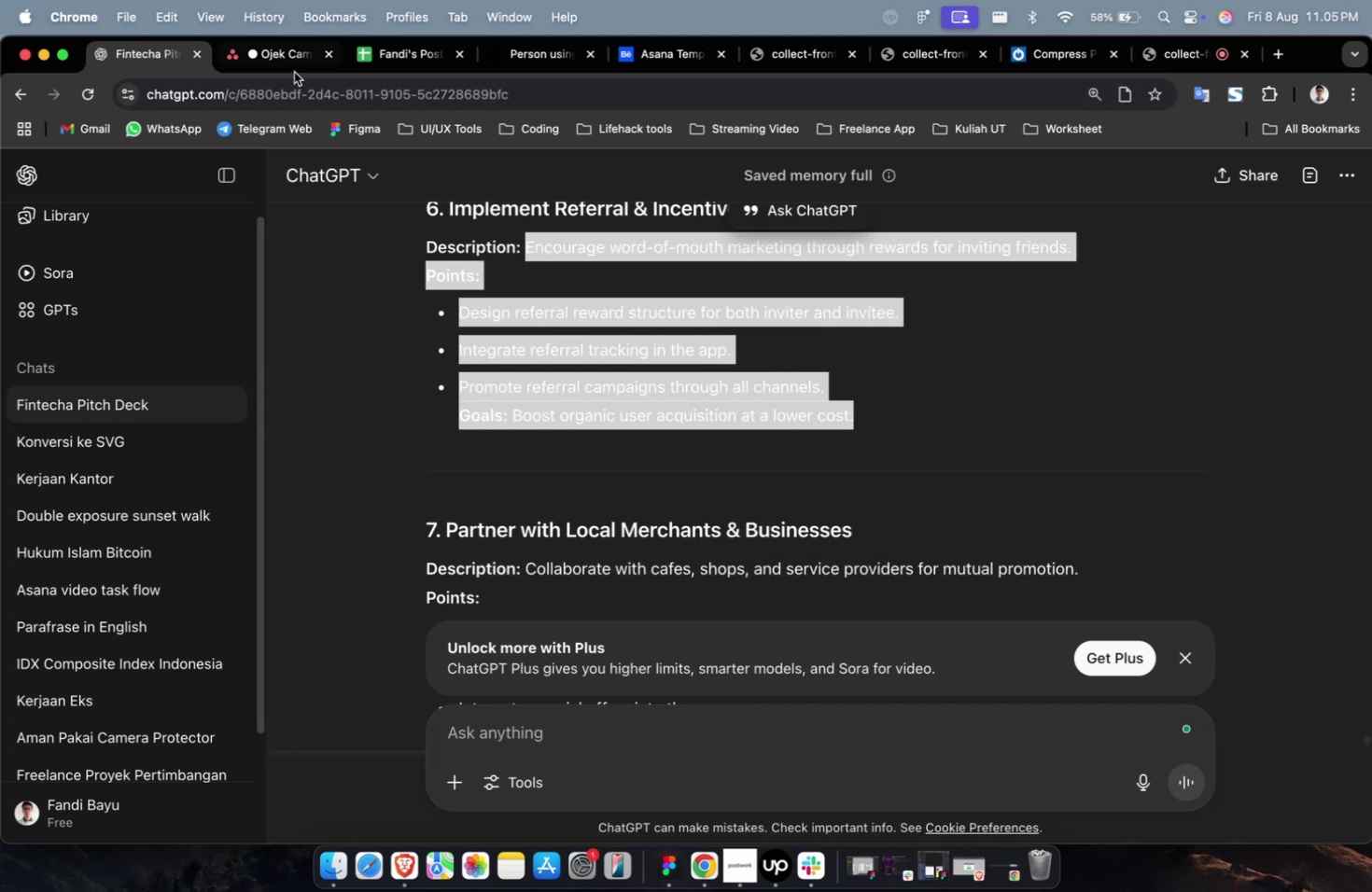 
left_click([294, 72])
 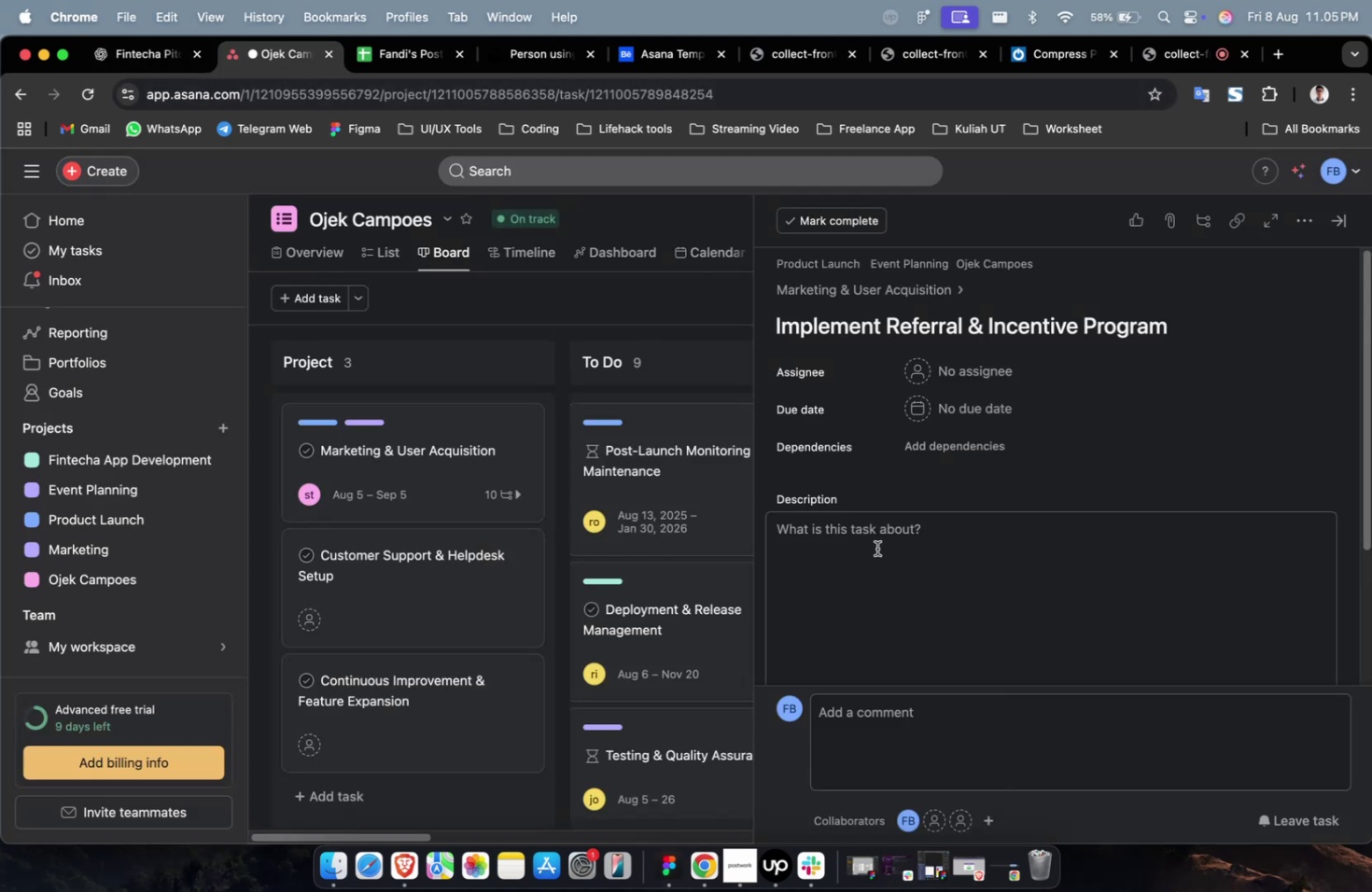 
double_click([876, 548])
 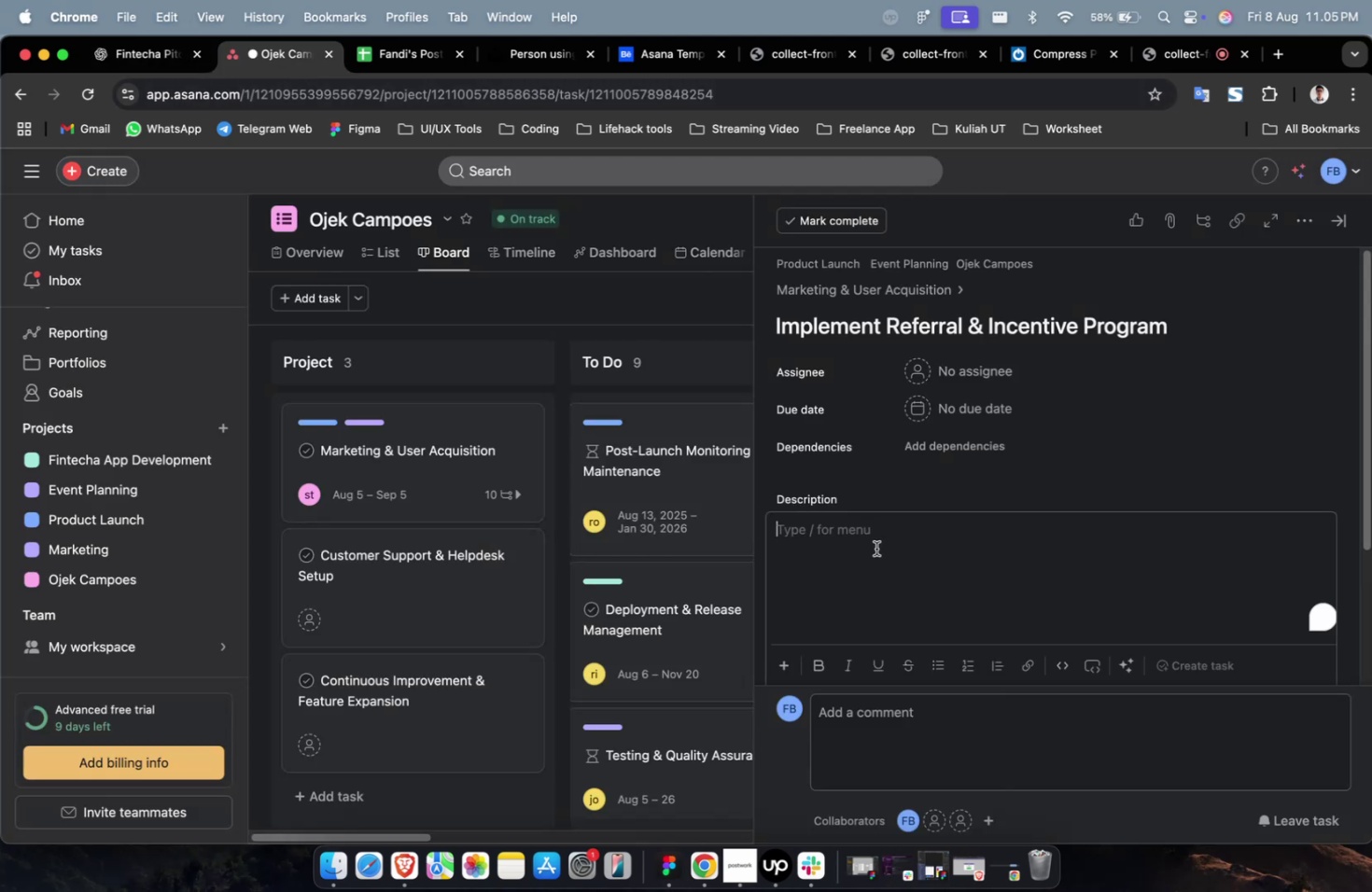 
key(Meta+CommandLeft)
 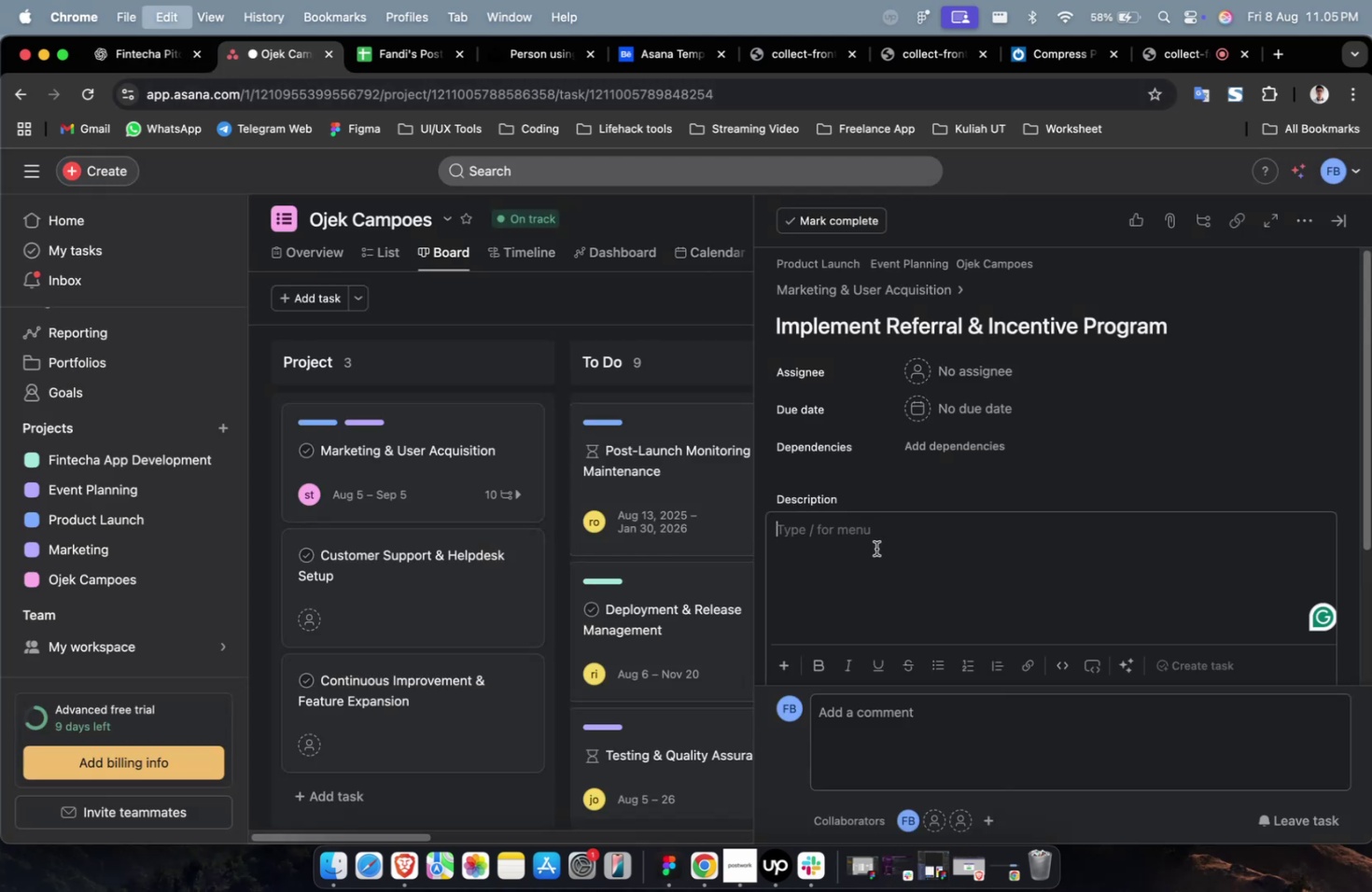 
key(Meta+V)
 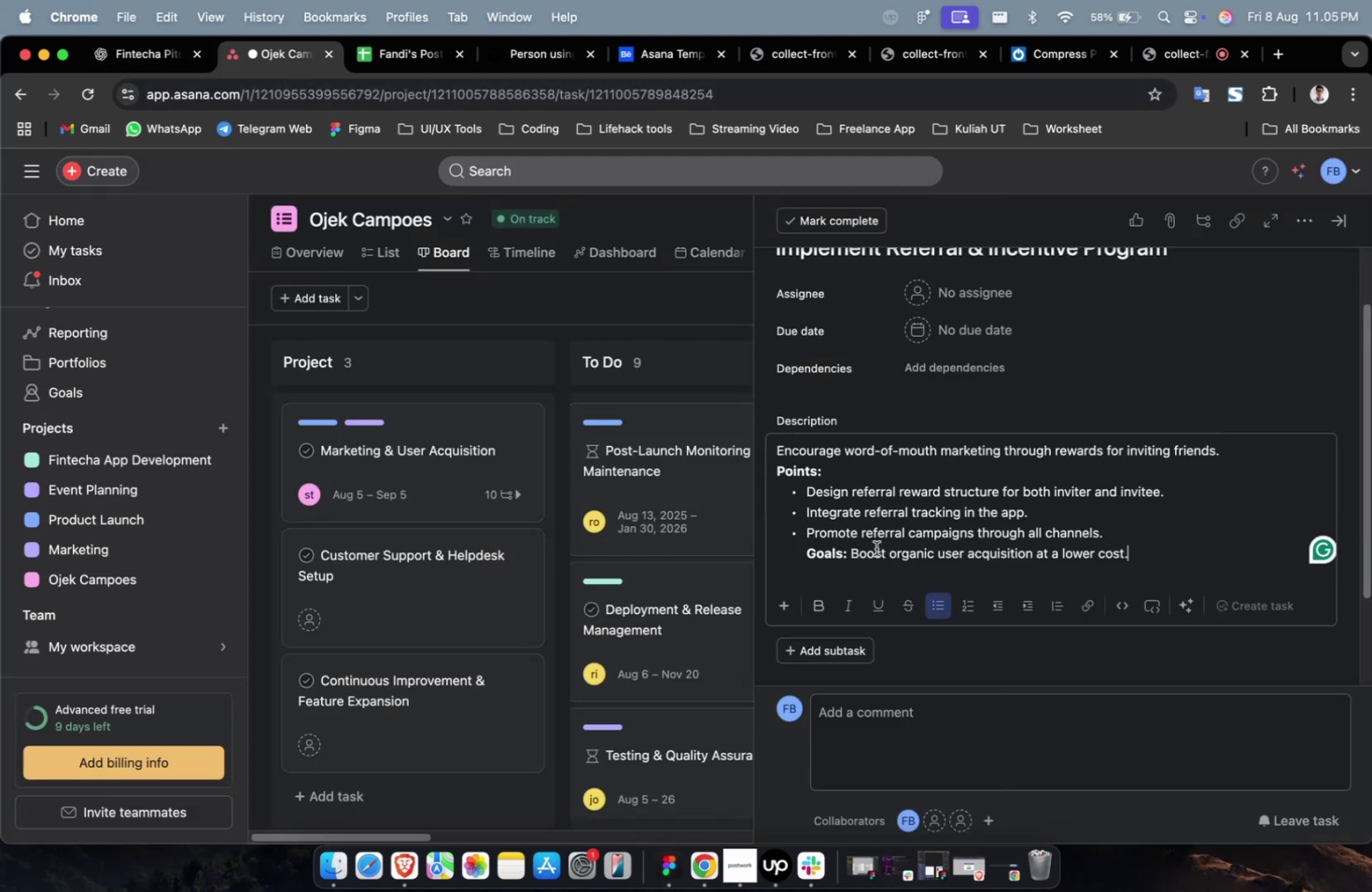 
scroll: coordinate [875, 548], scroll_direction: up, amount: 4.0
 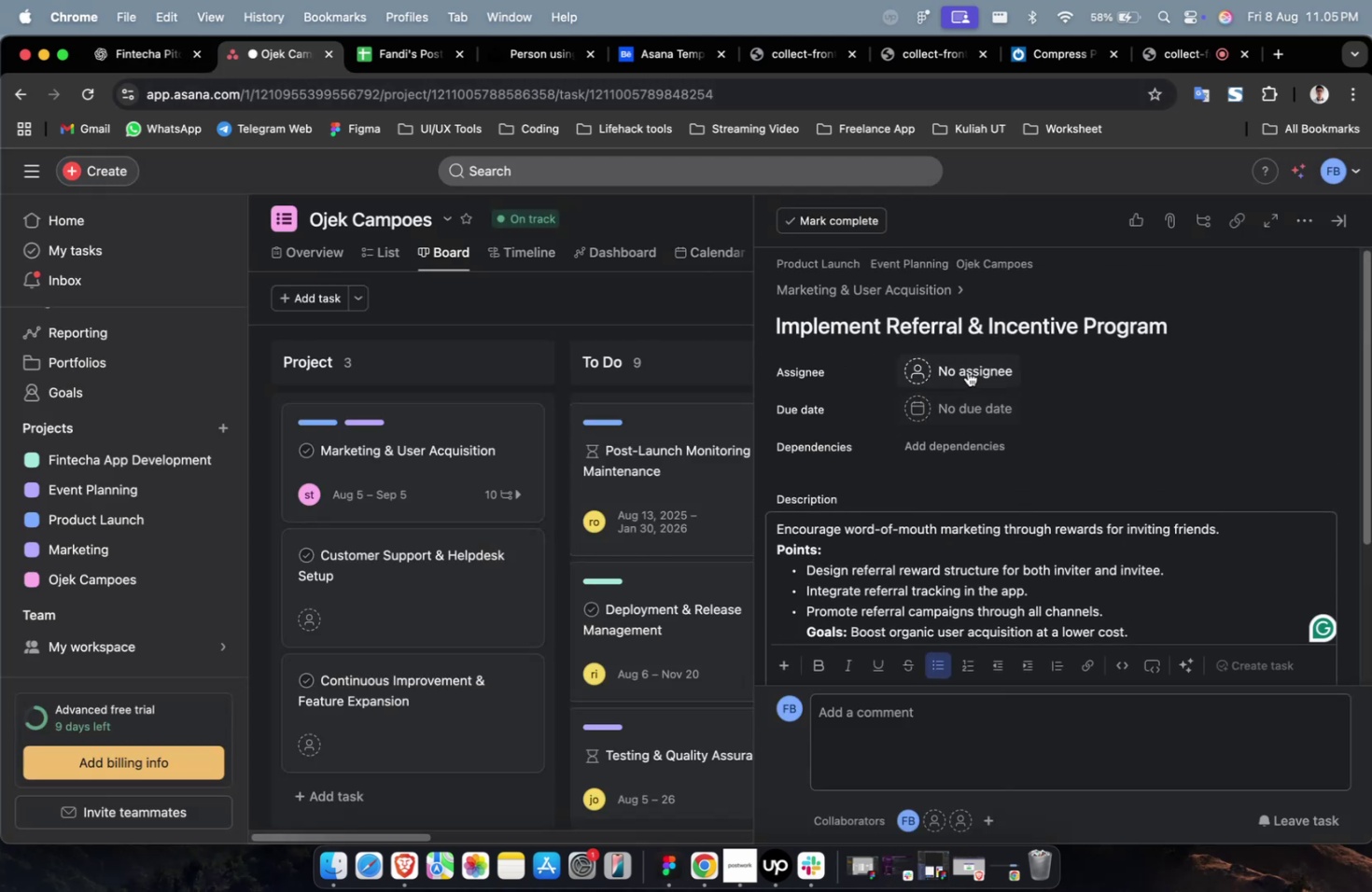 
left_click([967, 369])
 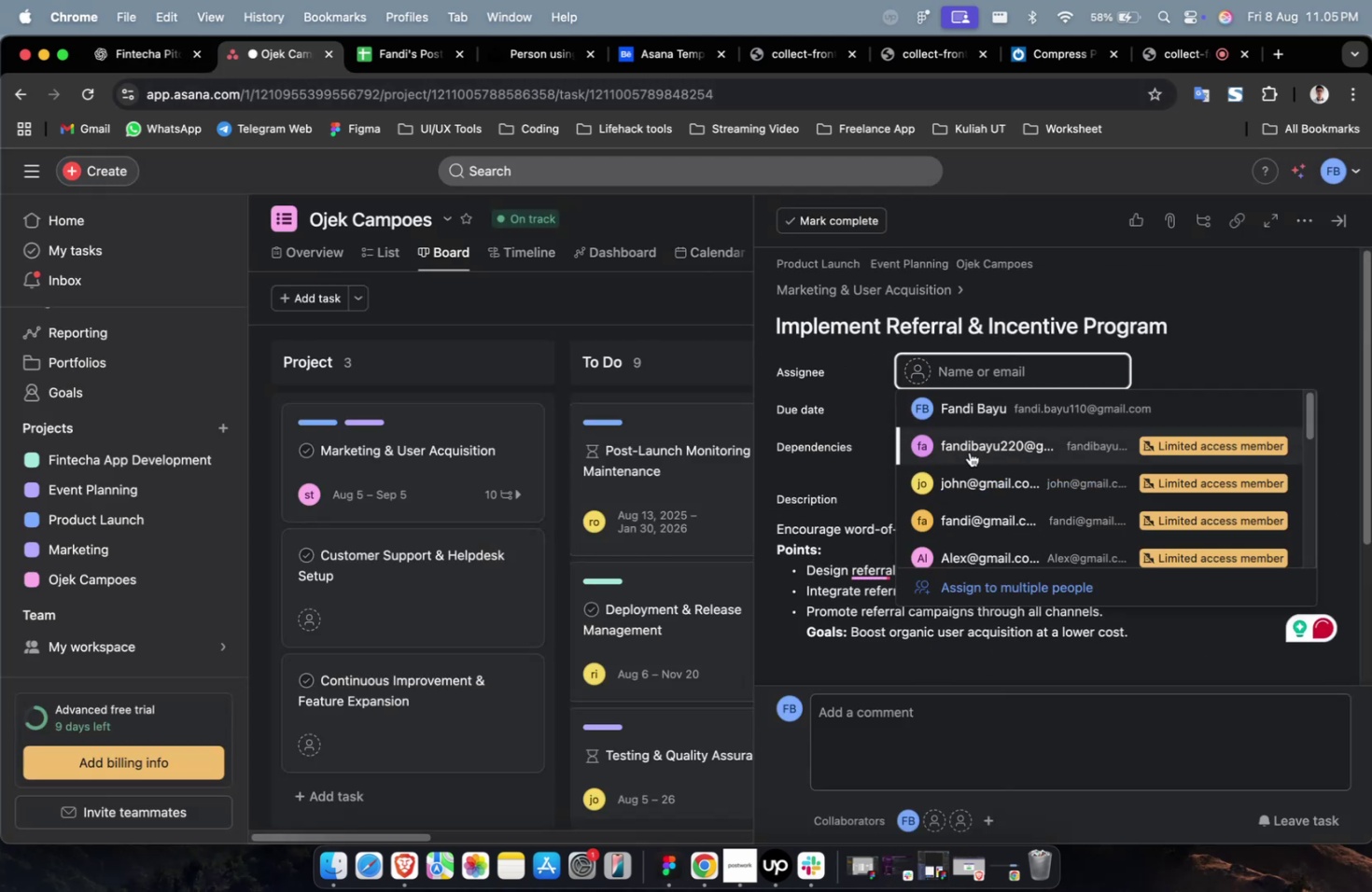 
left_click([969, 452])
 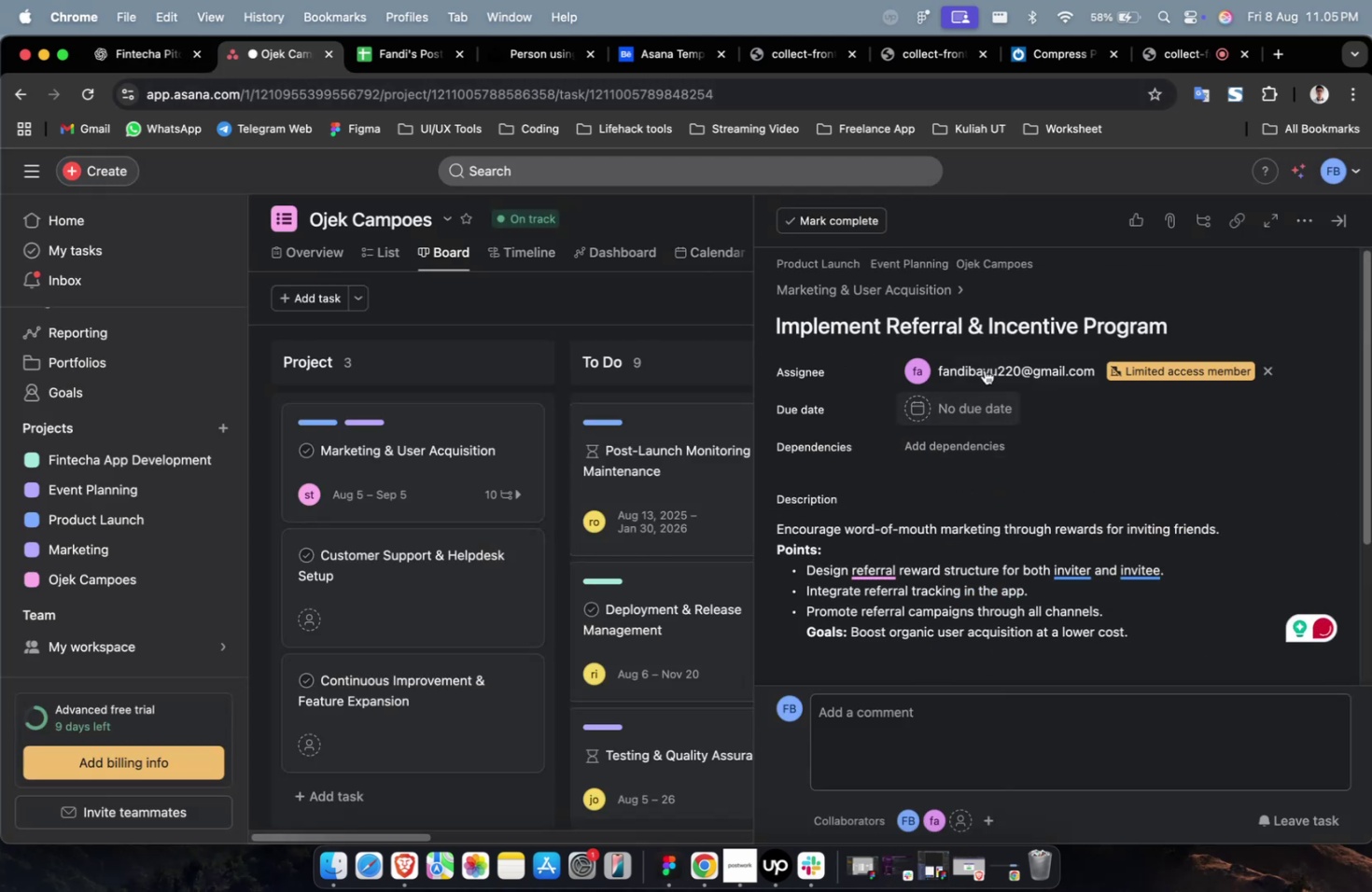 
double_click([984, 369])
 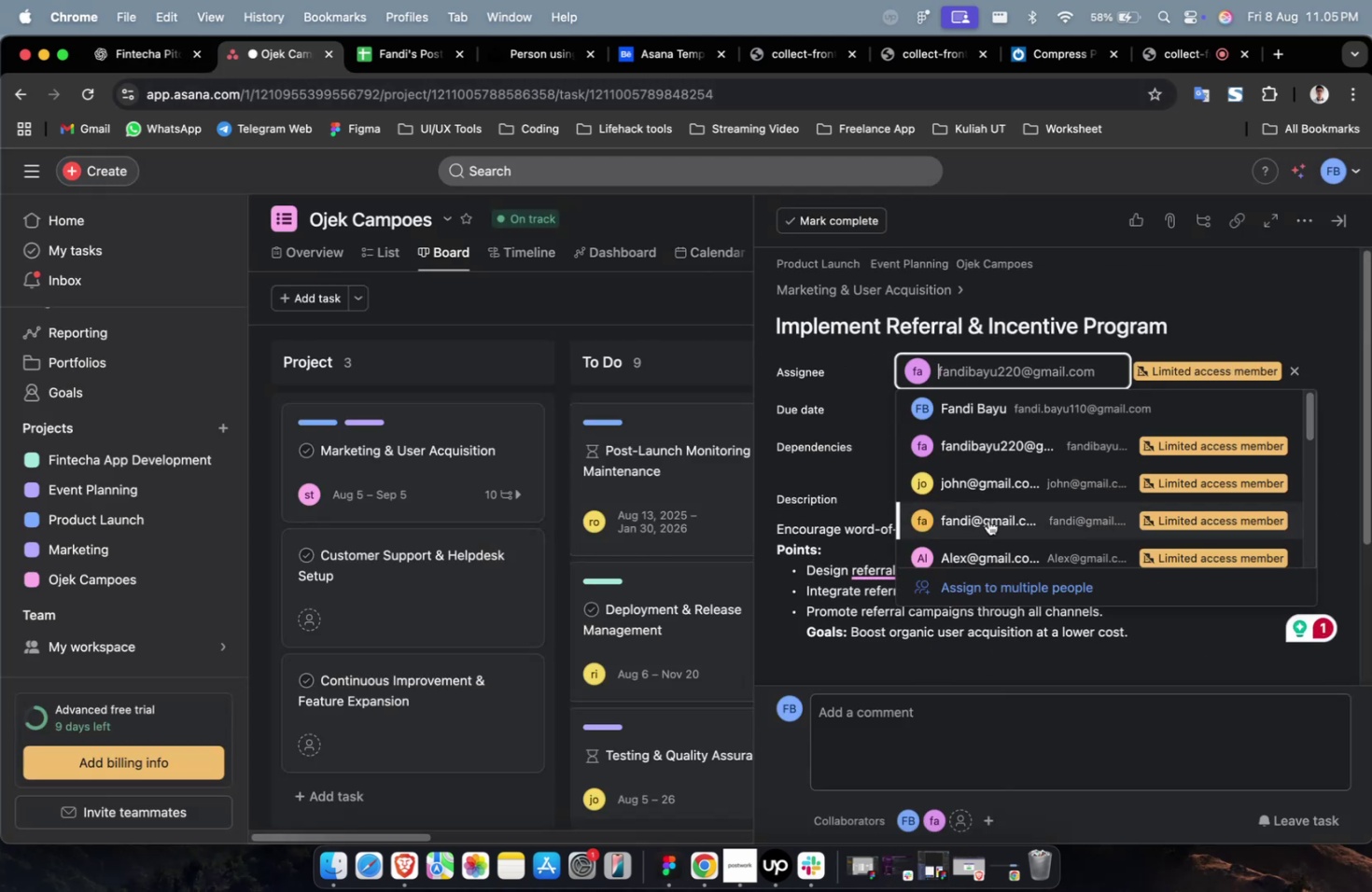 
scroll: coordinate [987, 521], scroll_direction: down, amount: 5.0
 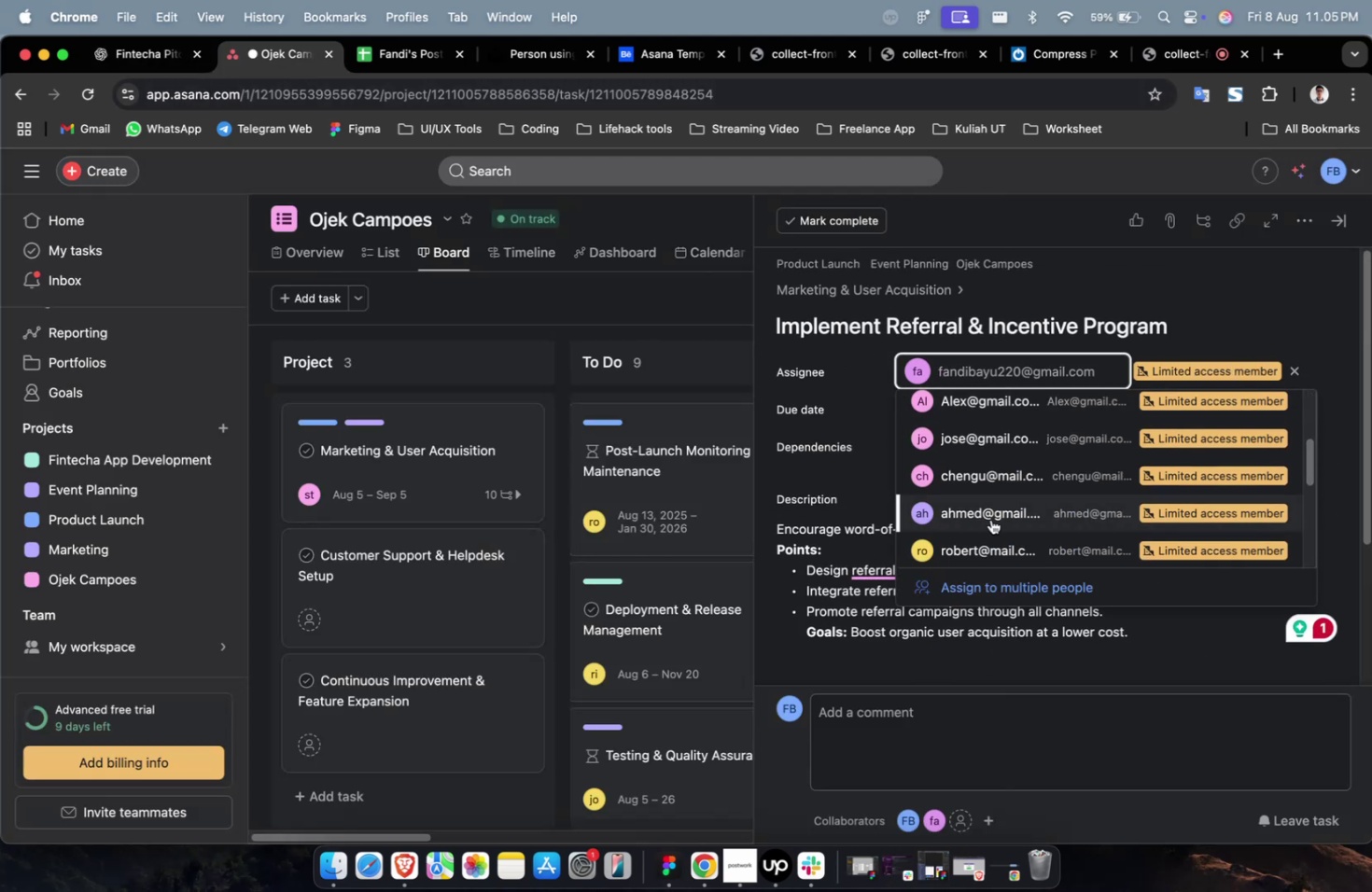 
left_click([990, 519])
 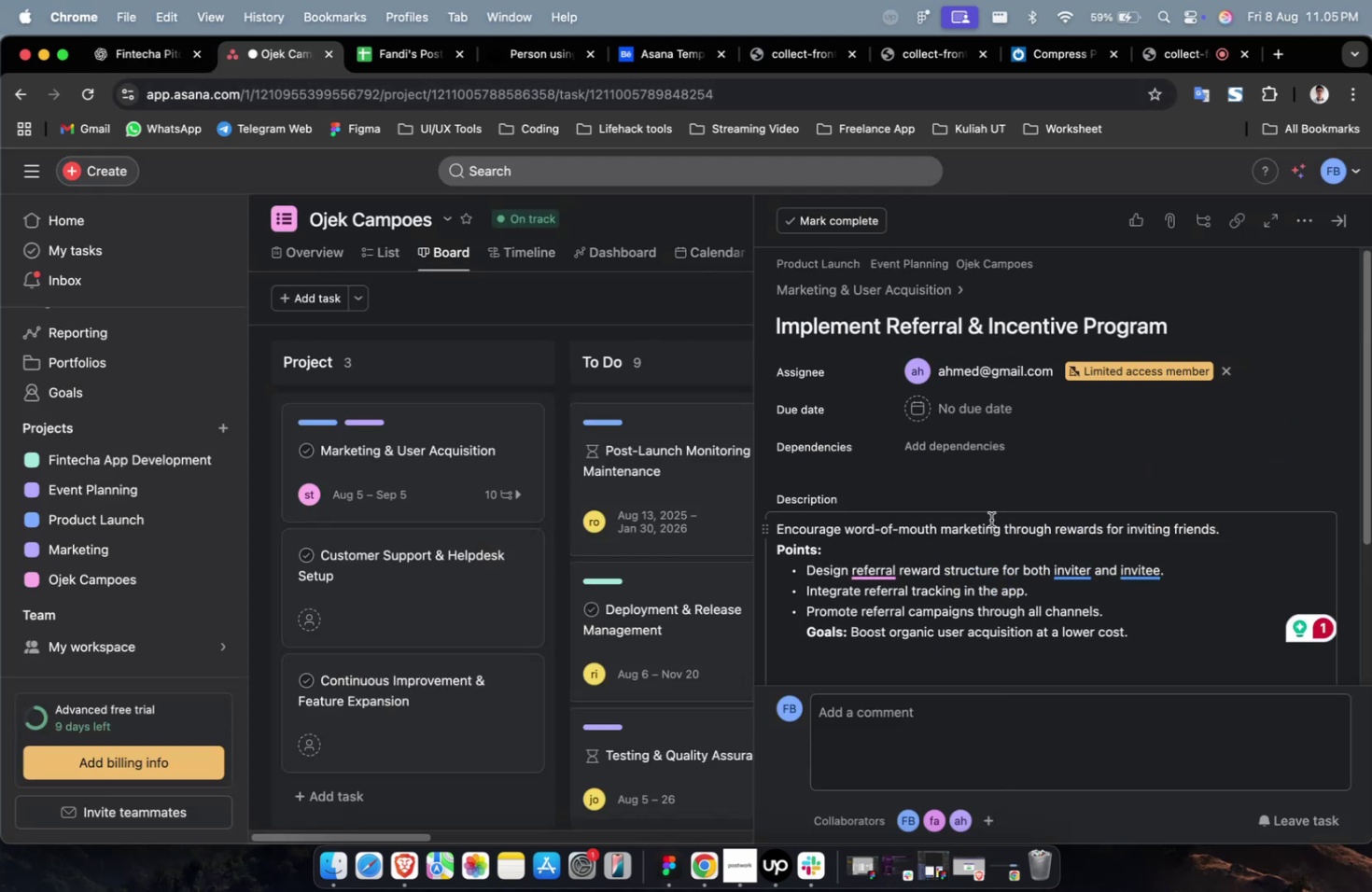 
left_click([994, 405])
 